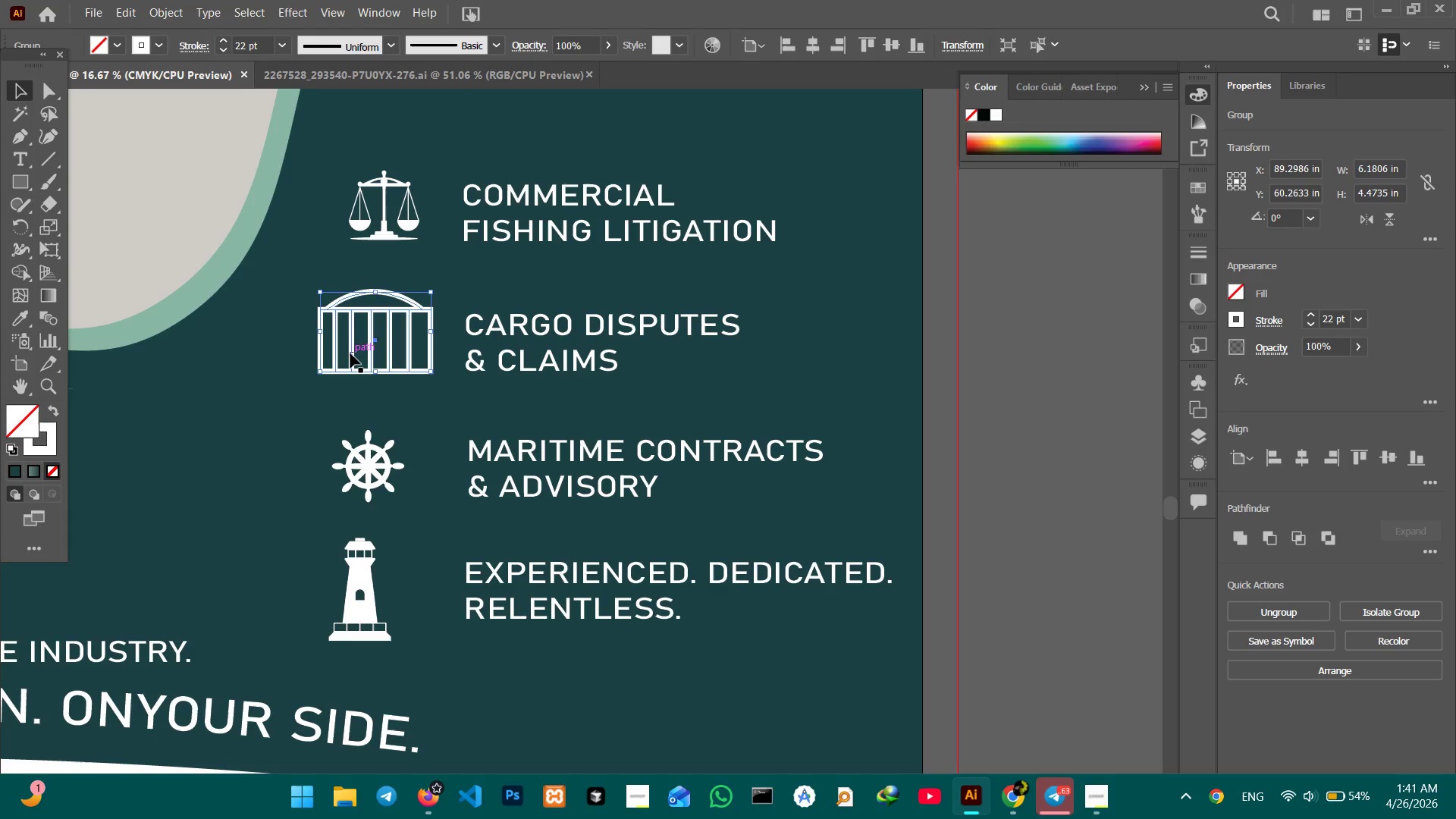 
hold_key(key=ShiftLeft, duration=0.66)
left_click([350, 353])
 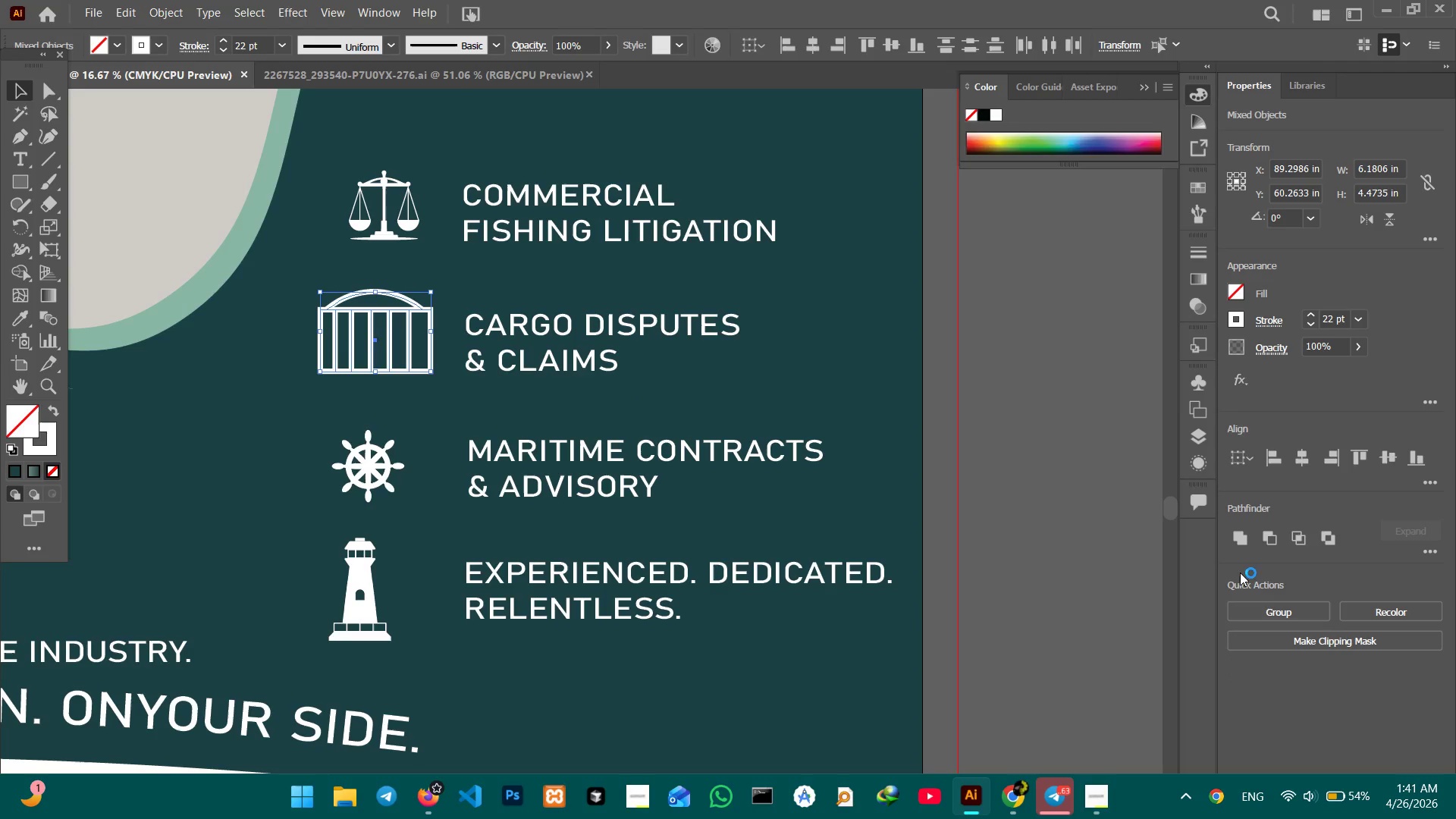 
mouse_move([1278, 603])
 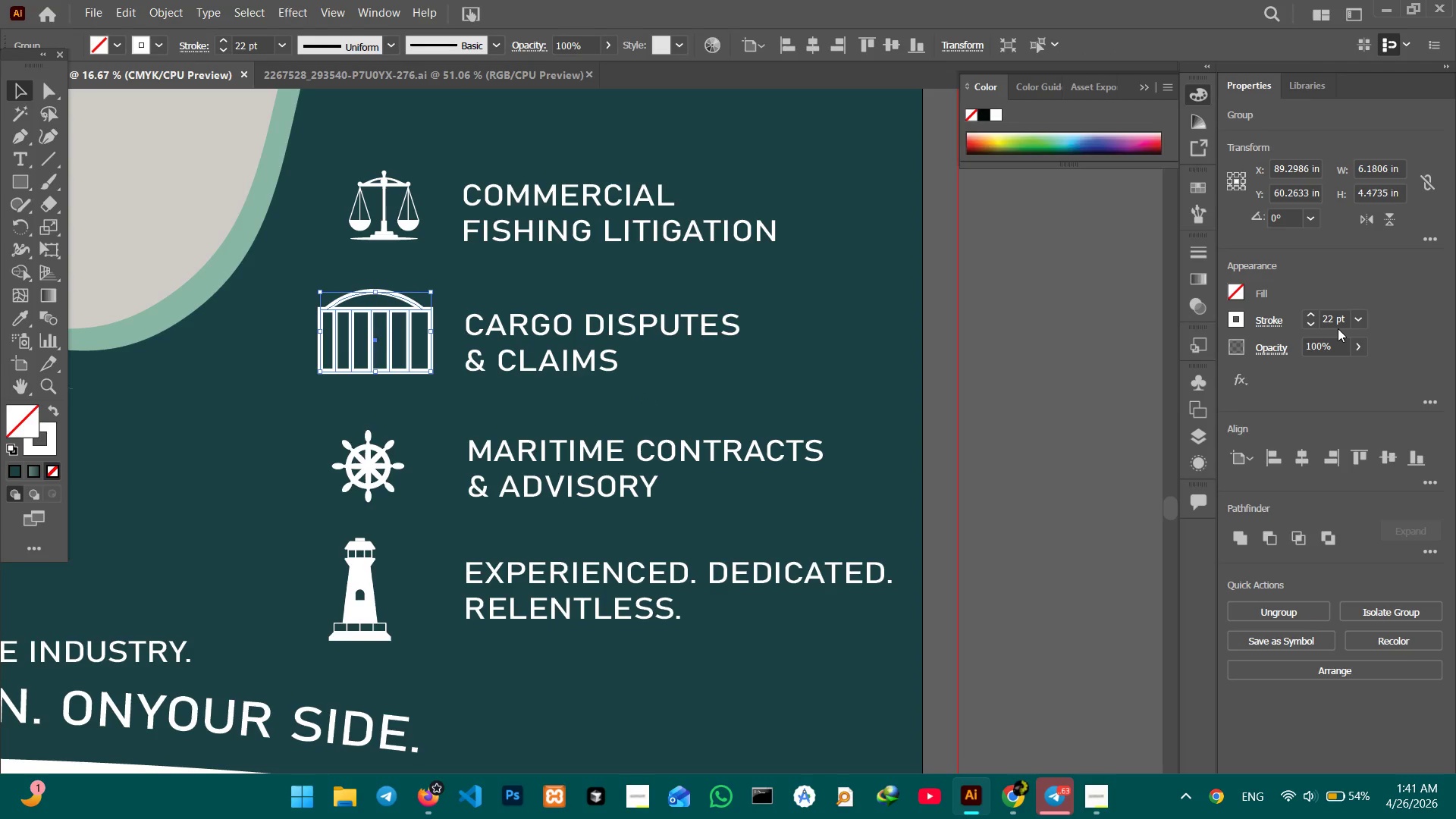 
left_click_drag(start_coordinate=[1336, 322], to_coordinate=[1316, 321])
 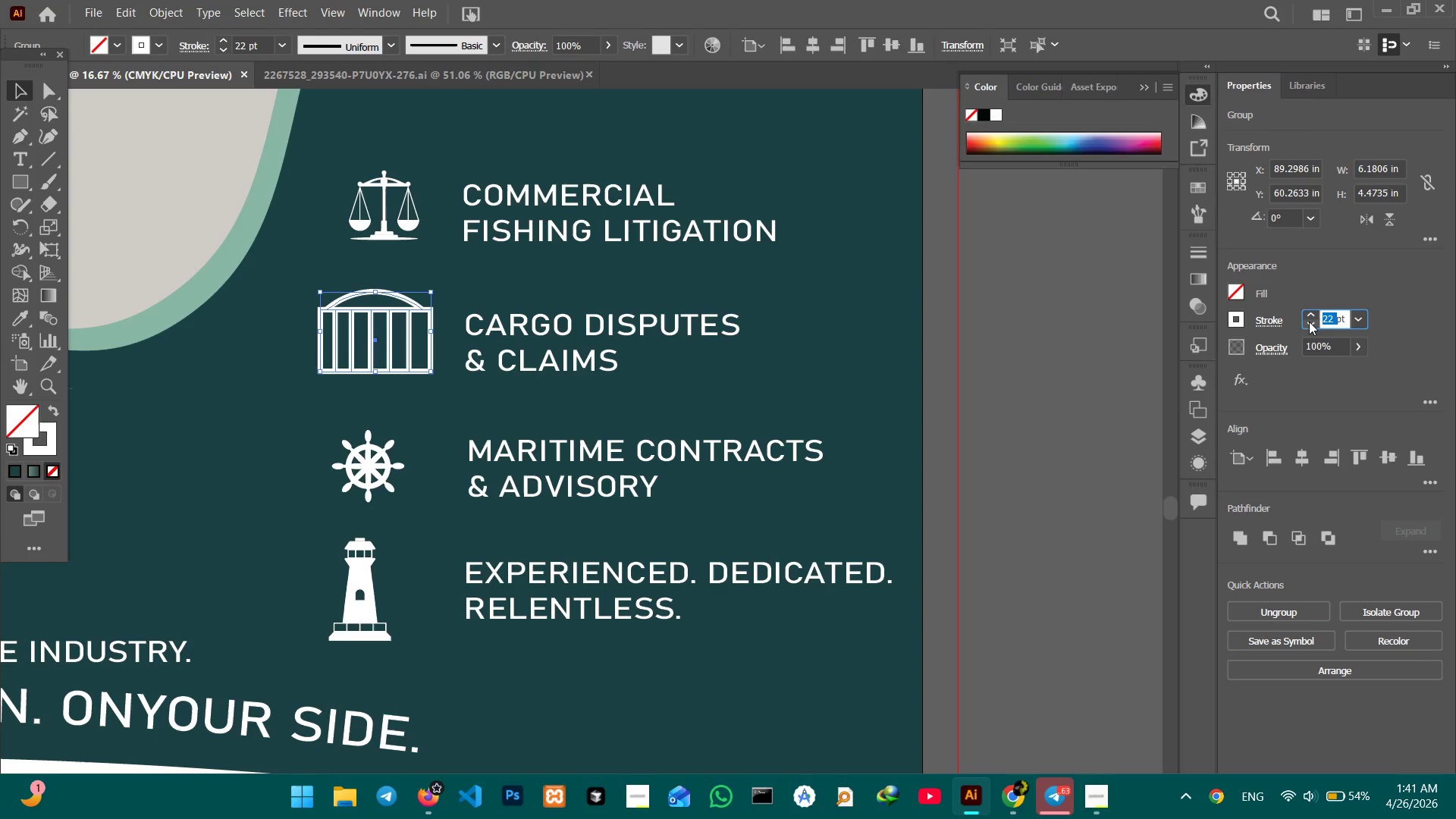 
key(Numpad1)
 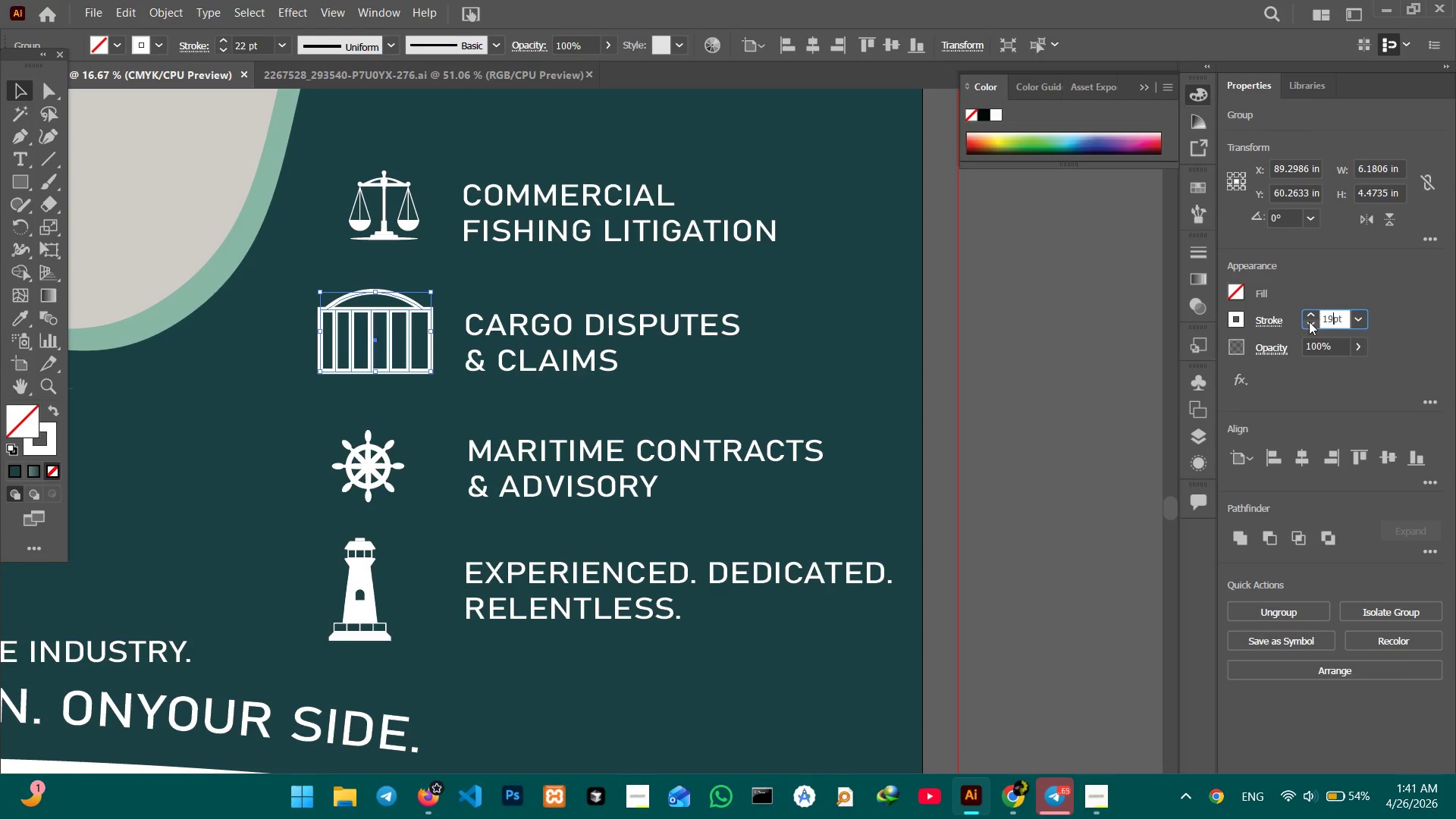 
key(Numpad9)
 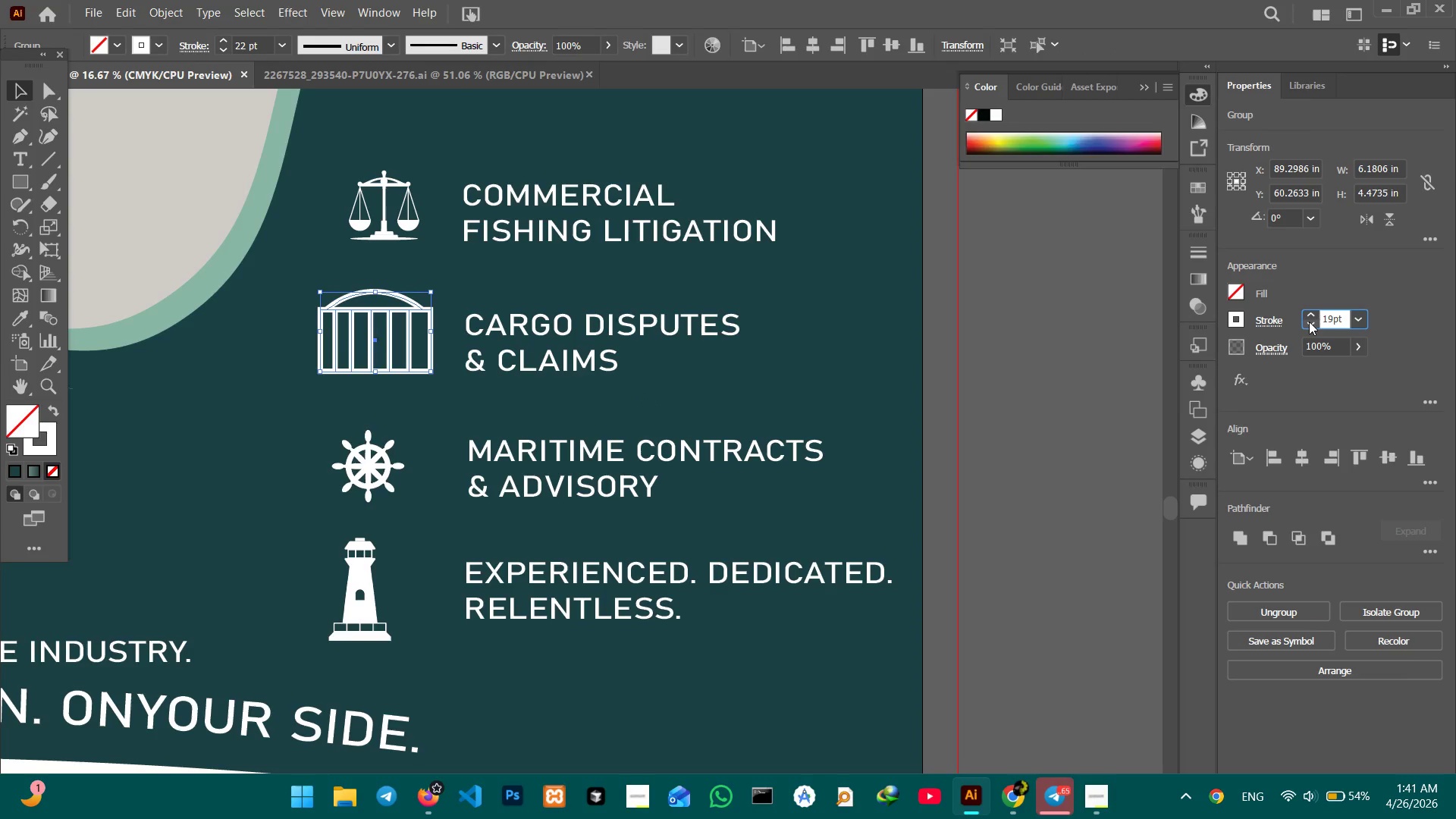 
key(Backspace)
 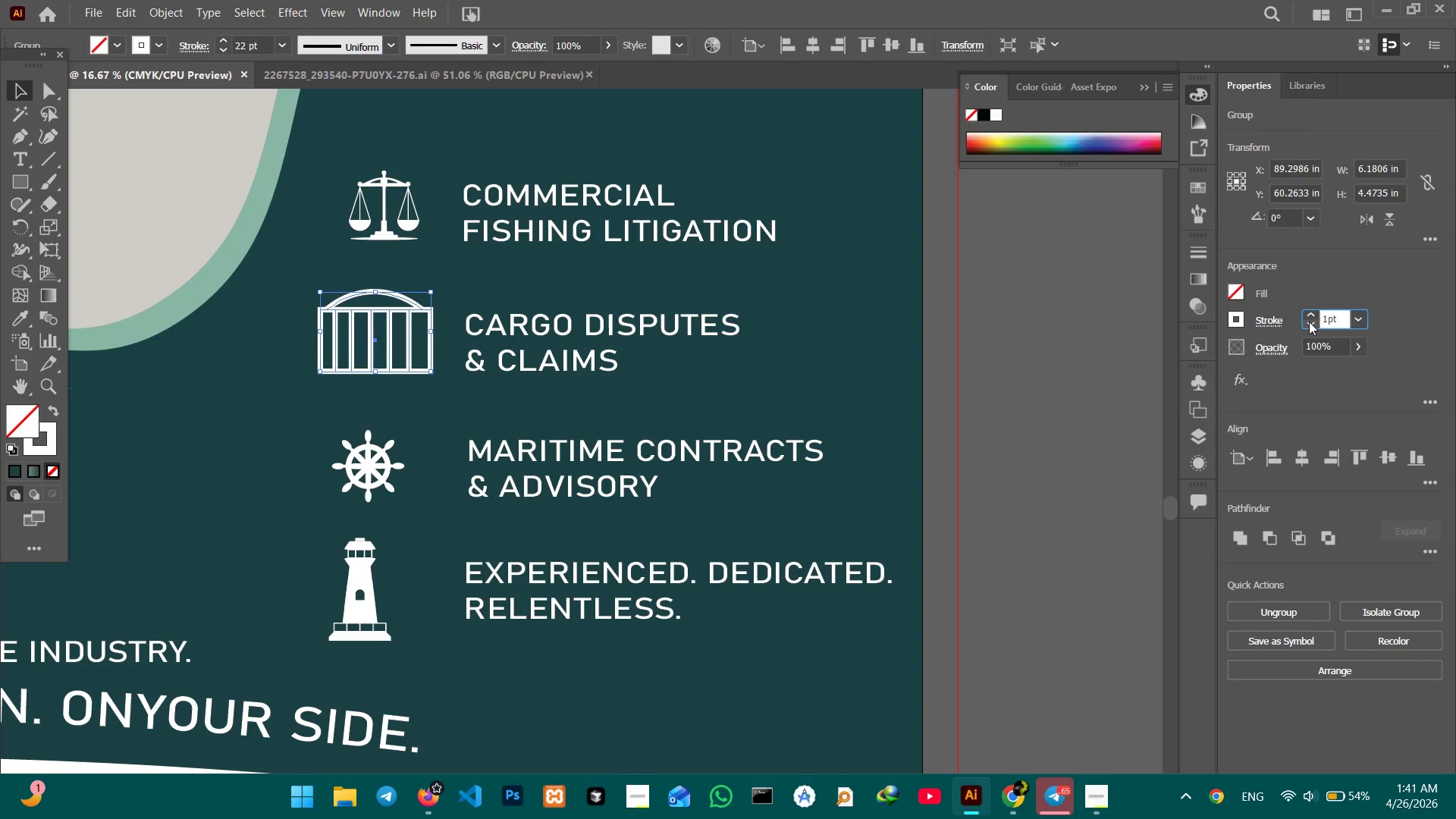 
key(Numpad1)
 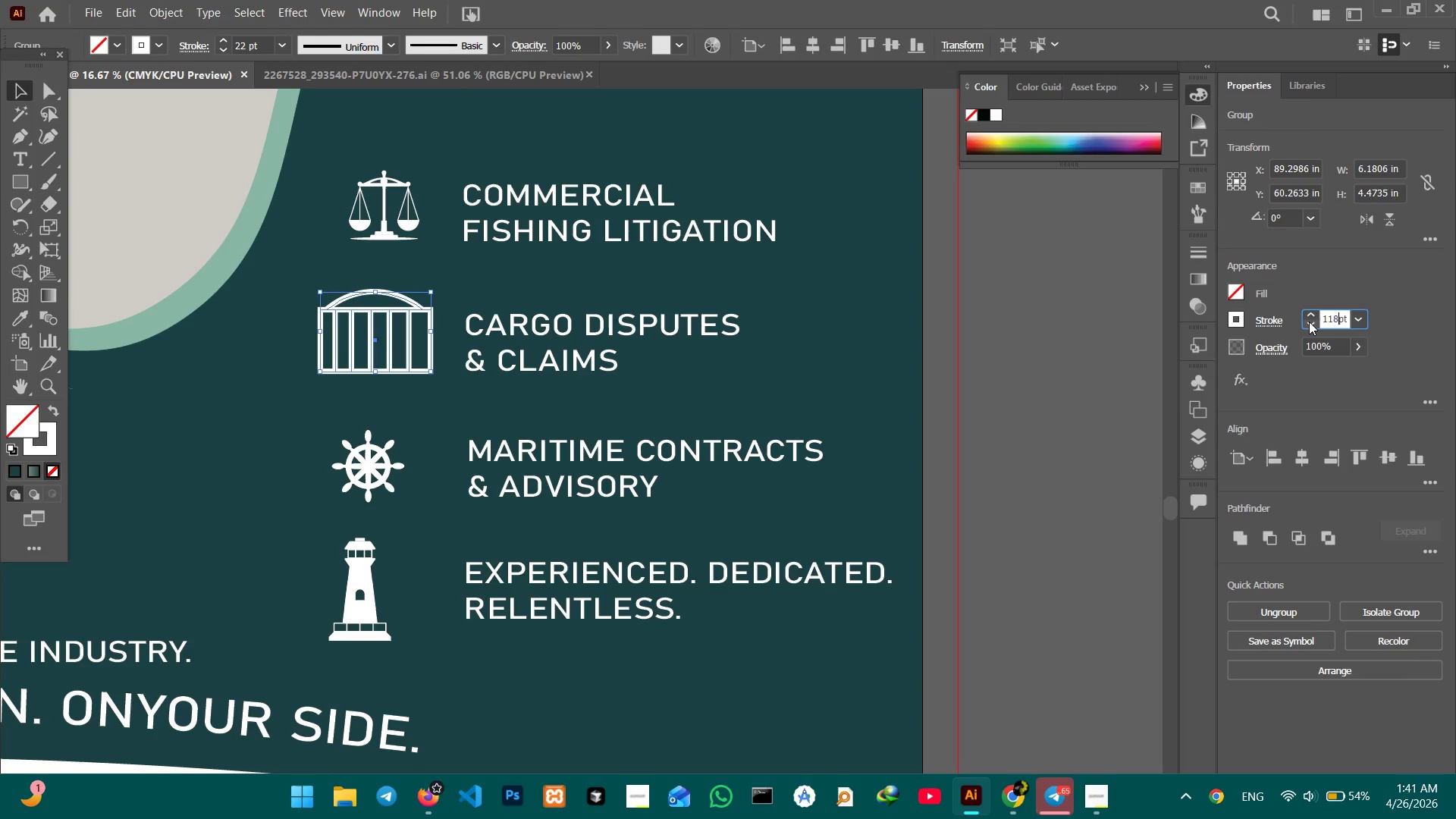 
key(Numpad8)
 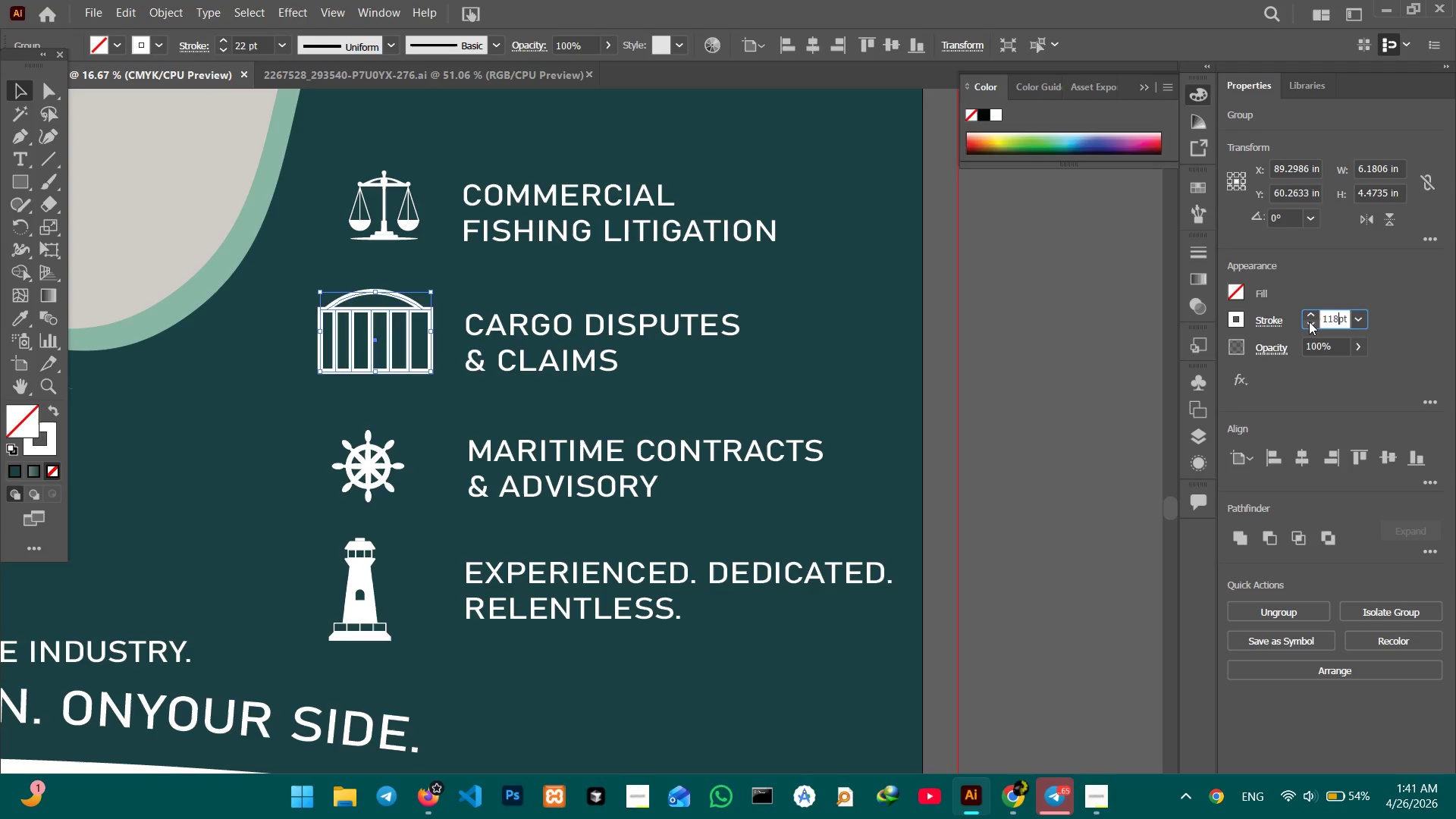 
key(Enter)
 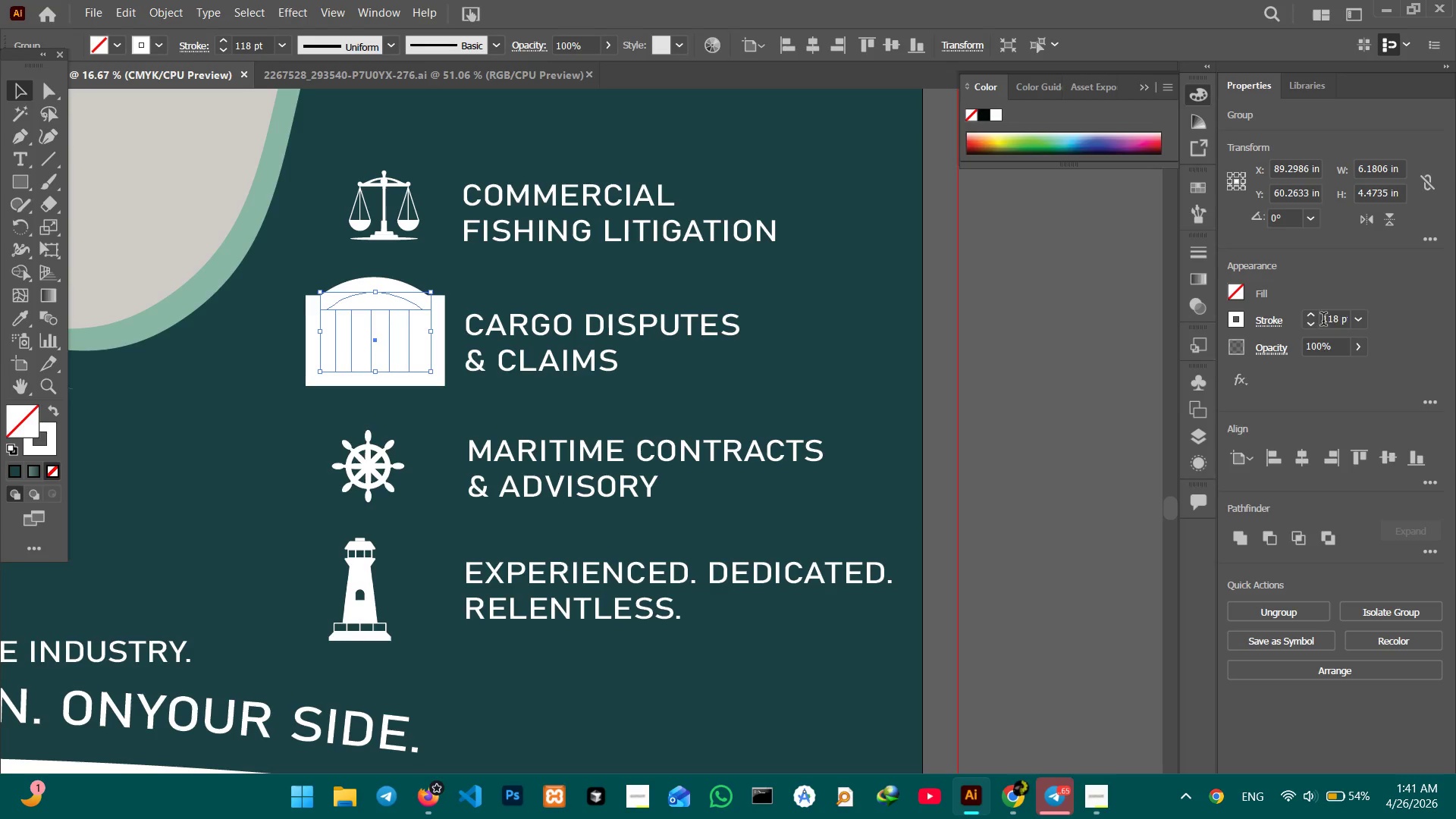 
double_click([1323, 321])
 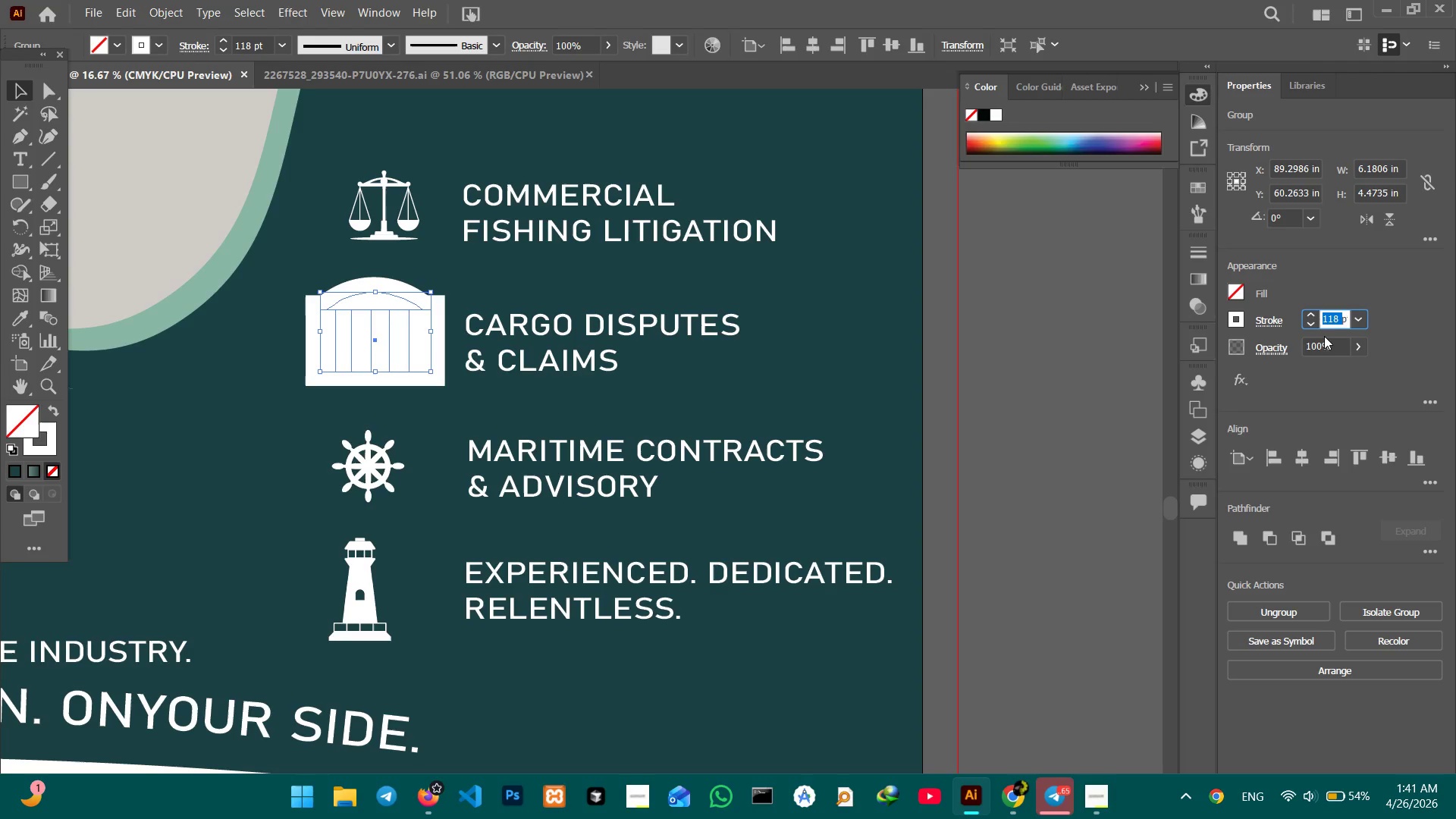 
key(Numpad1)
 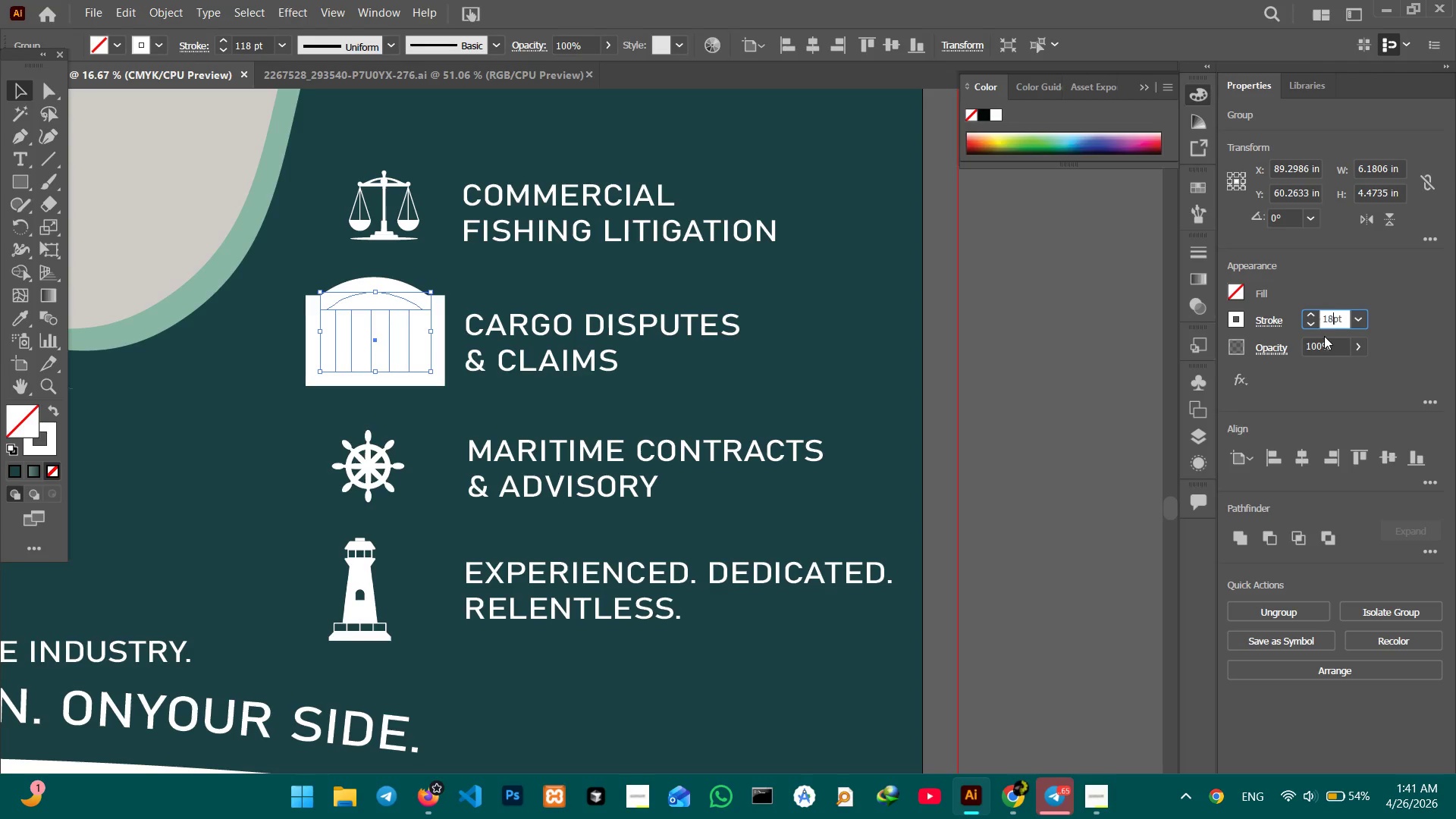 
key(Numpad8)
 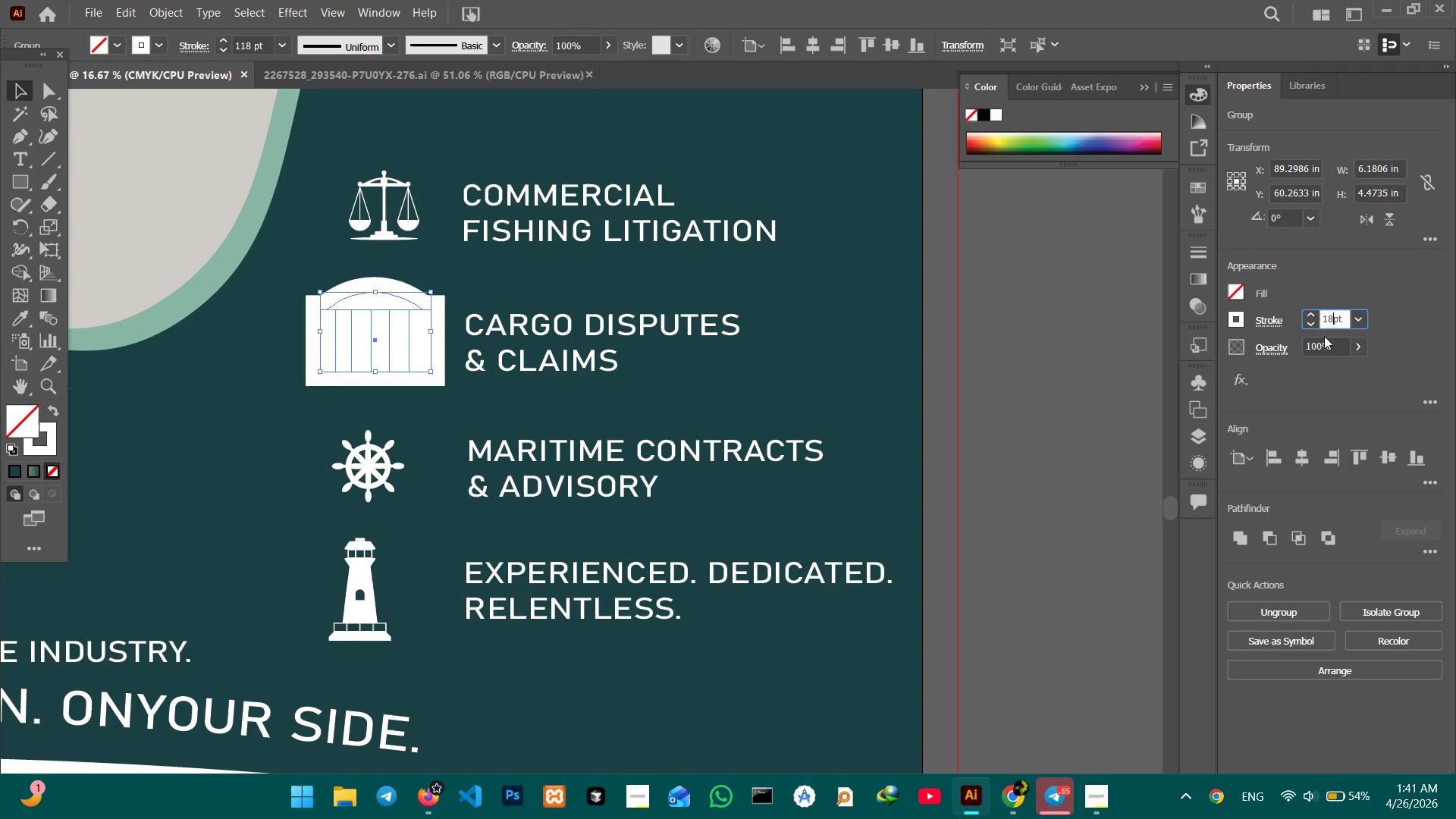 
key(Enter)
 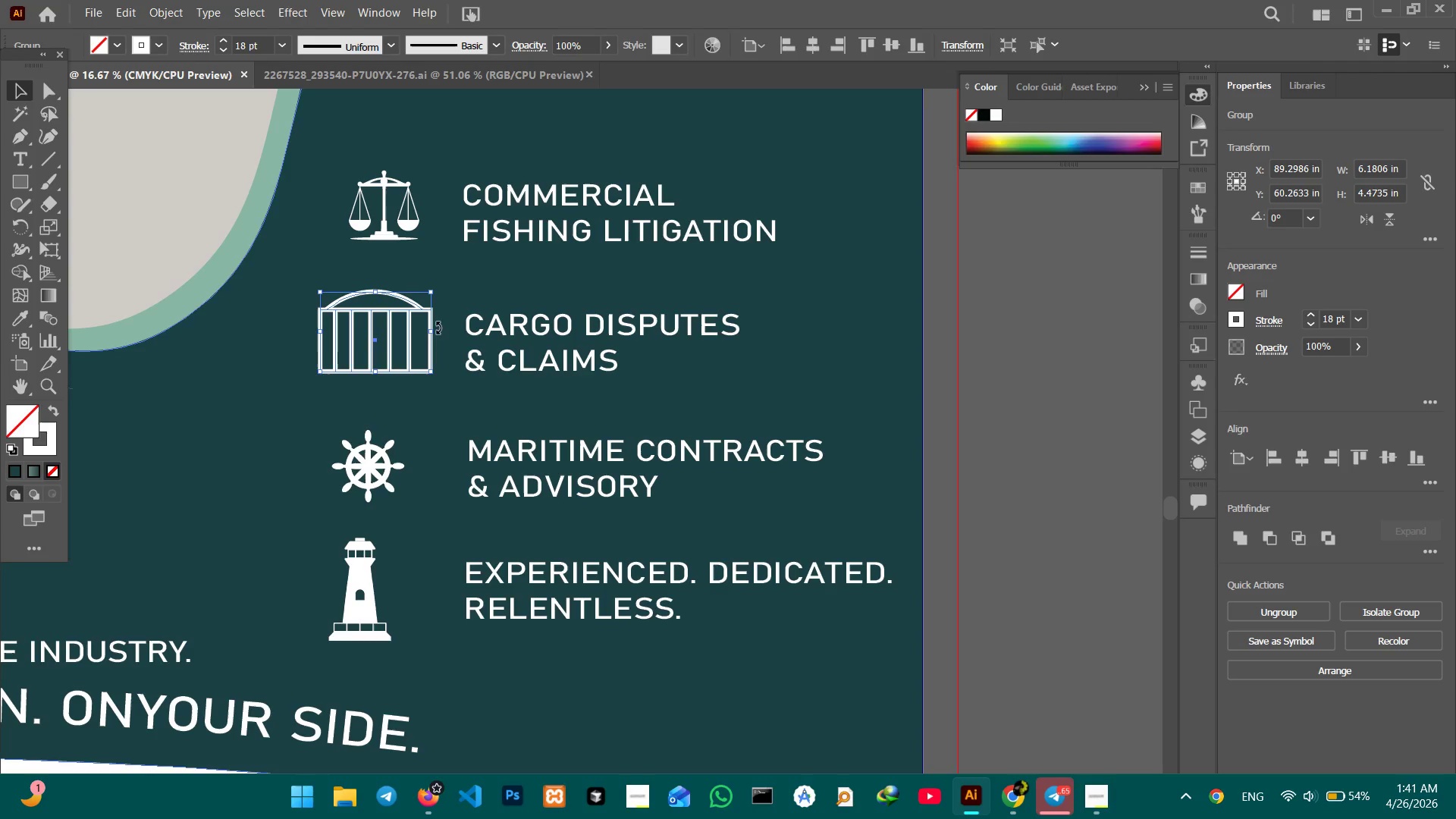 
left_click_drag(start_coordinate=[429, 330], to_coordinate=[408, 331])
 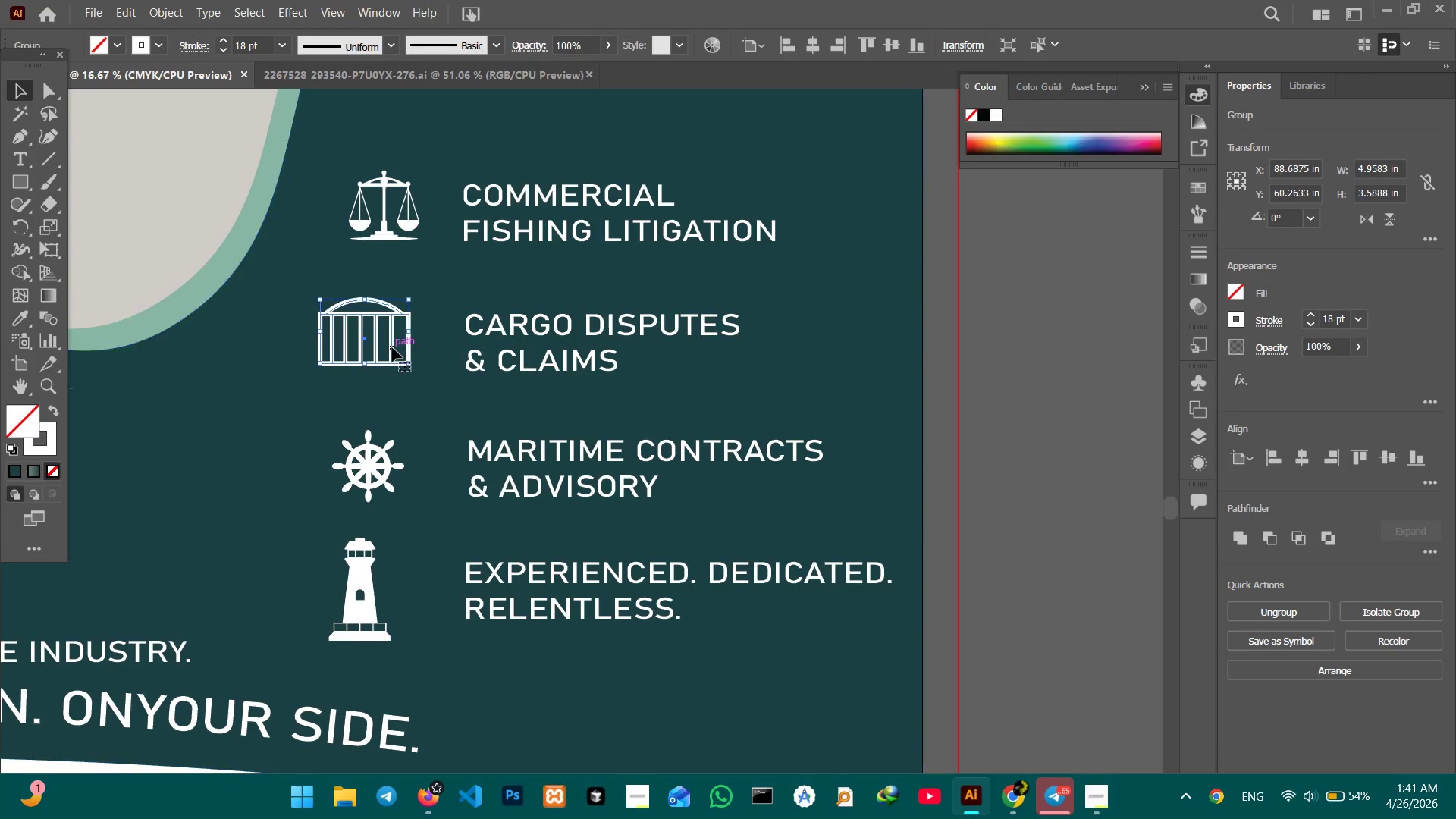 
hold_key(key=ShiftLeft, duration=0.97)
 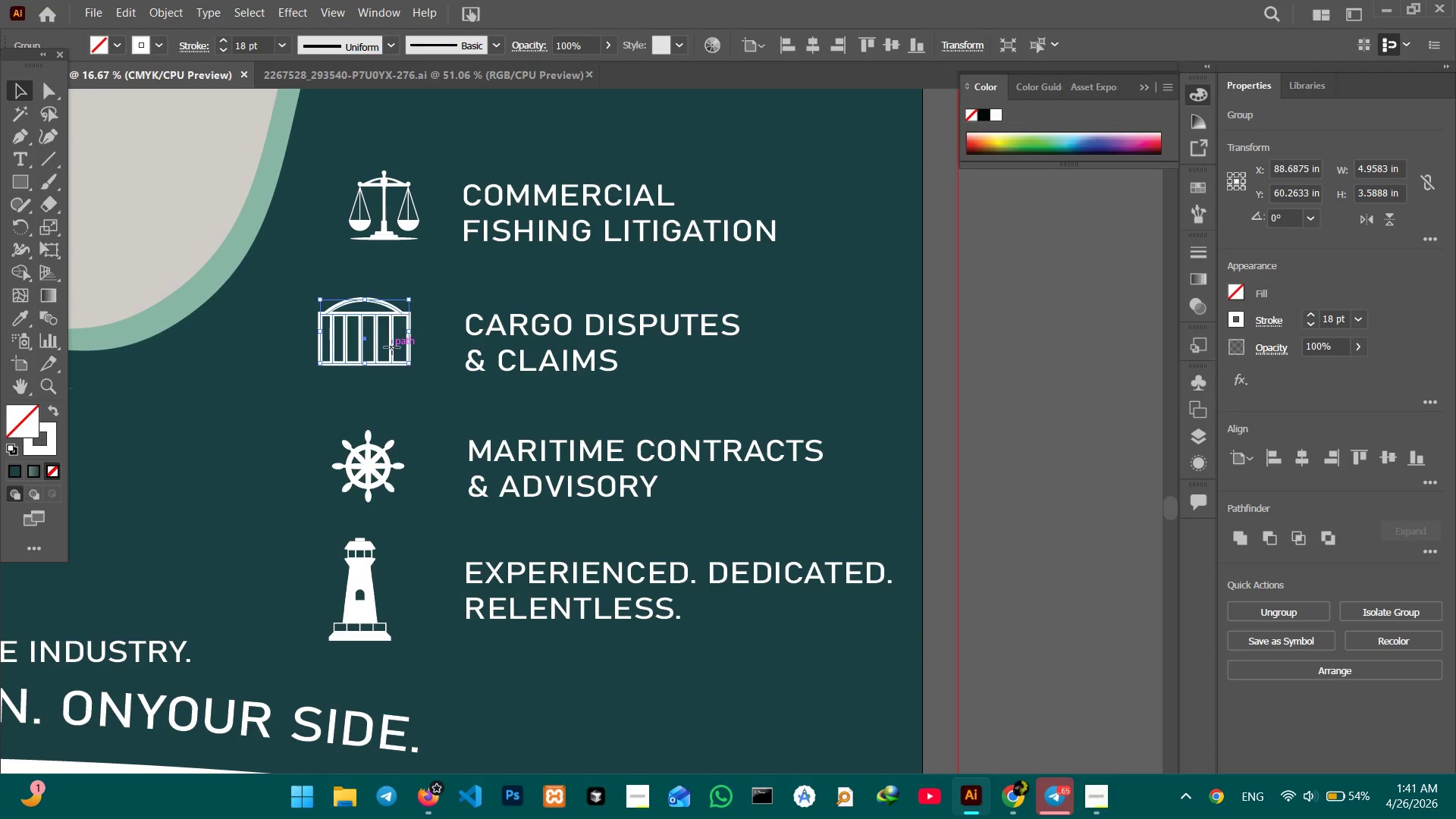 
left_click_drag(start_coordinate=[392, 347], to_coordinate=[398, 351])
 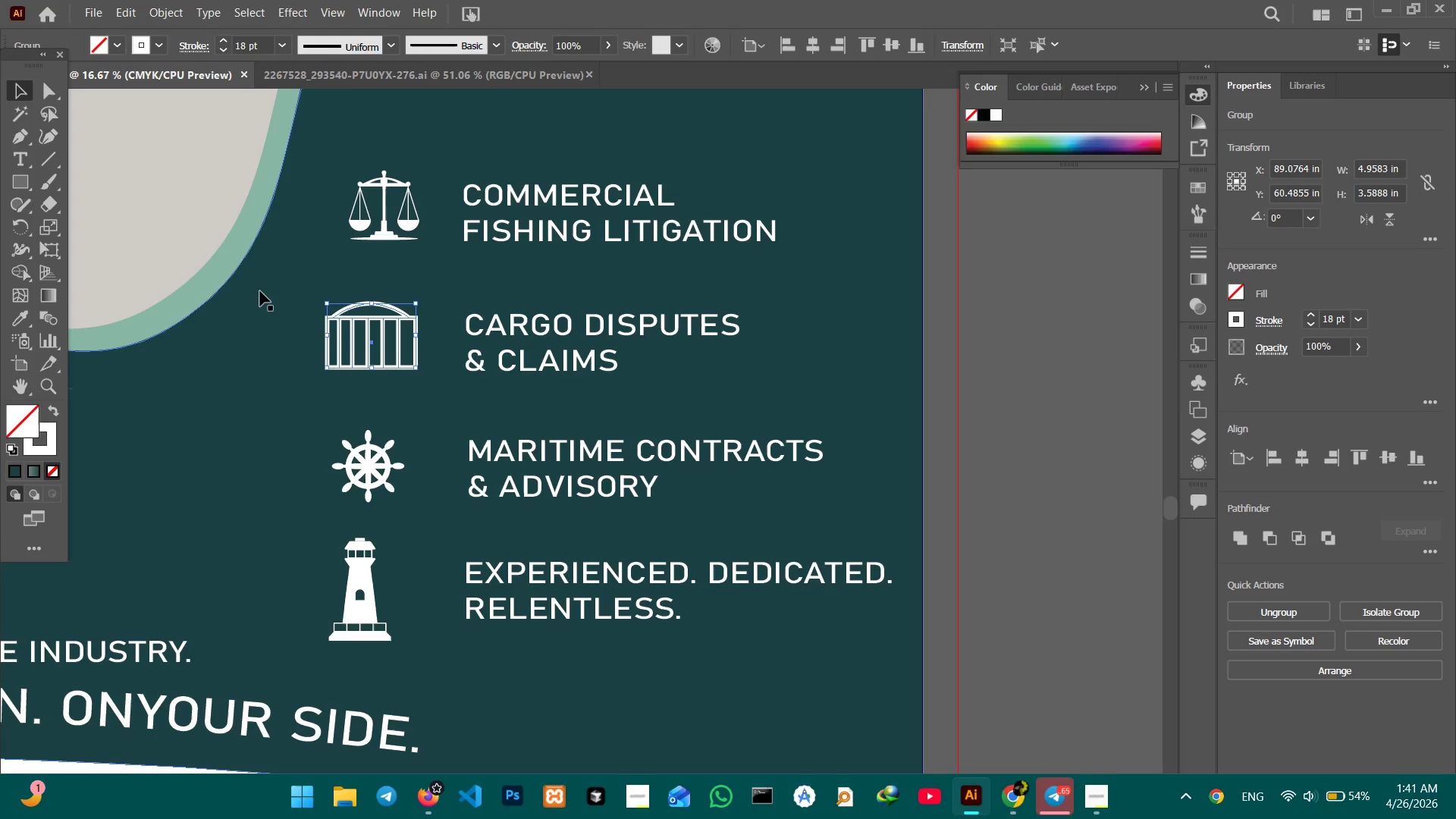 
left_click([259, 315])
 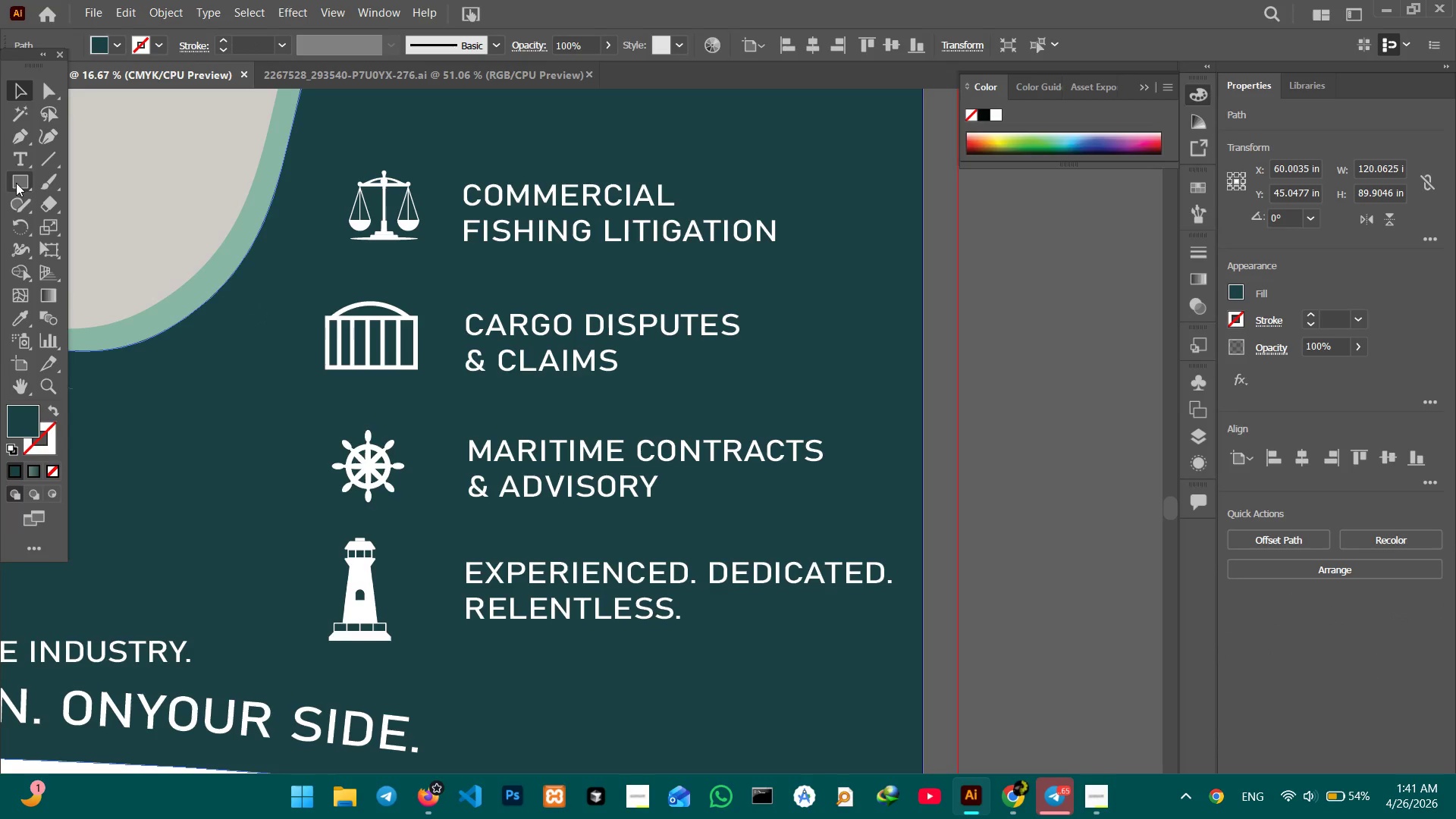 
left_click([16, 183])
 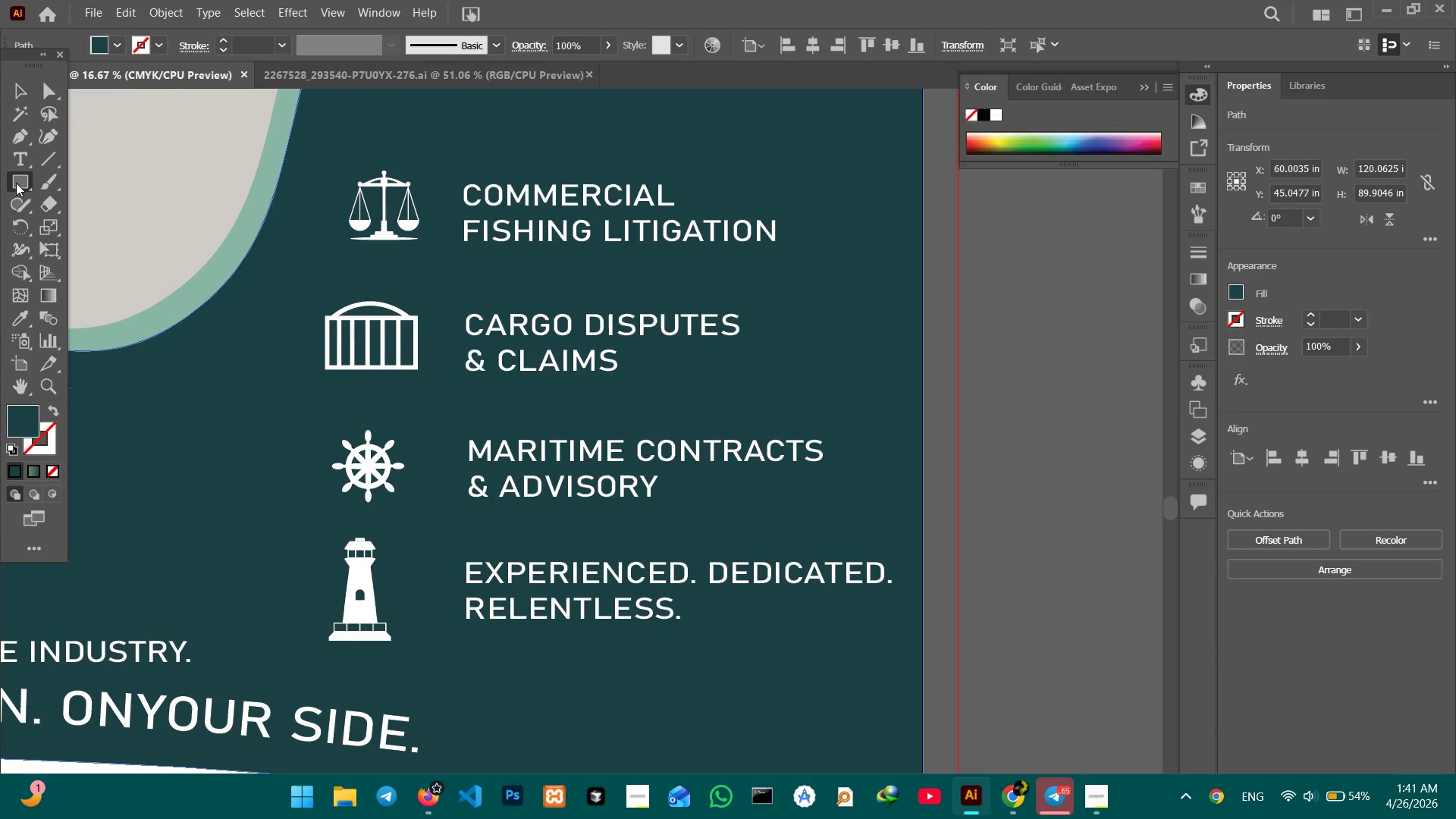 
right_click([16, 183])
 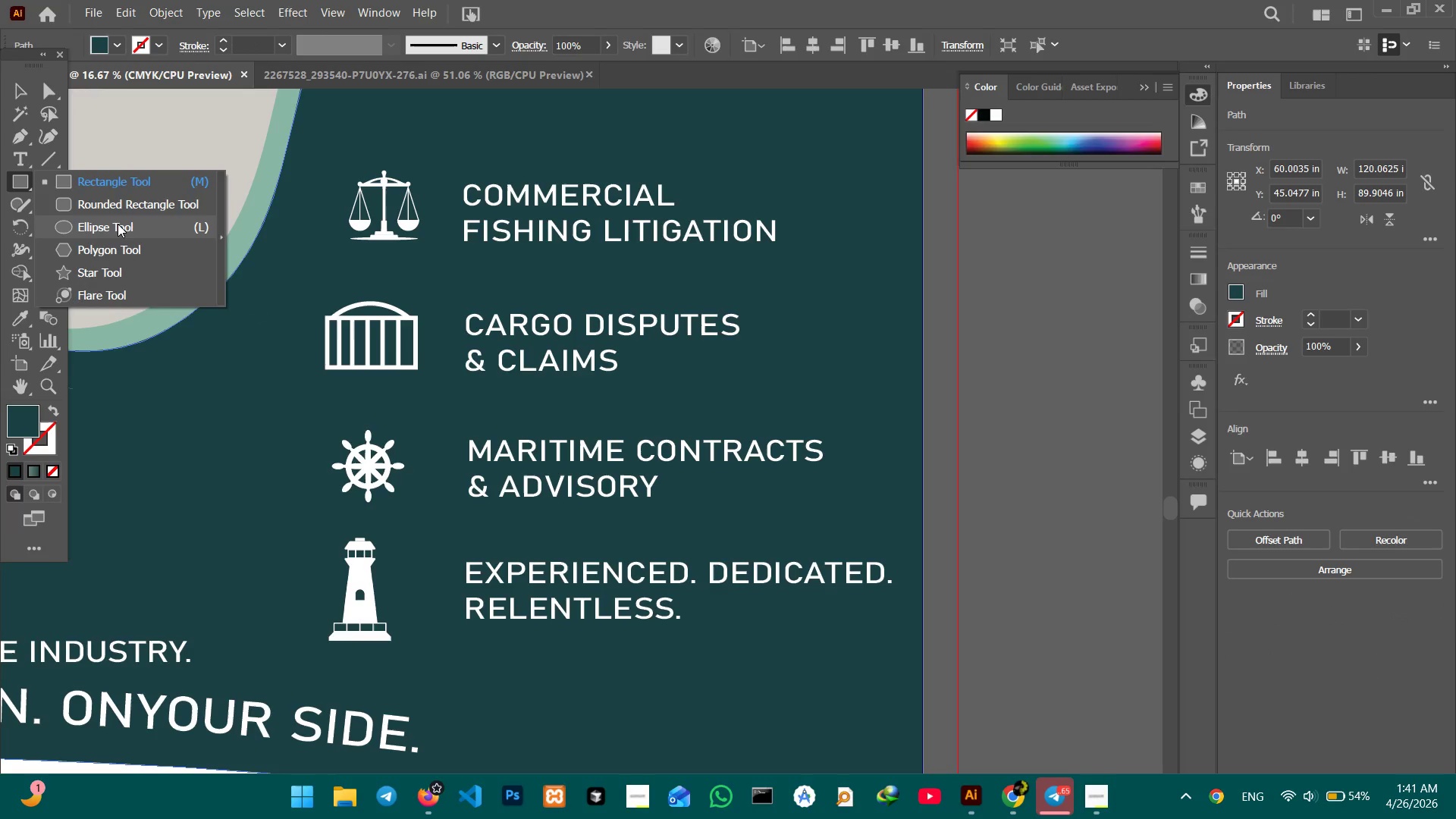 
left_click([118, 224])
 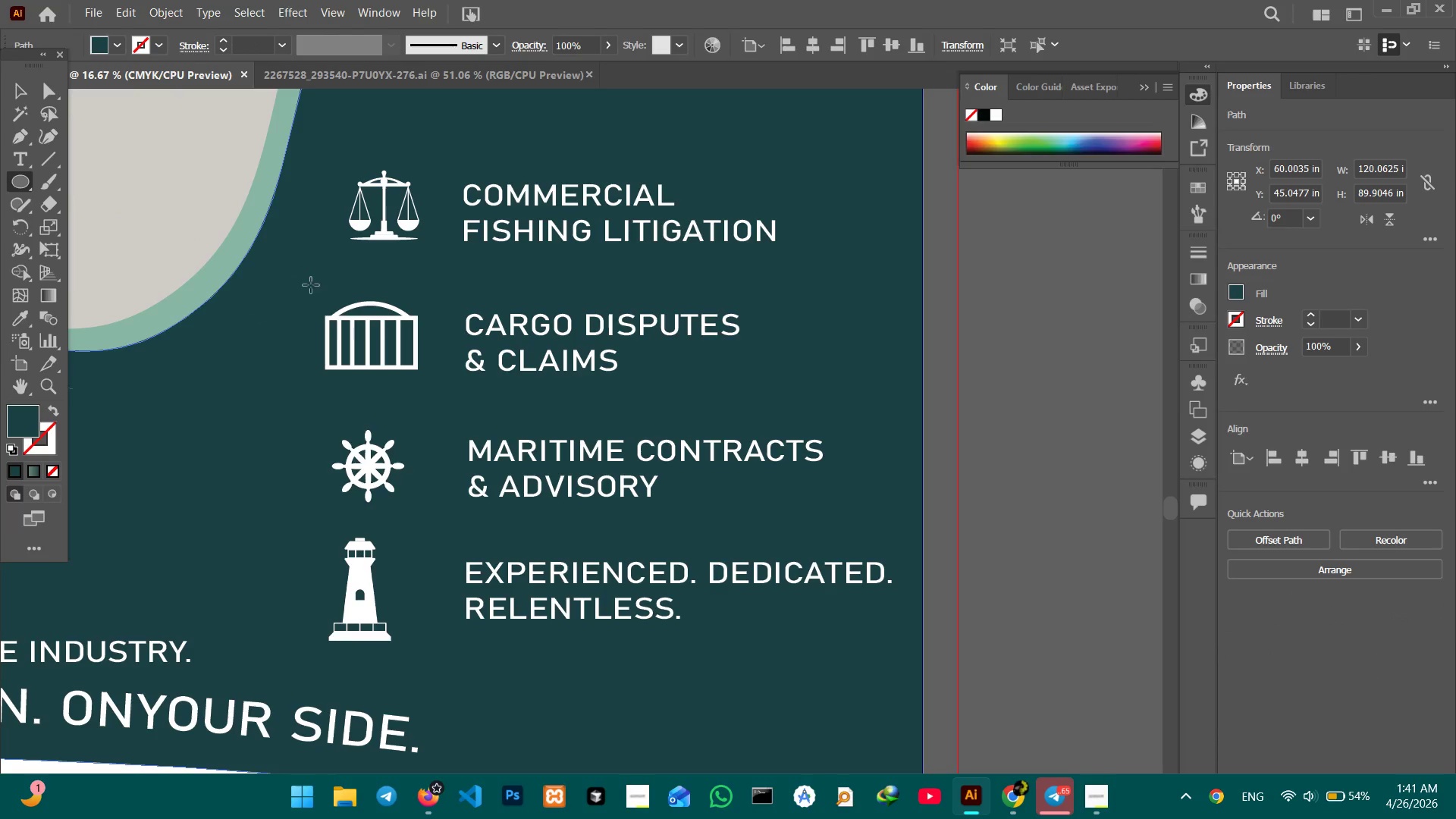 
hold_key(key=ShiftLeft, duration=2.89)
left_click_drag(start_coordinate=[306, 284], to_coordinate=[433, 365])
 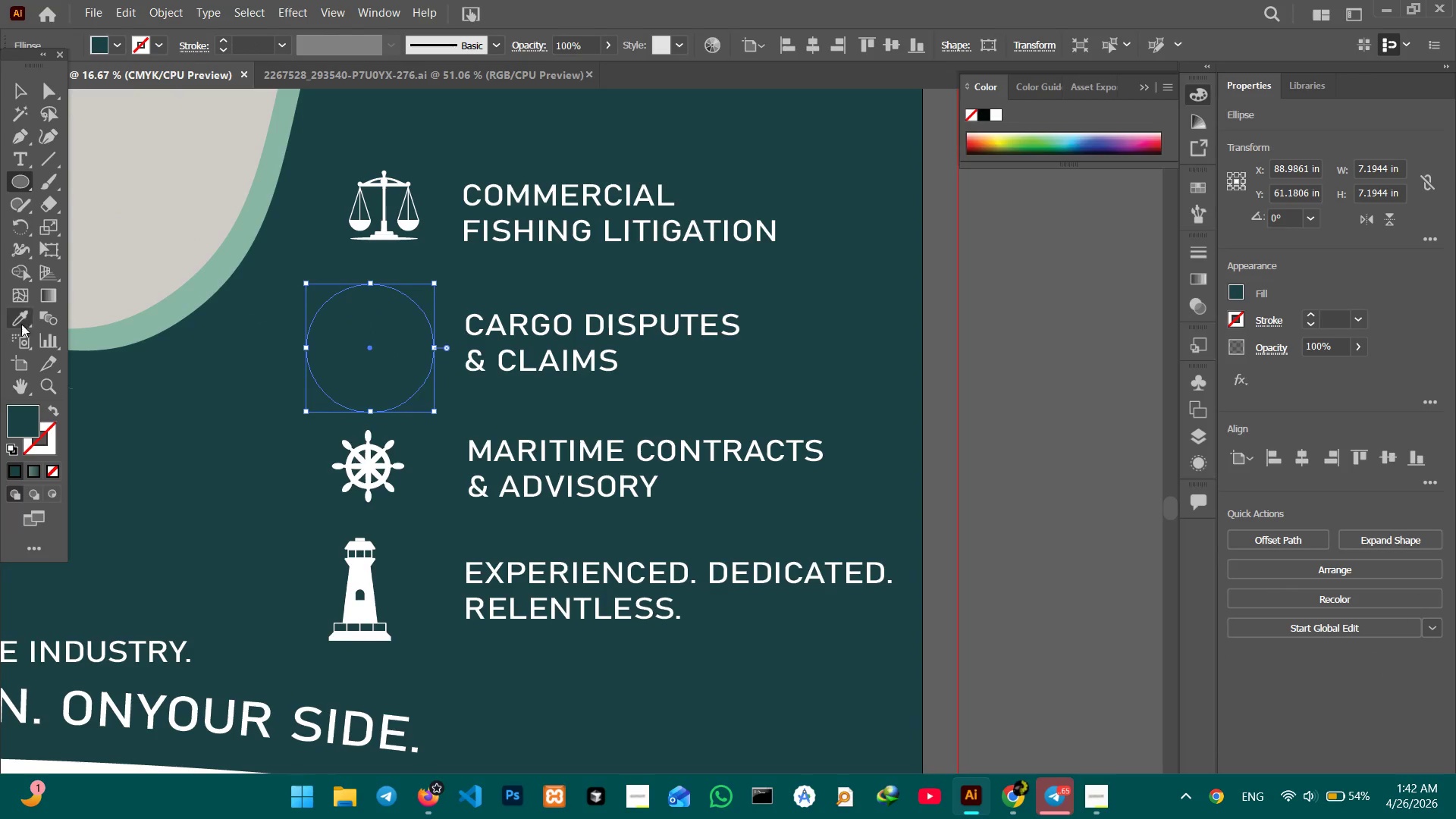 
left_click([21, 322])
 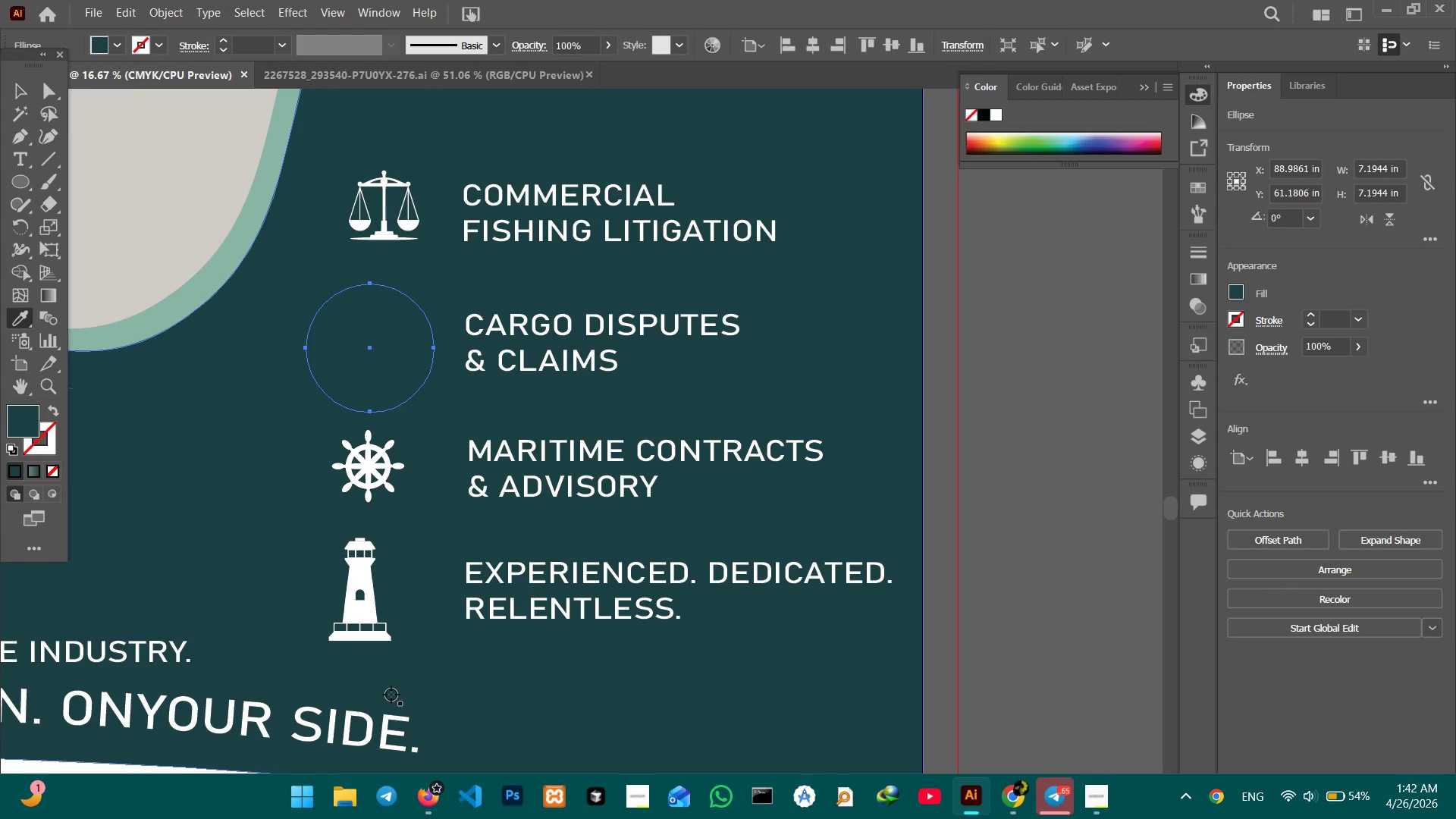 
hold_key(key=Space, duration=1.52)
 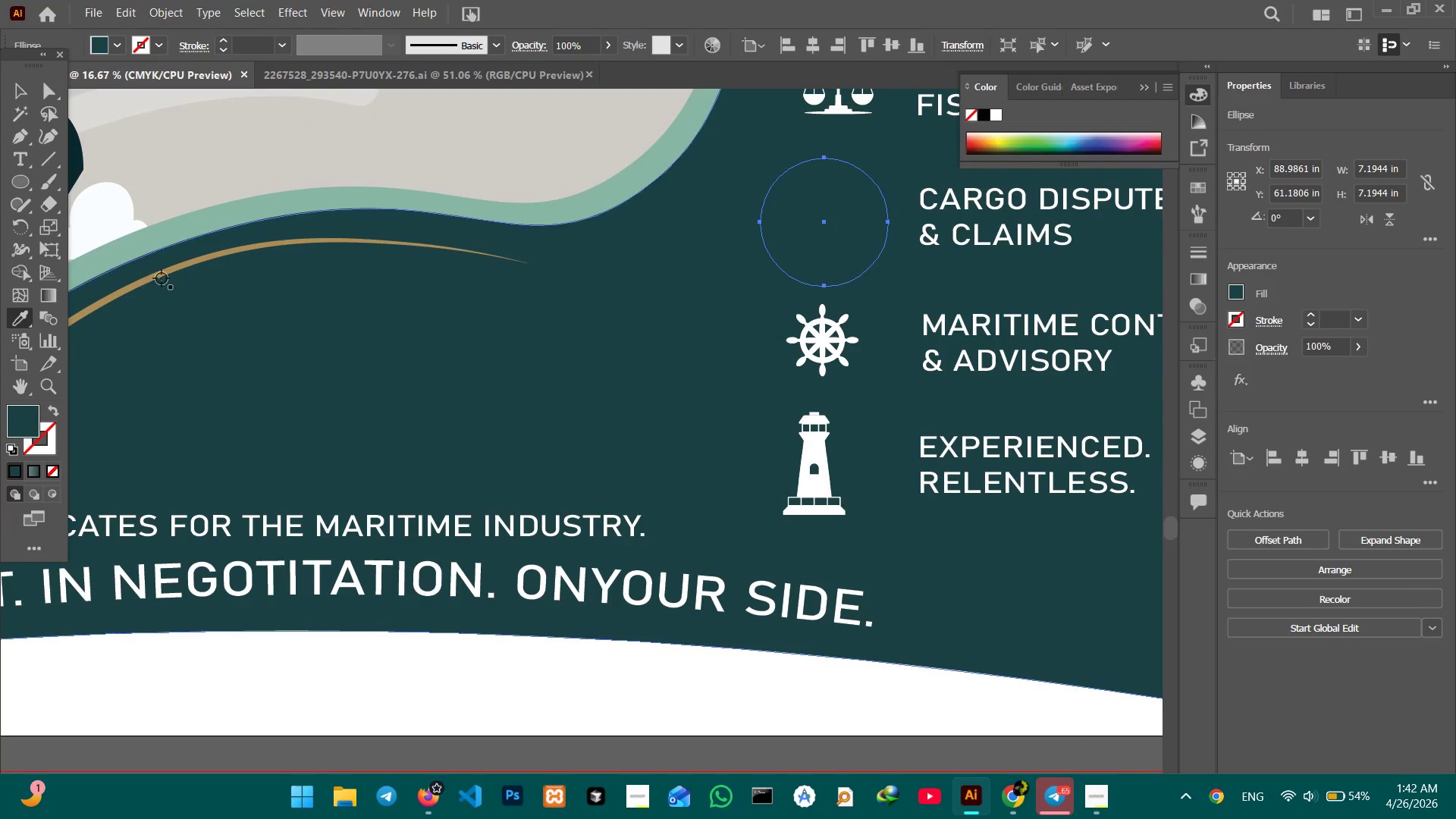 
left_click_drag(start_coordinate=[389, 695], to_coordinate=[844, 568])
 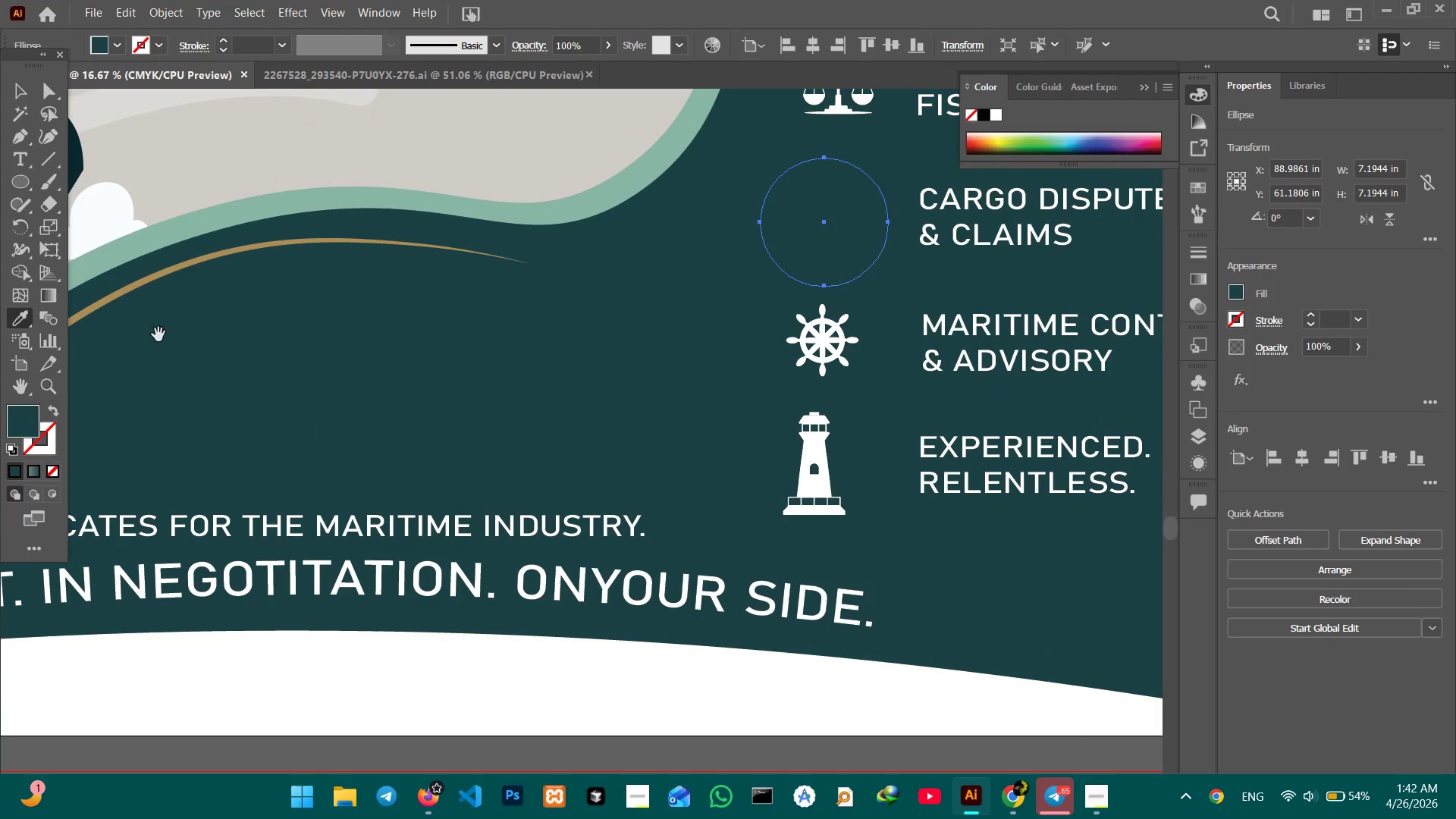 
key(Space)
 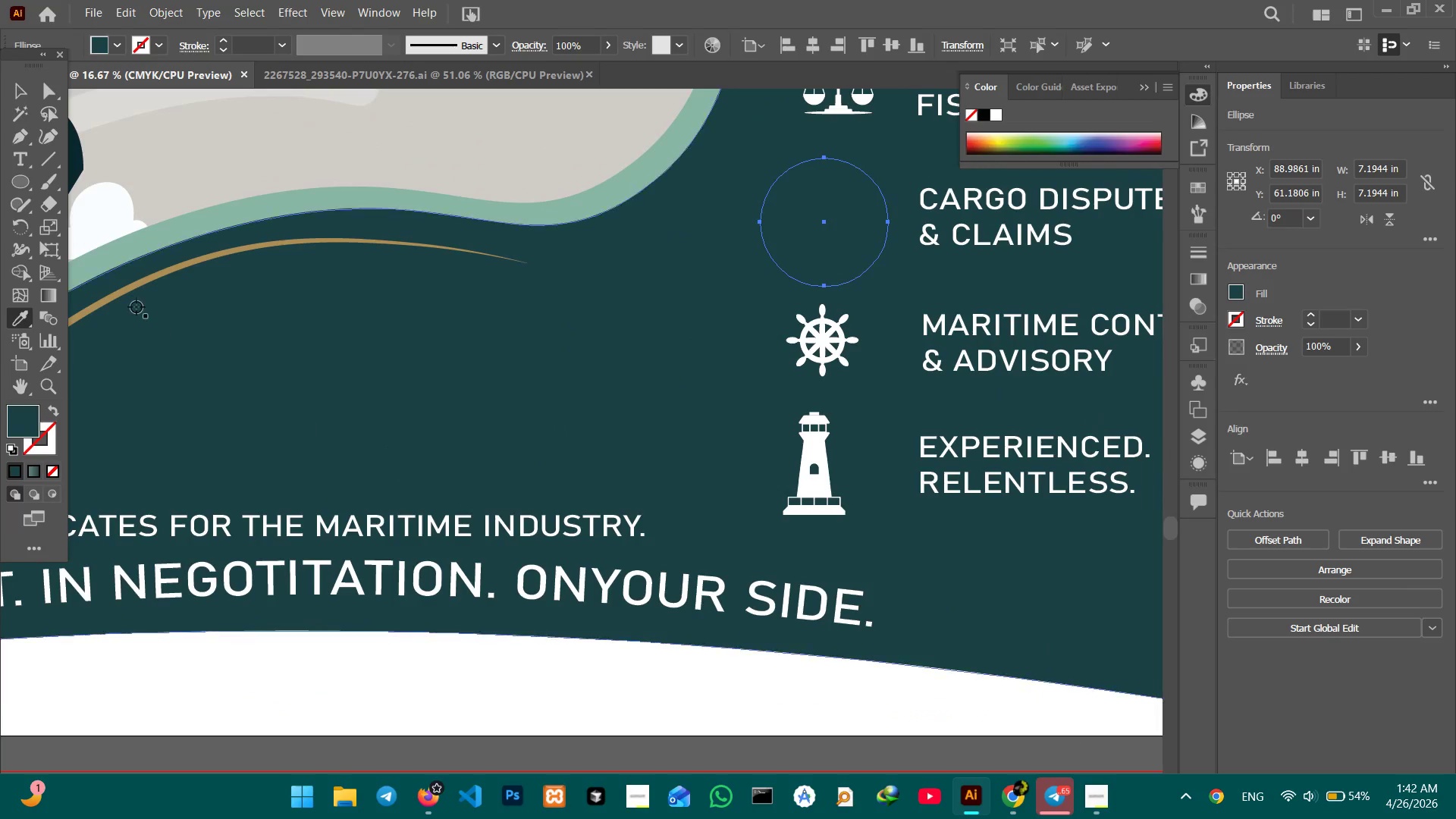 
key(Space)
 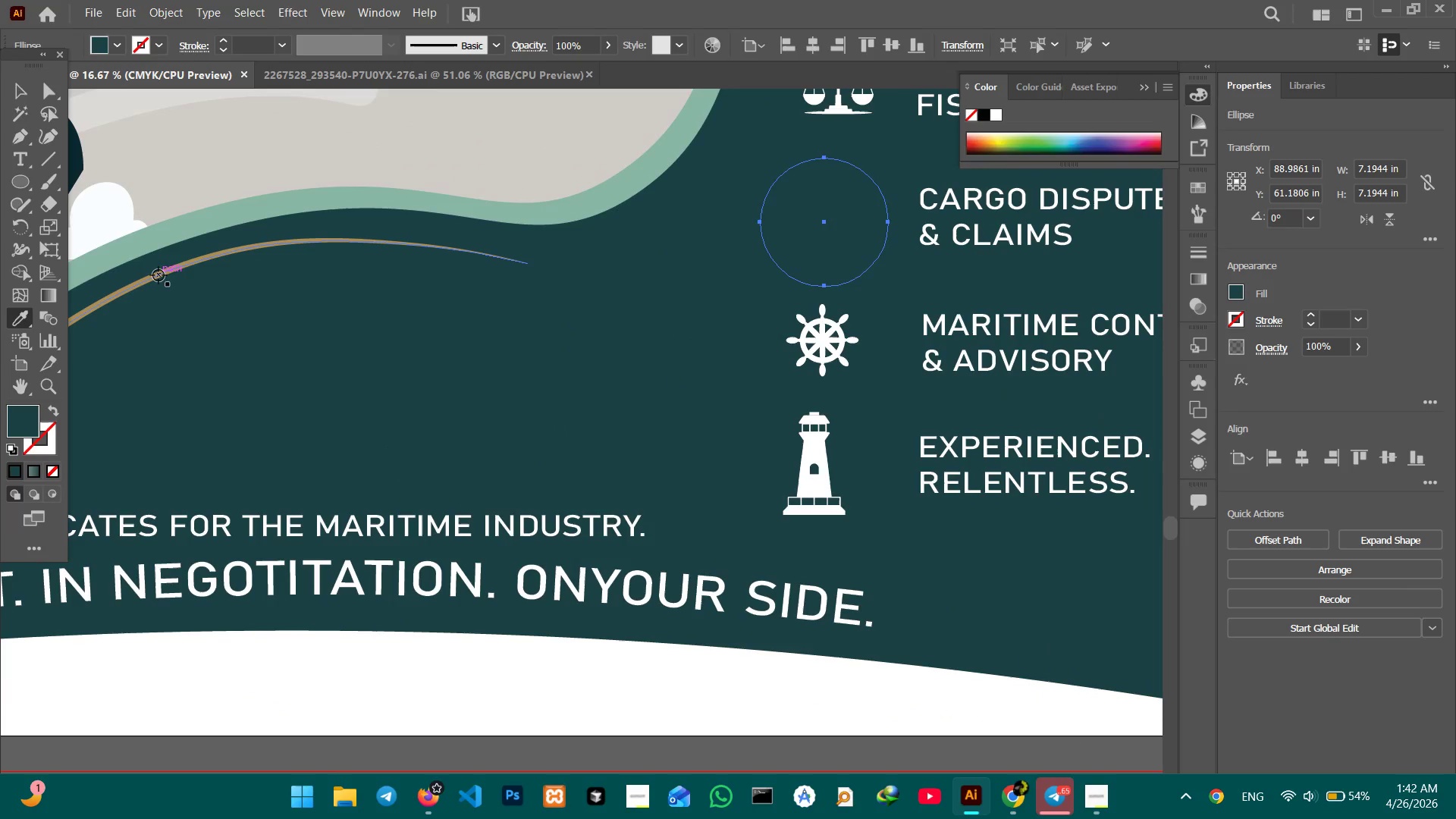 
left_click([158, 275])
 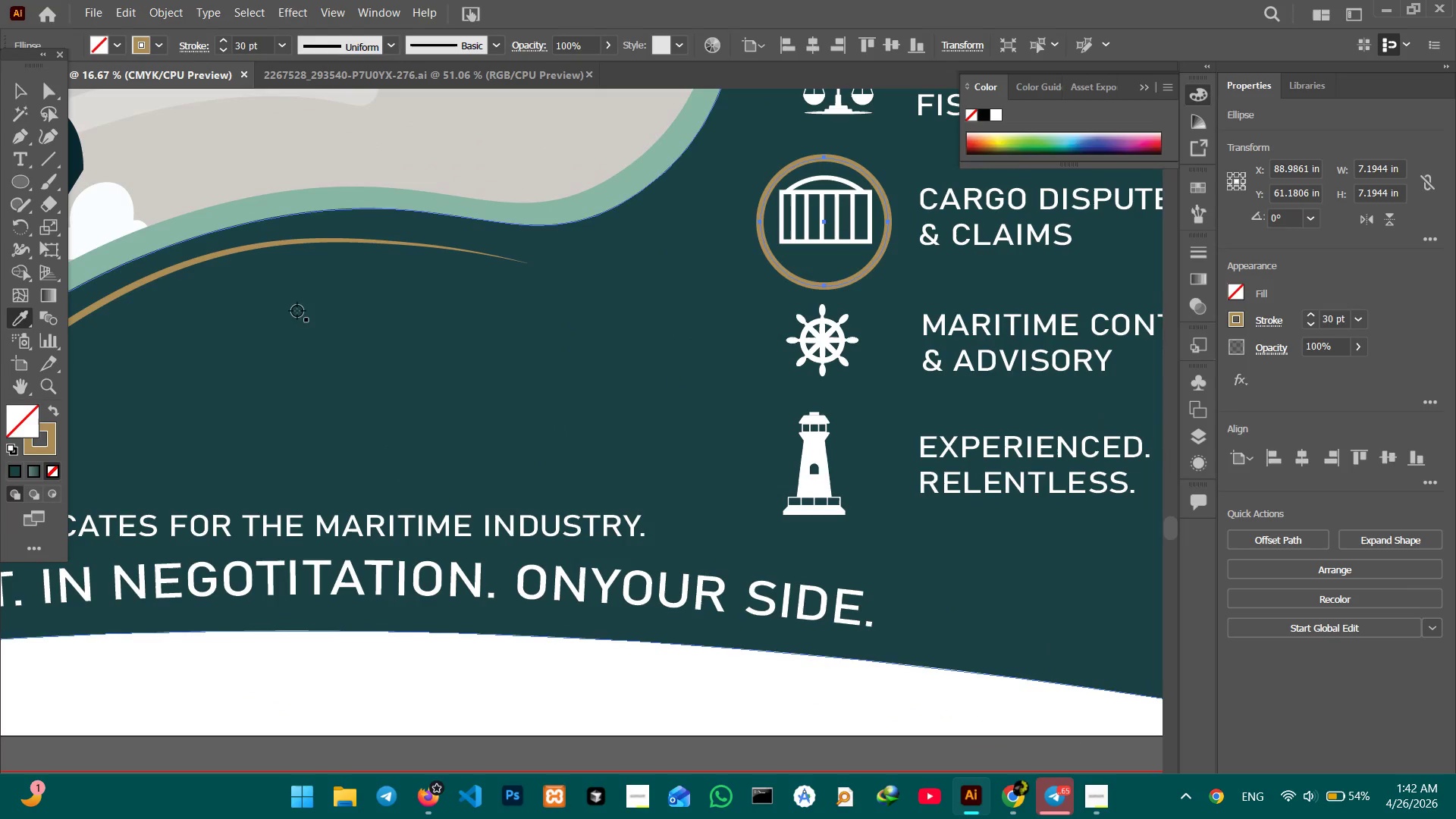 
hold_key(key=Space, duration=0.72)
 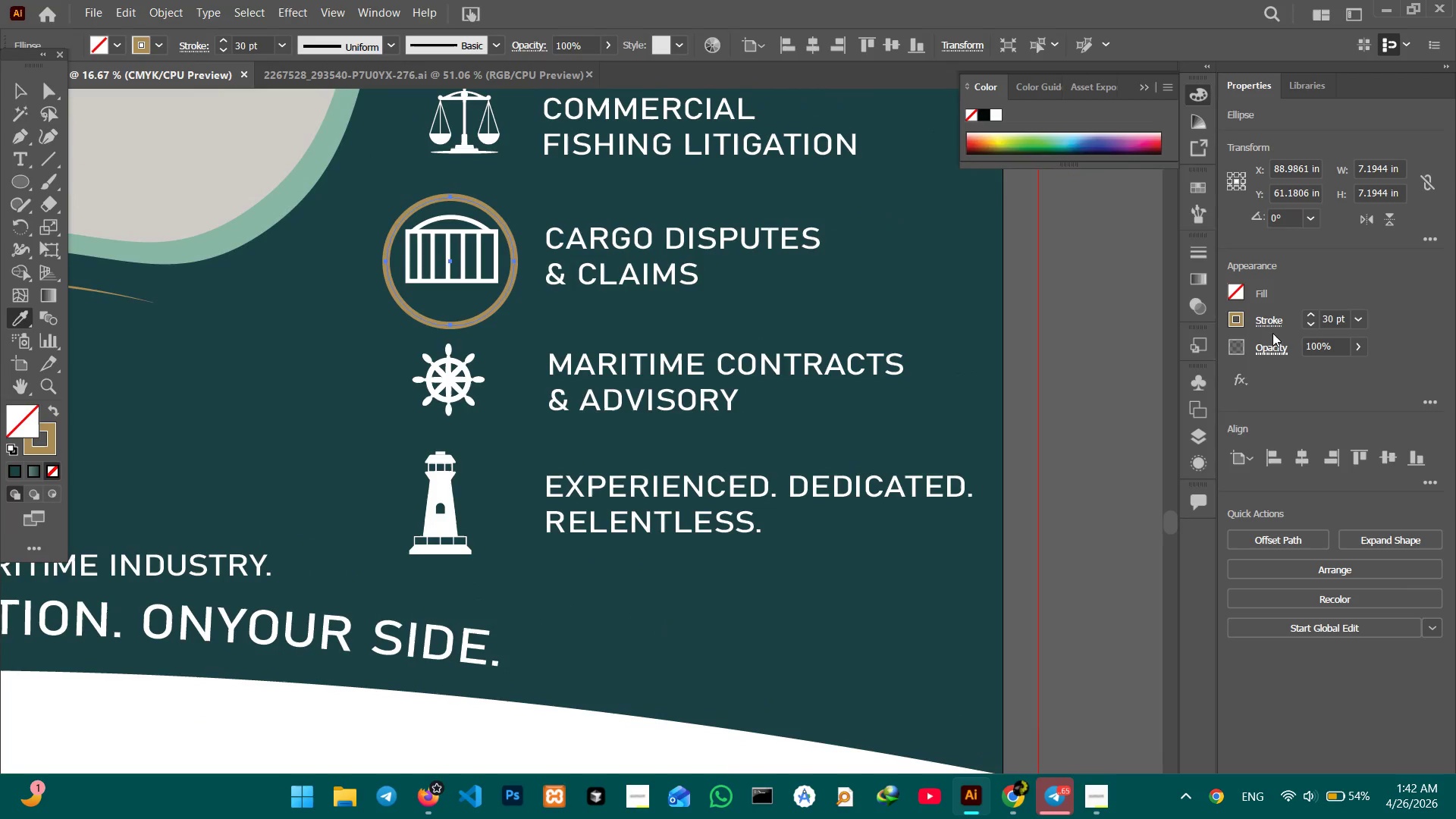 
left_click_drag(start_coordinate=[552, 350], to_coordinate=[177, 390])
 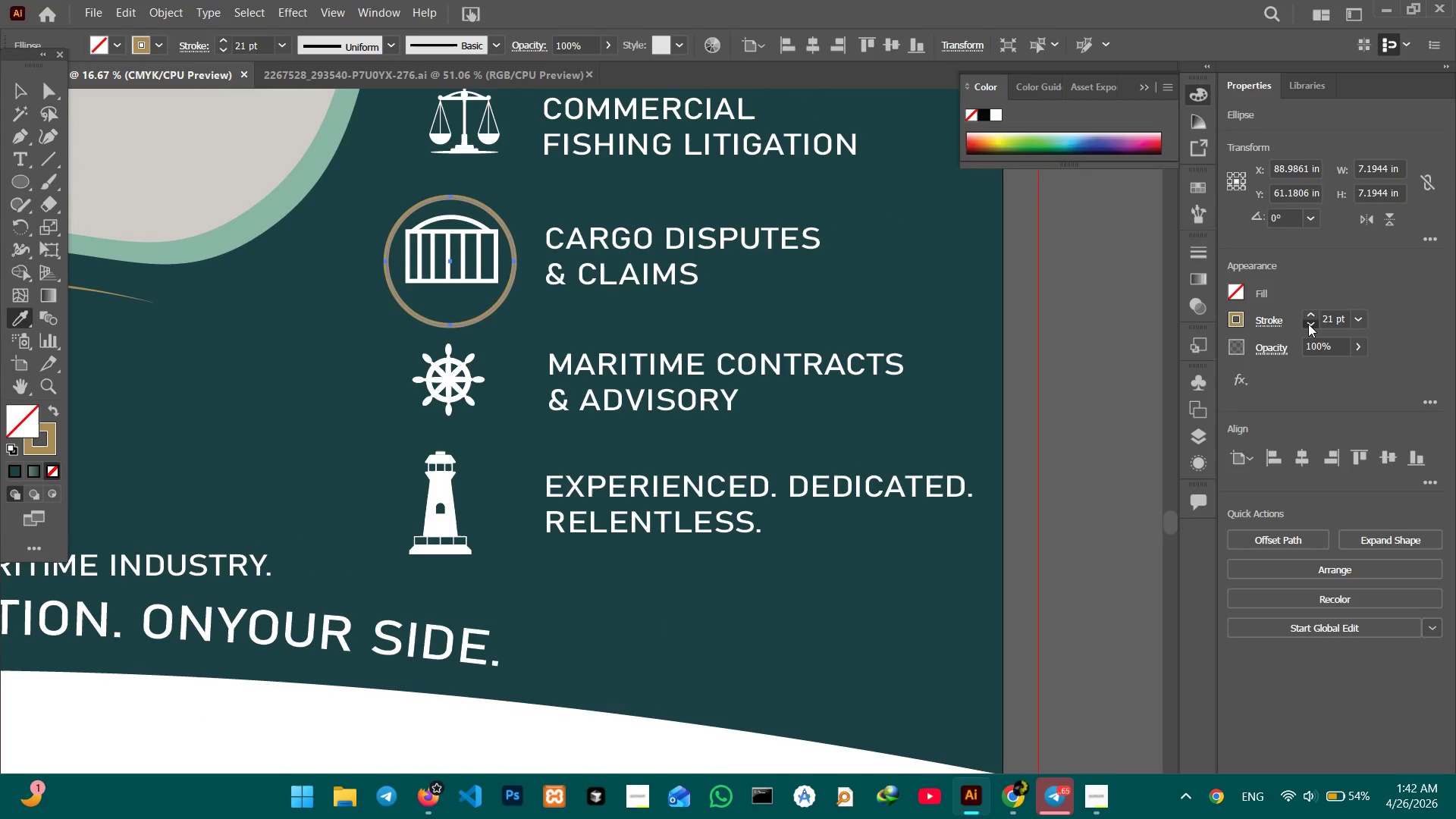 
left_click([1308, 324])
 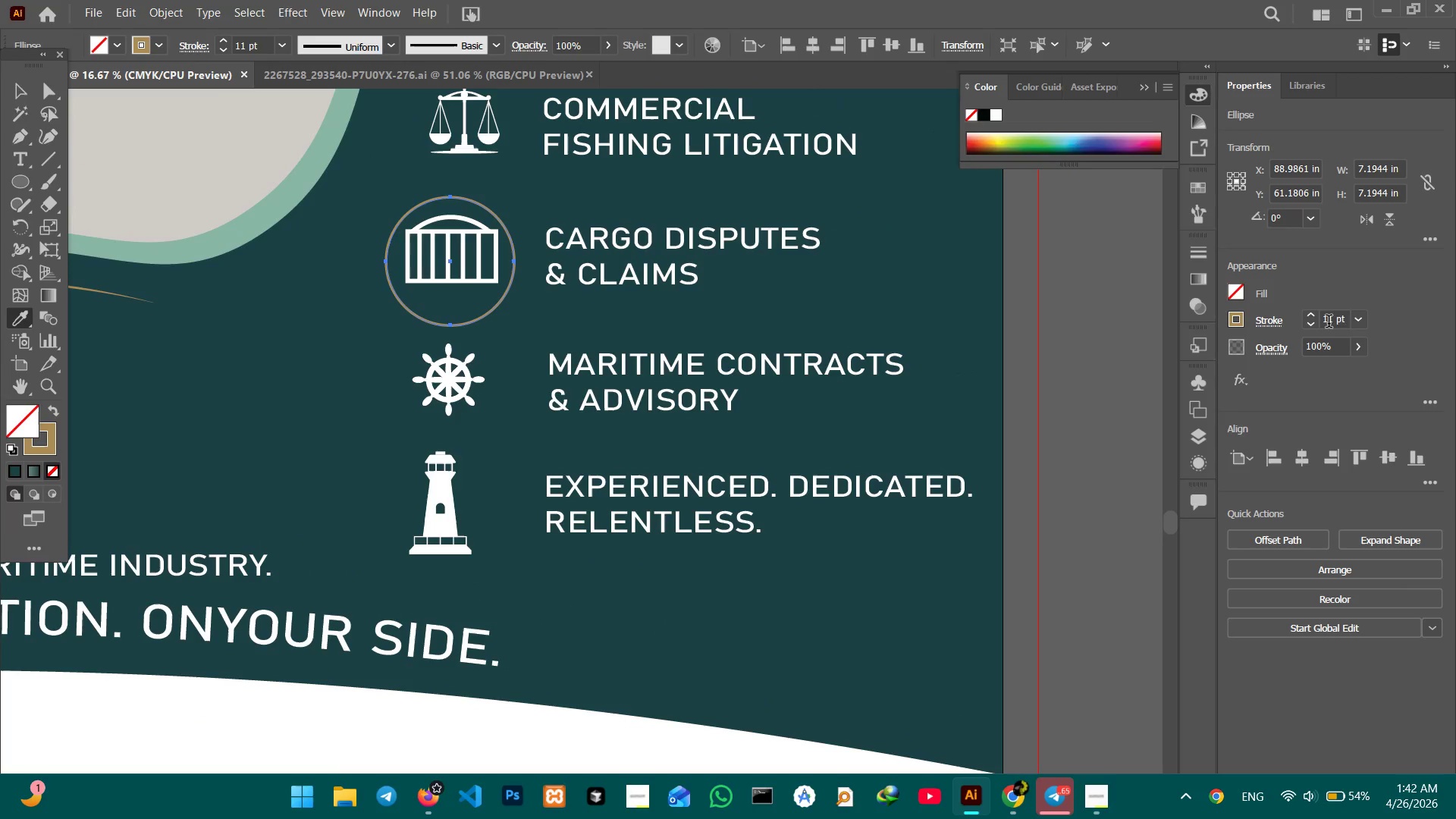 
double_click([1329, 323])
 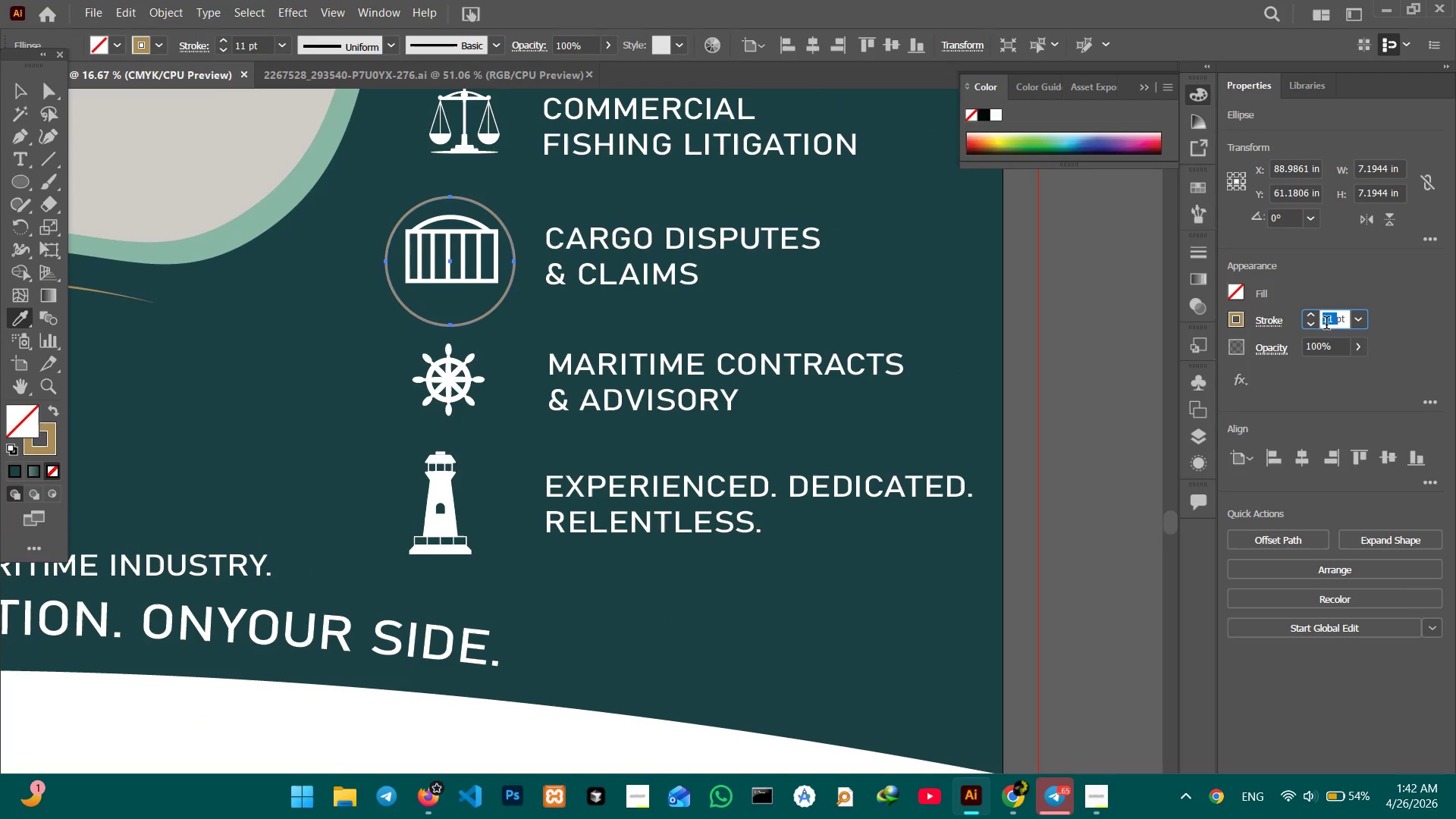 
key(Numpad1)
 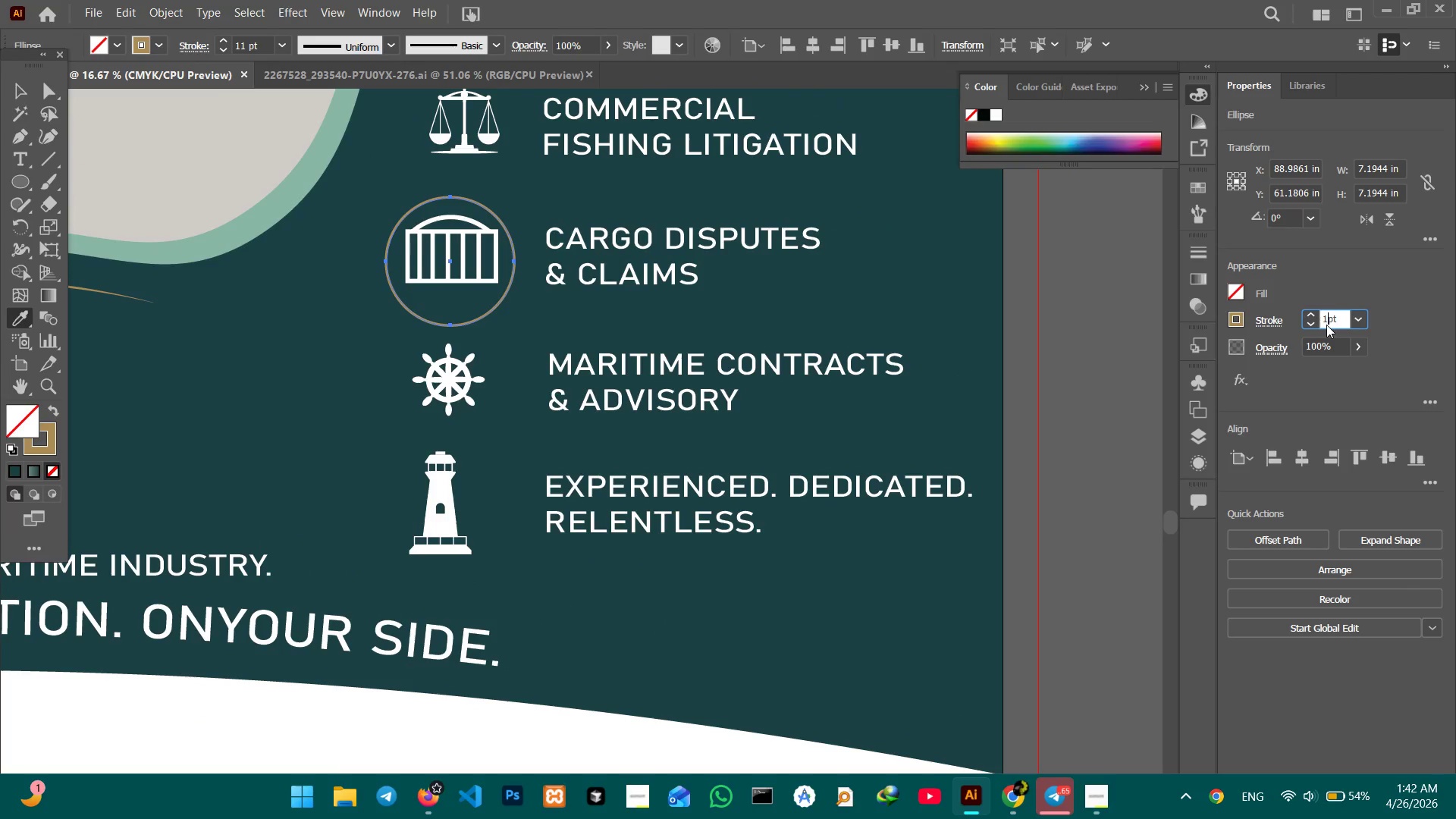 
key(Numpad2)
 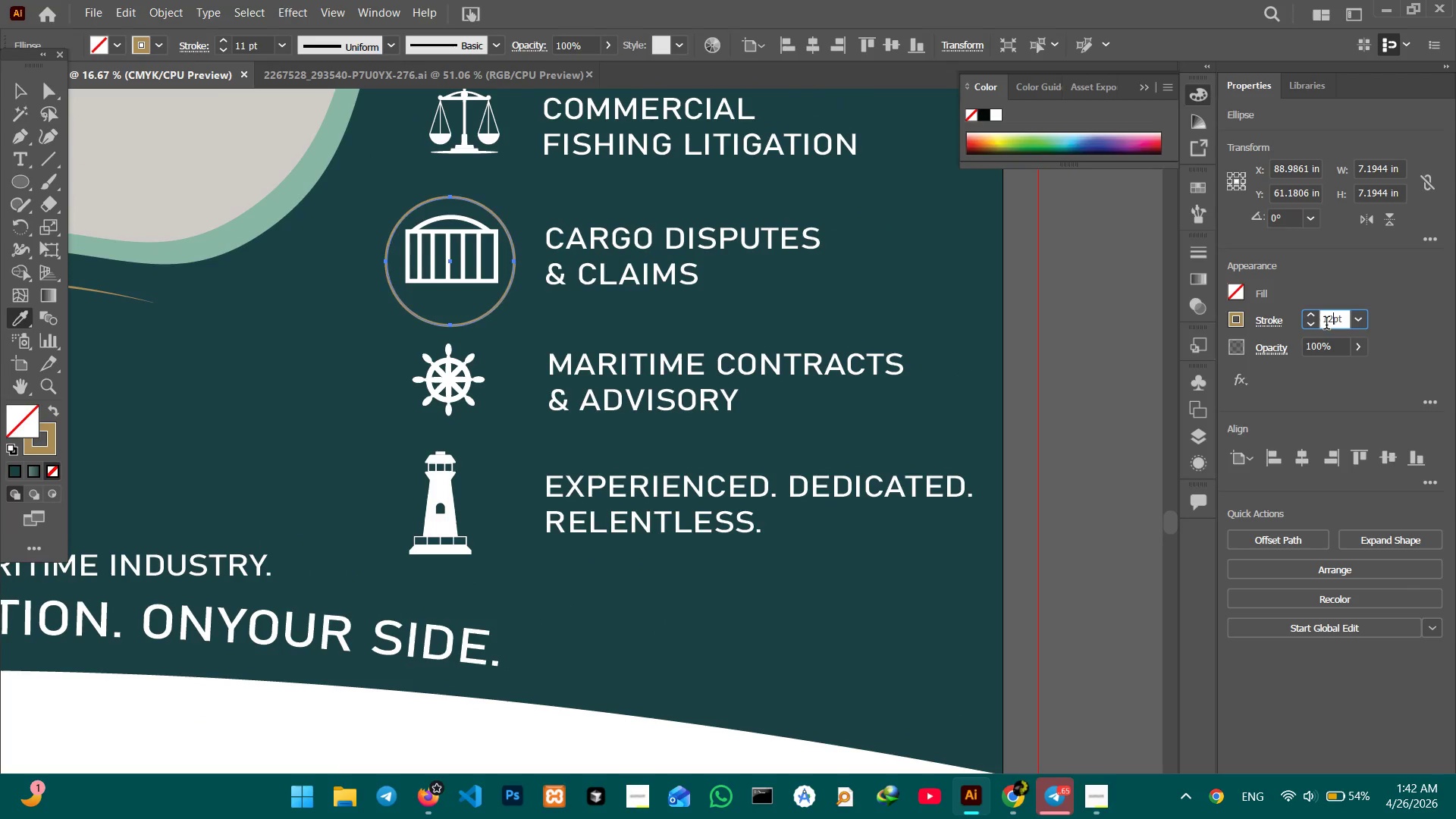 
key(Enter)
 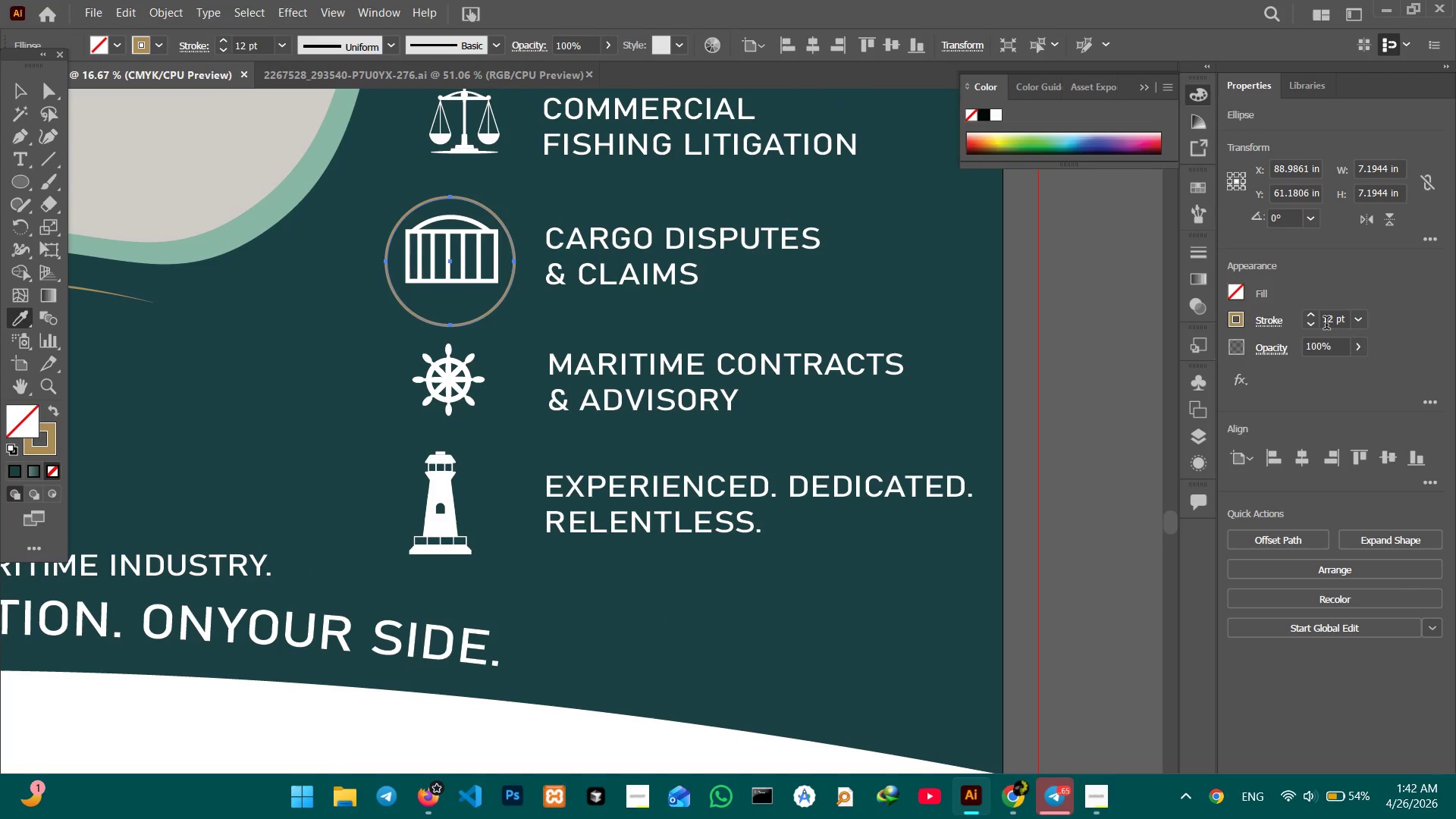 
key(Control+Equal)
 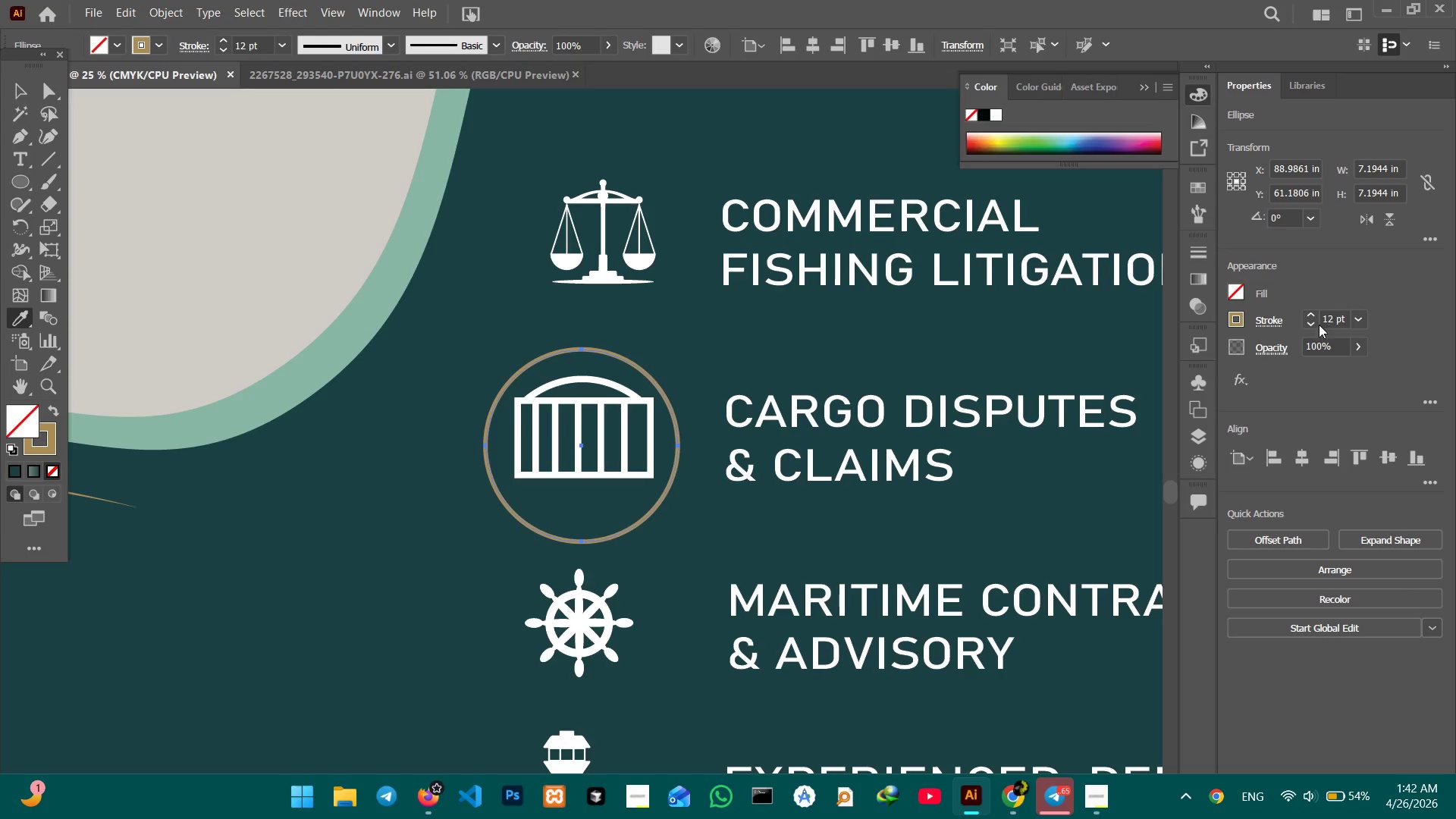 
hold_key(key=Space, duration=0.97)
 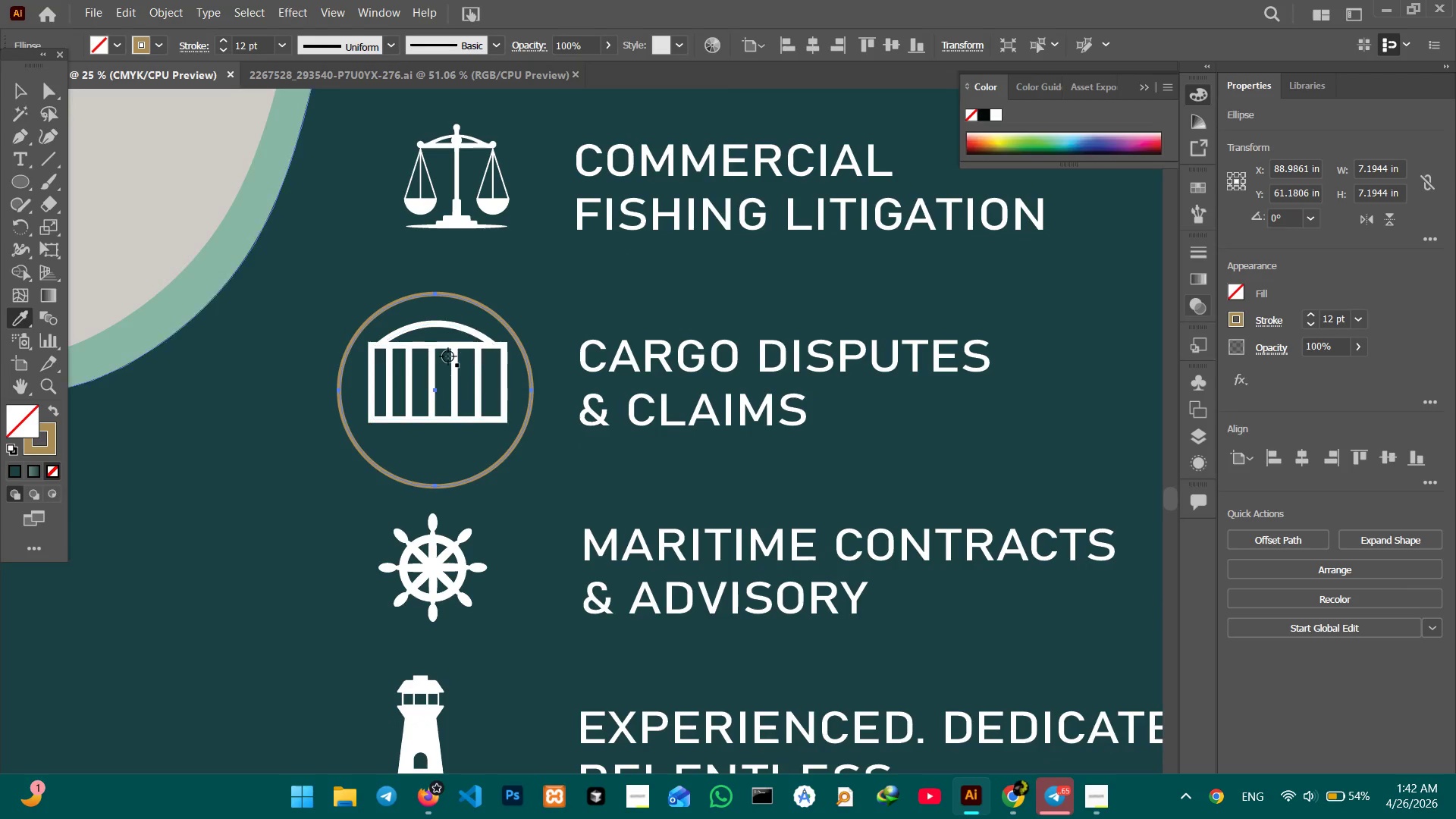 
left_click_drag(start_coordinate=[860, 286], to_coordinate=[714, 231])
 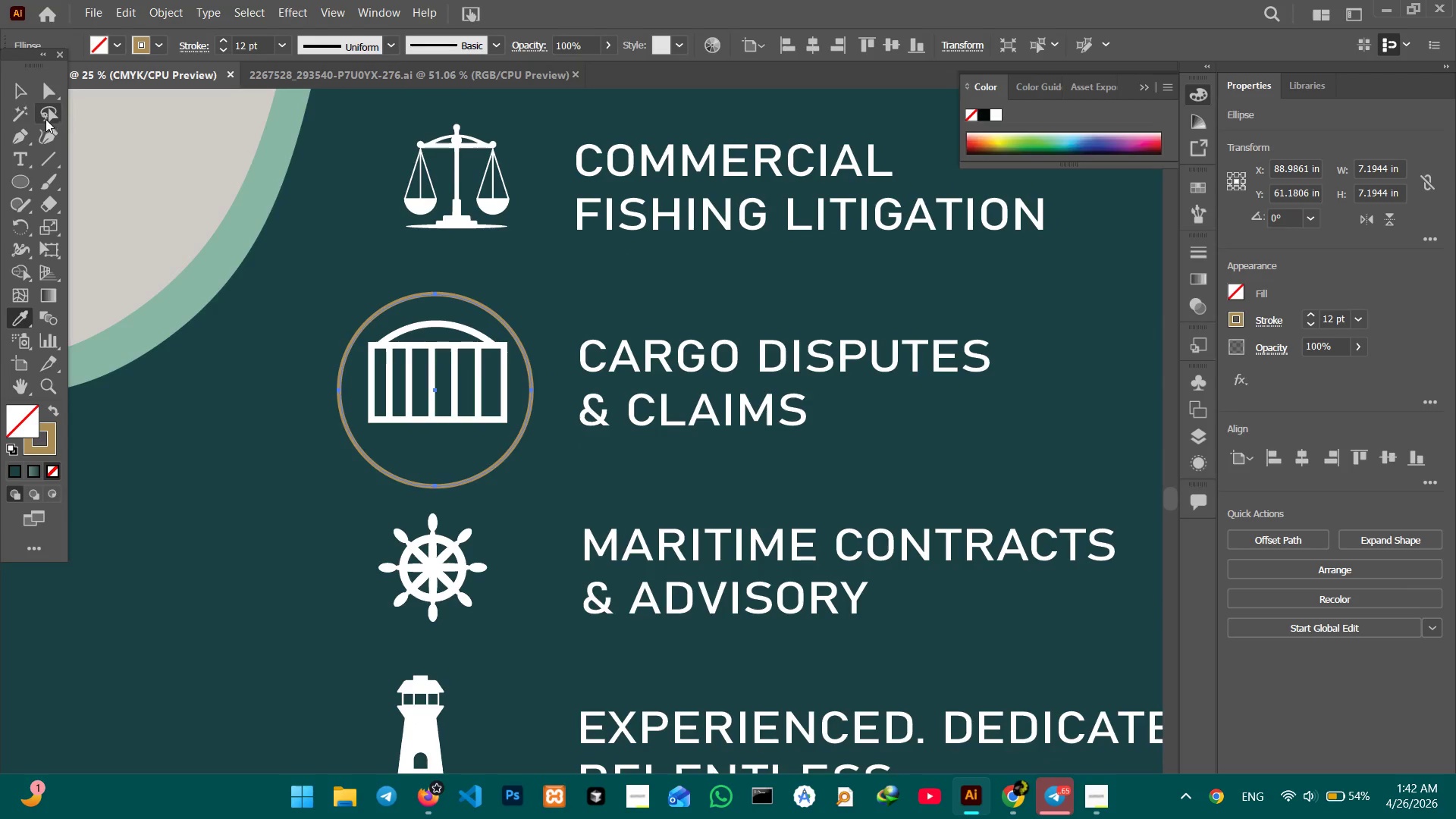 
left_click([24, 93])
 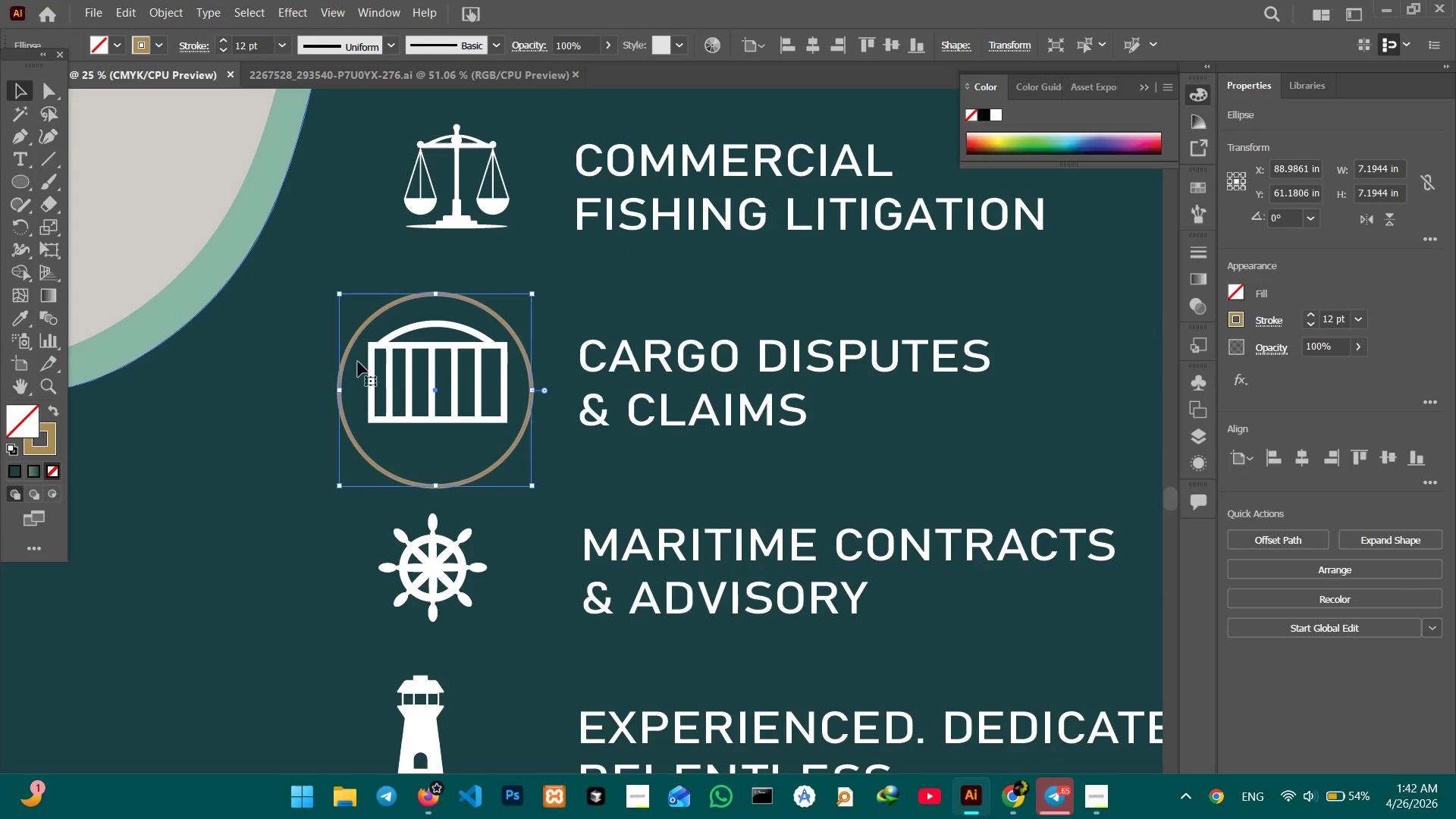 
hold_key(key=ShiftLeft, duration=1.51)
left_click([435, 347])
 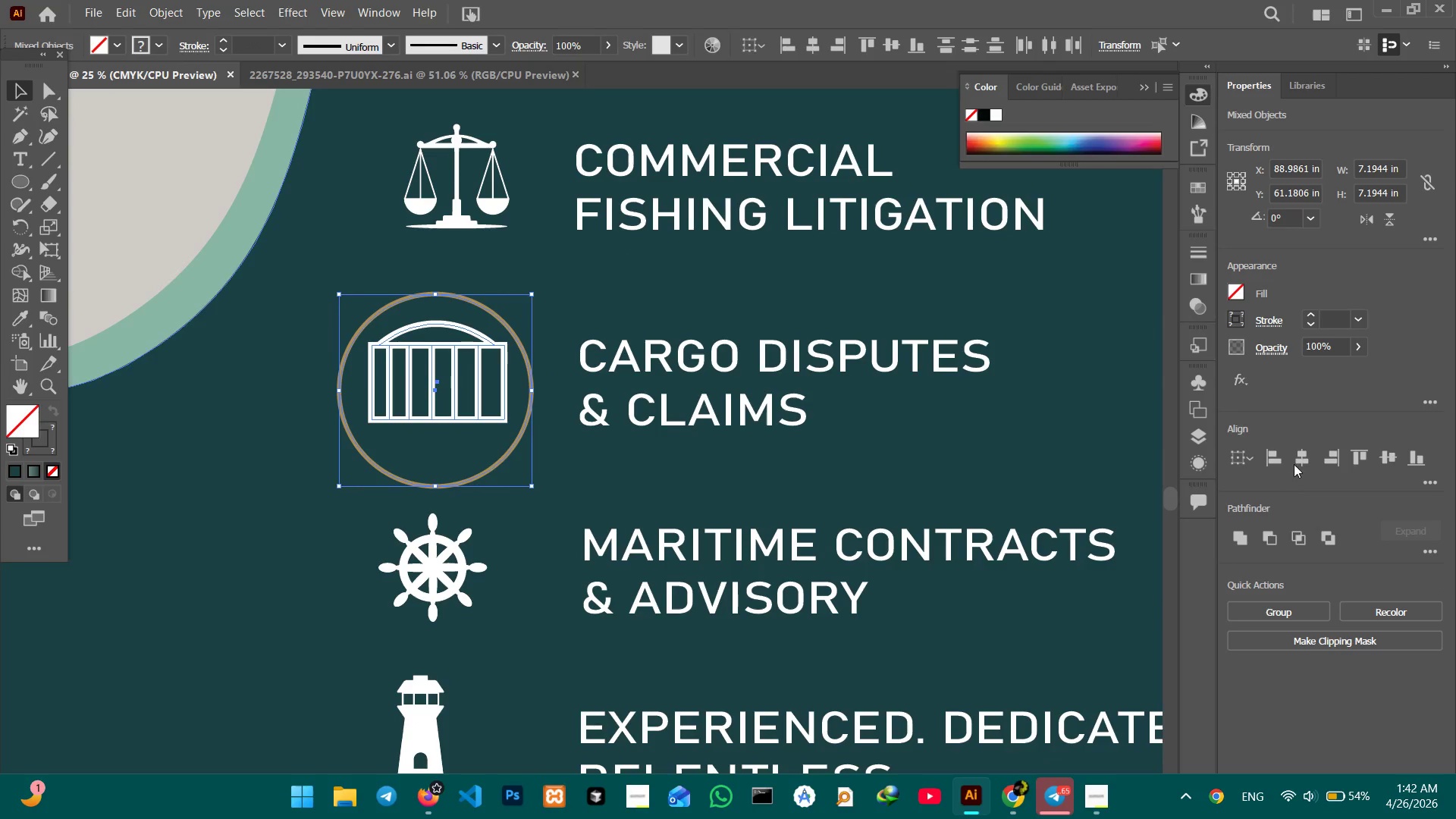 
left_click([1296, 460])
 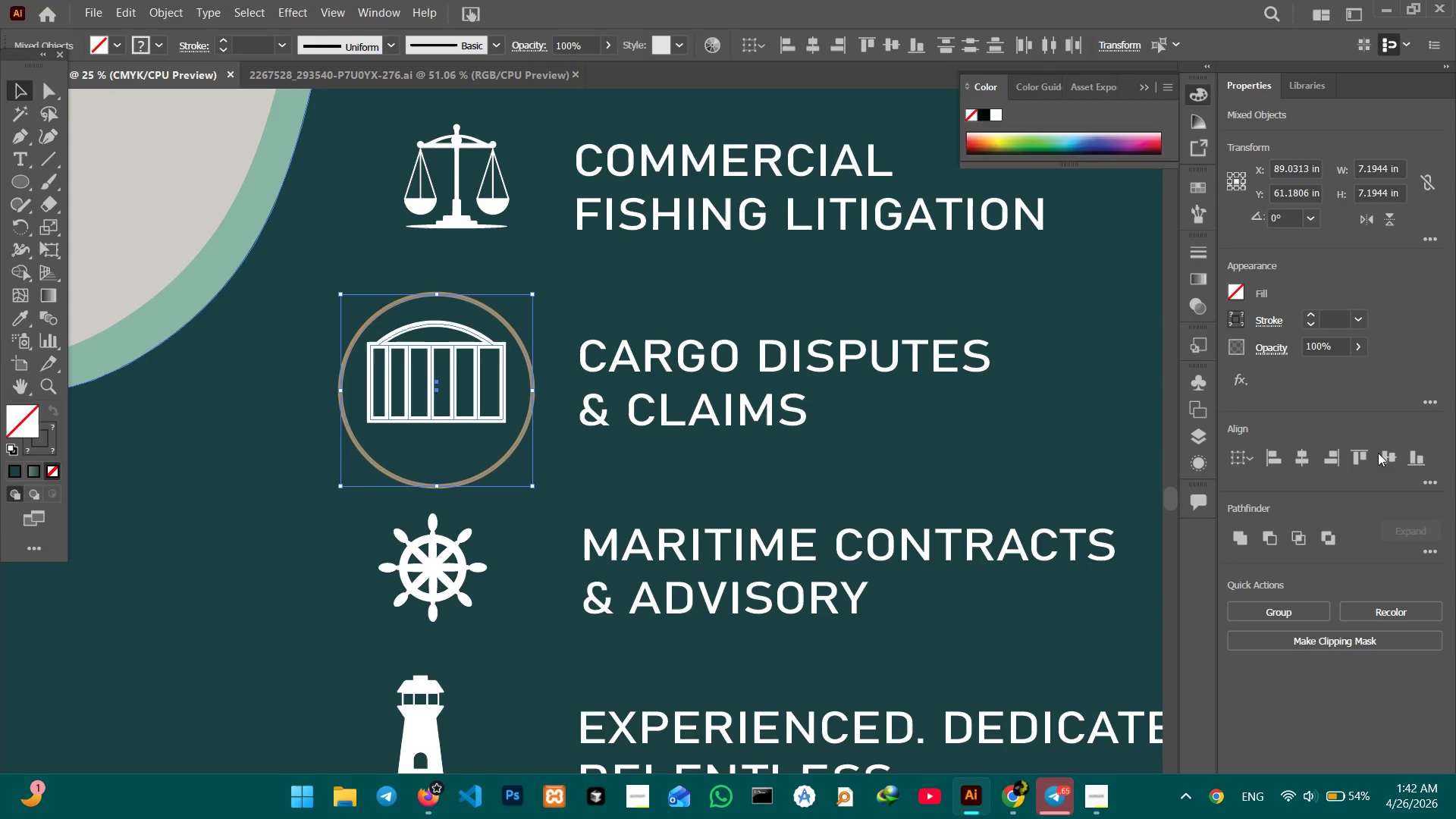 
left_click([1384, 455])
 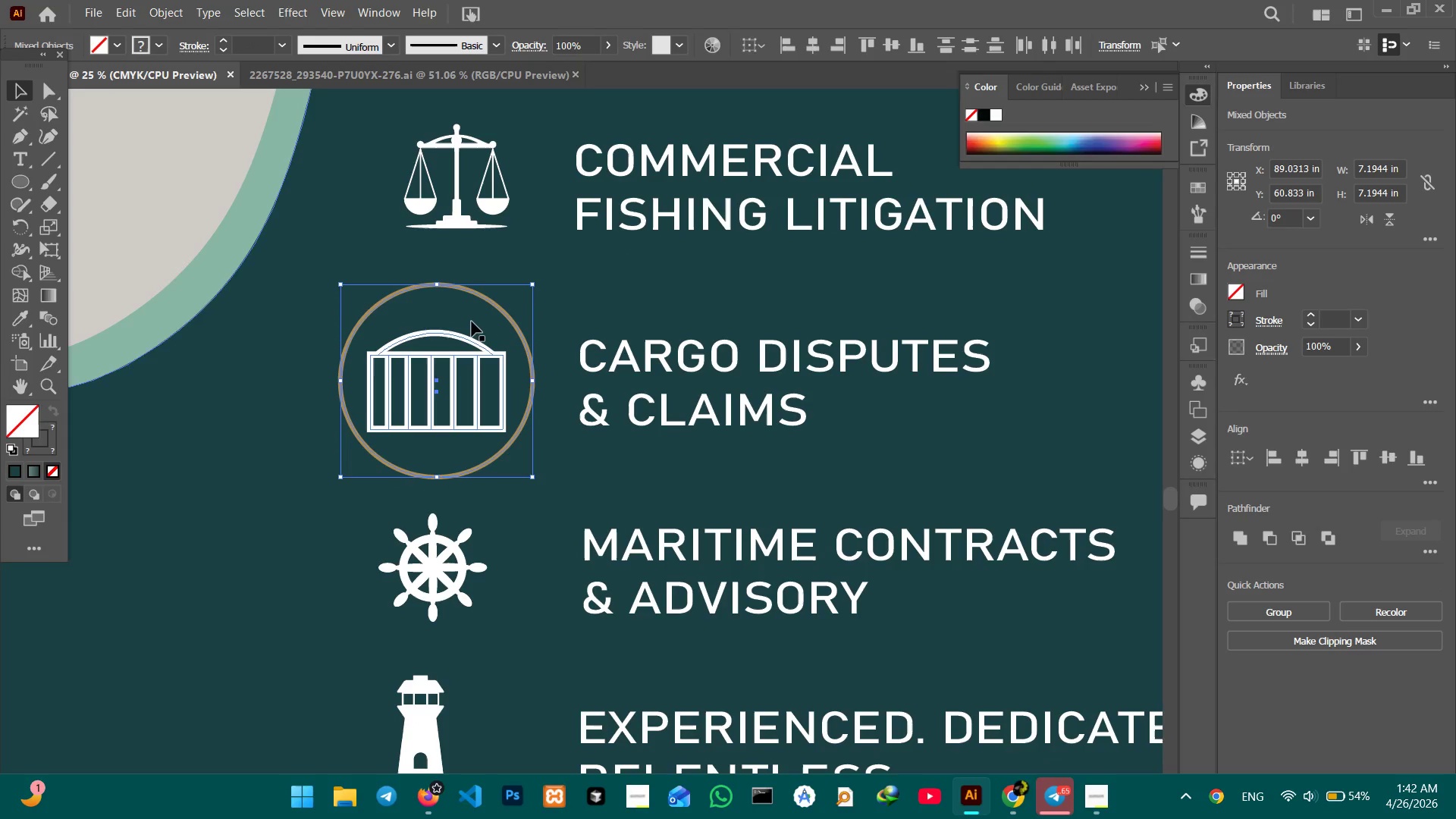 
left_click([471, 317])
 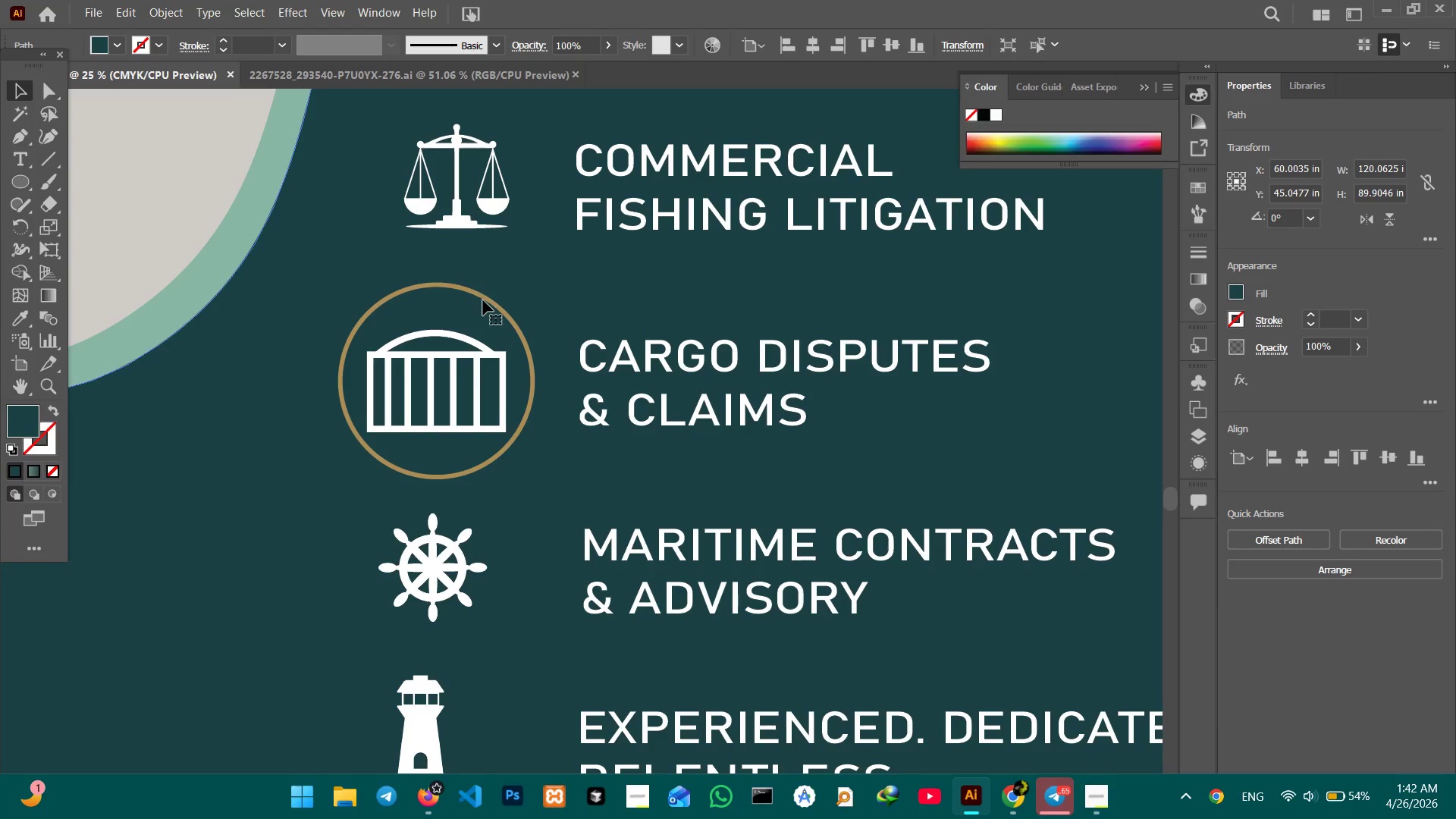 
left_click([486, 300])
 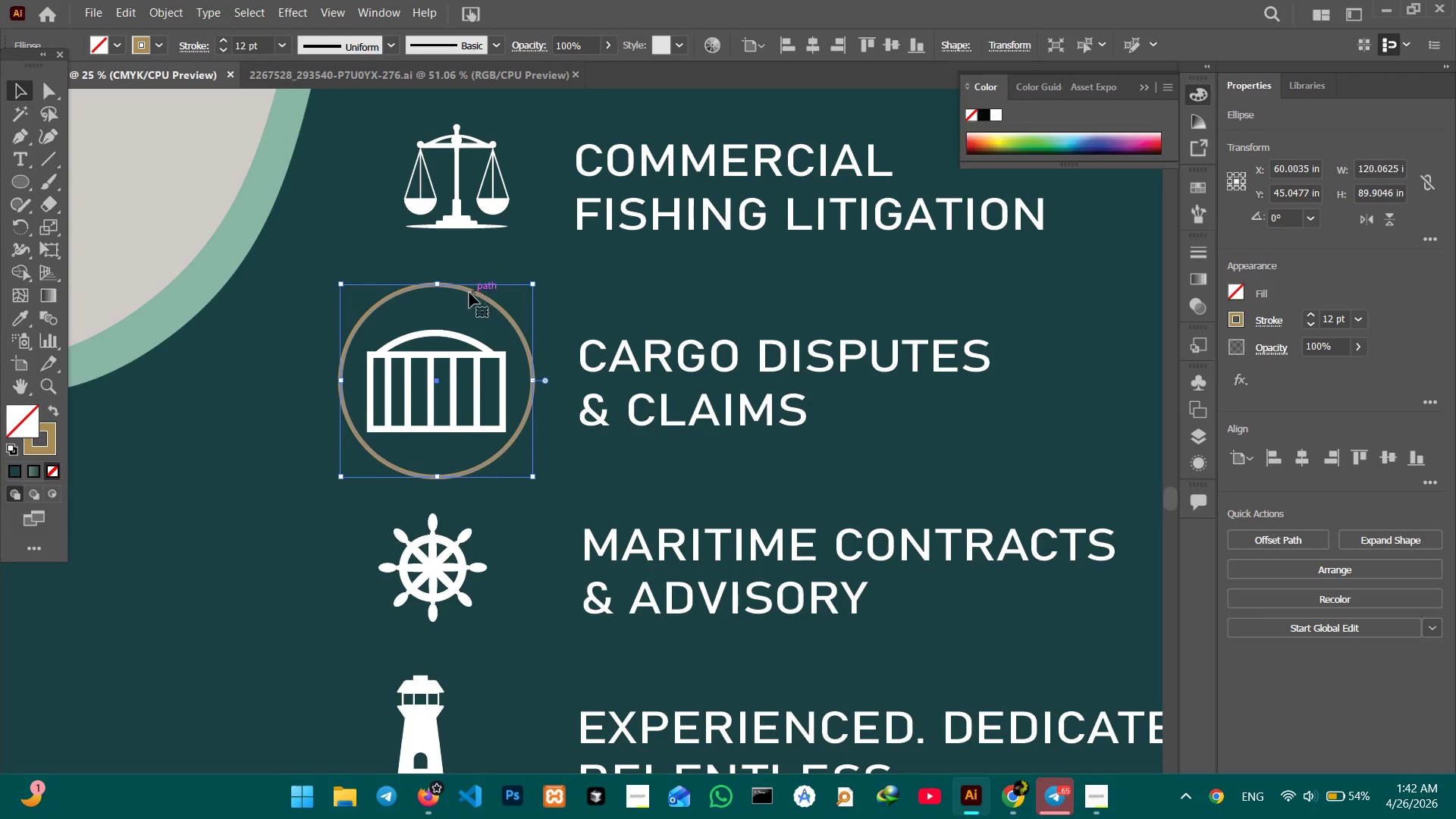 
hold_key(key=ShiftLeft, duration=3.69)
left_click_drag(start_coordinate=[435, 284], to_coordinate=[435, 294])
 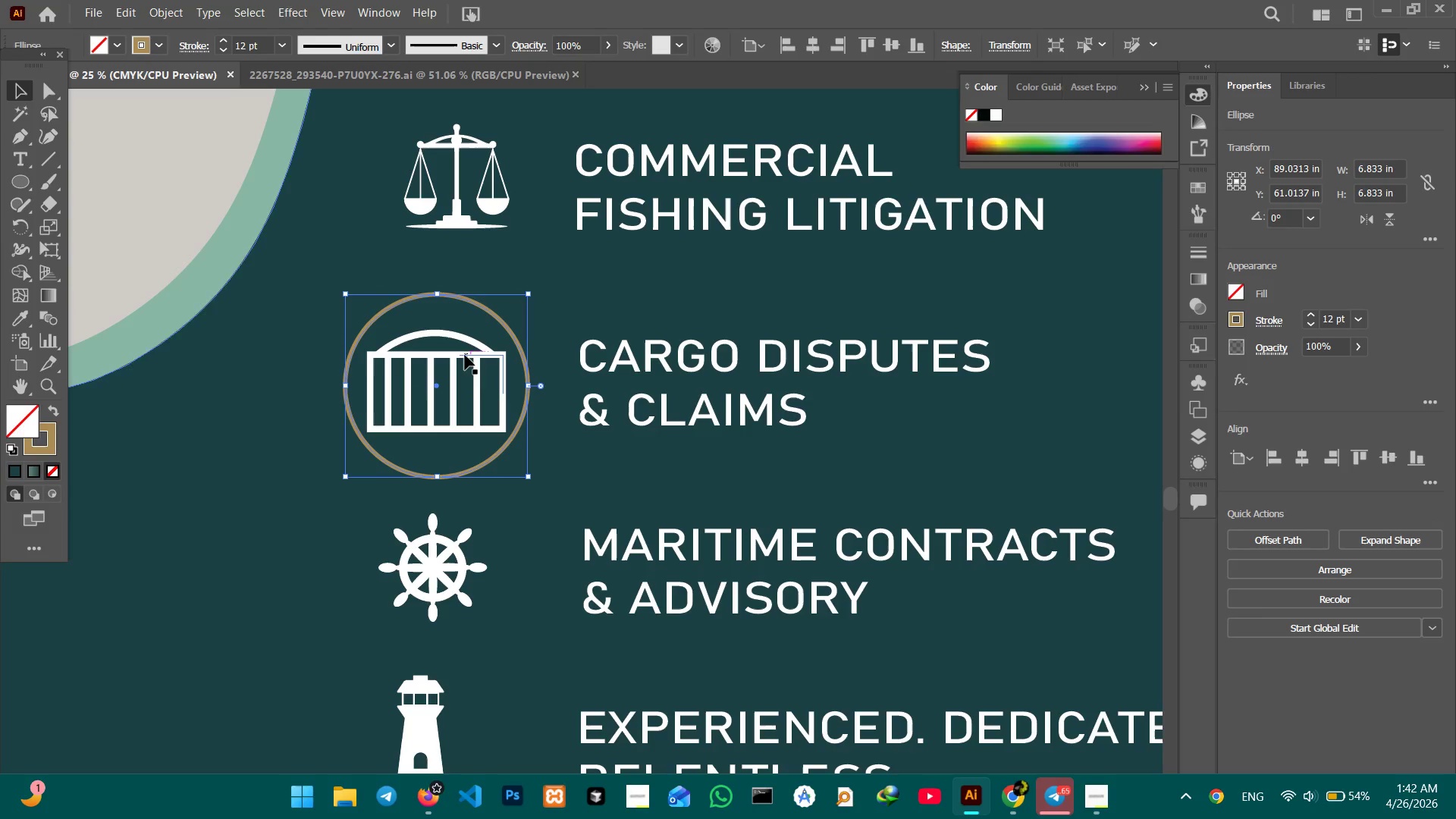 
left_click([463, 354])
 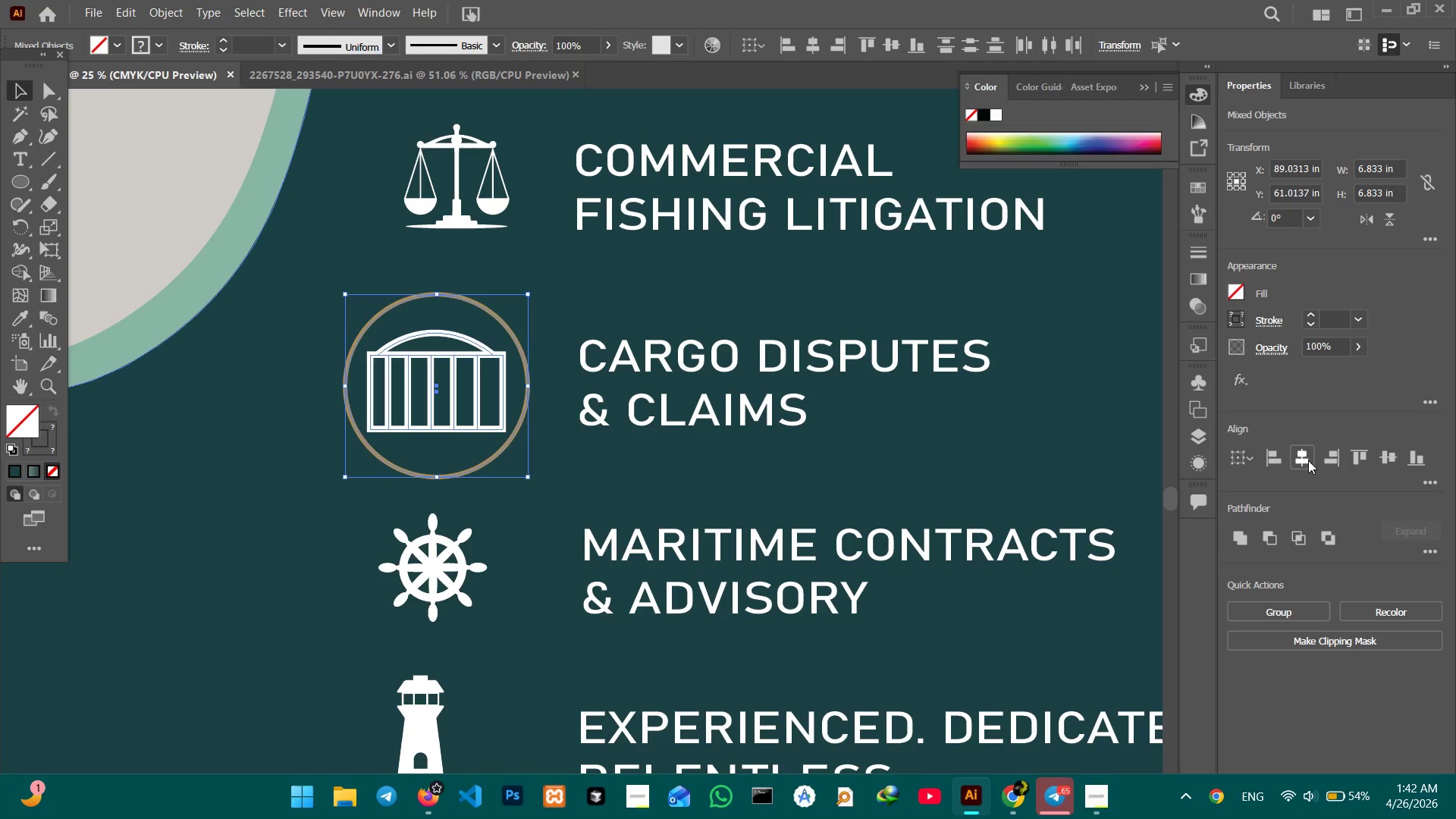 
double_click([1395, 457])
 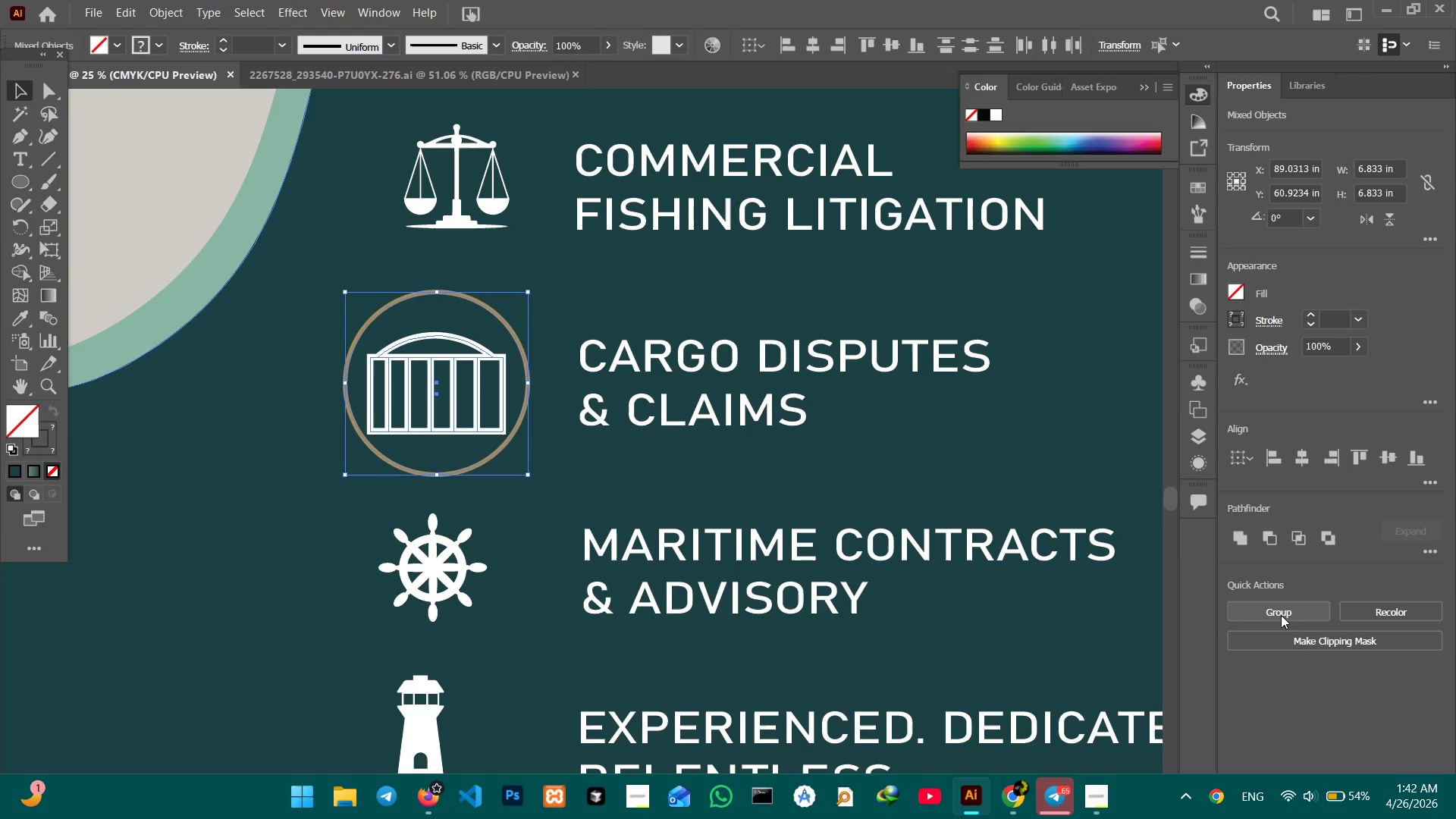 
left_click([535, 485])
 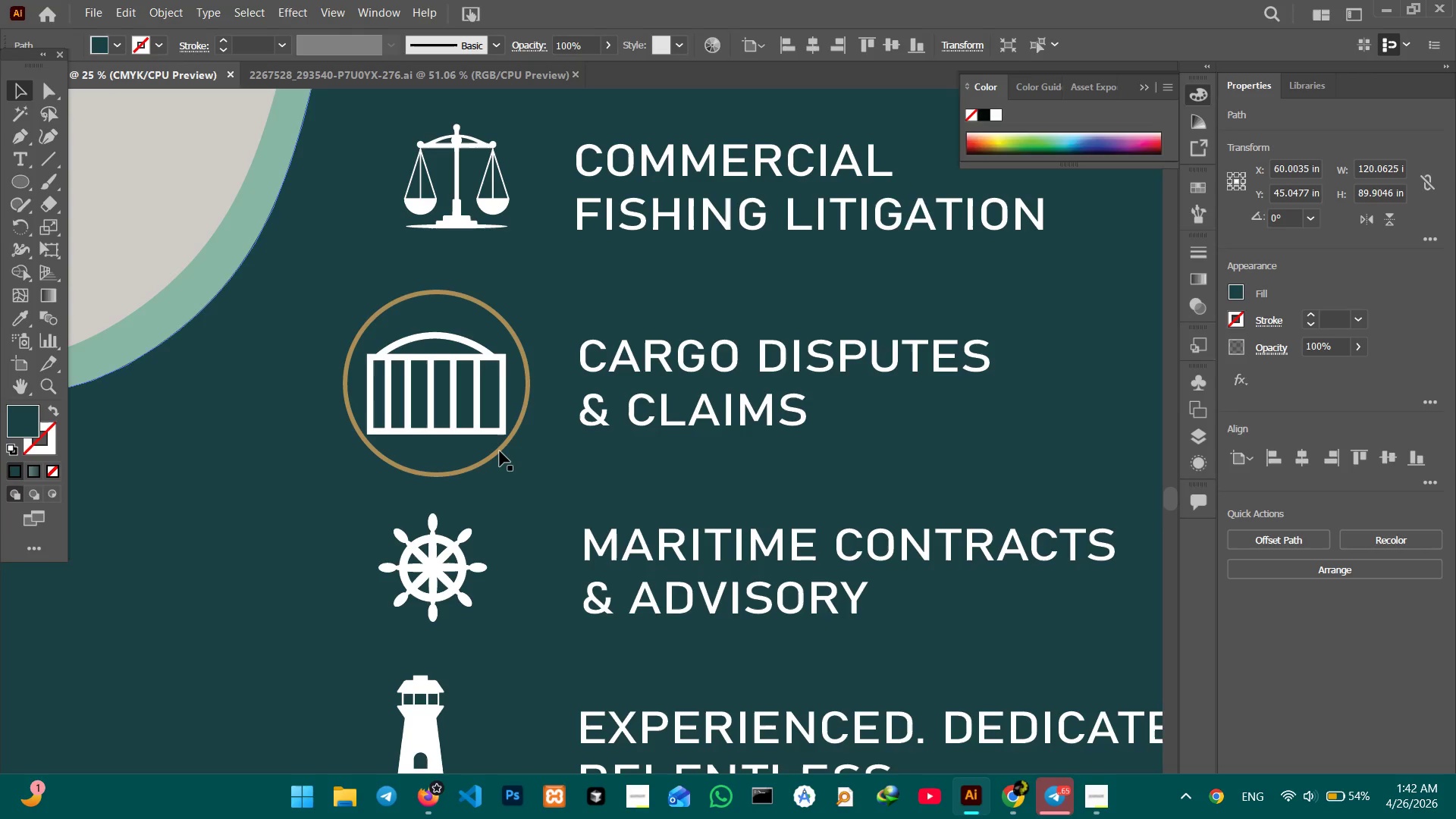 
left_click([499, 451])
 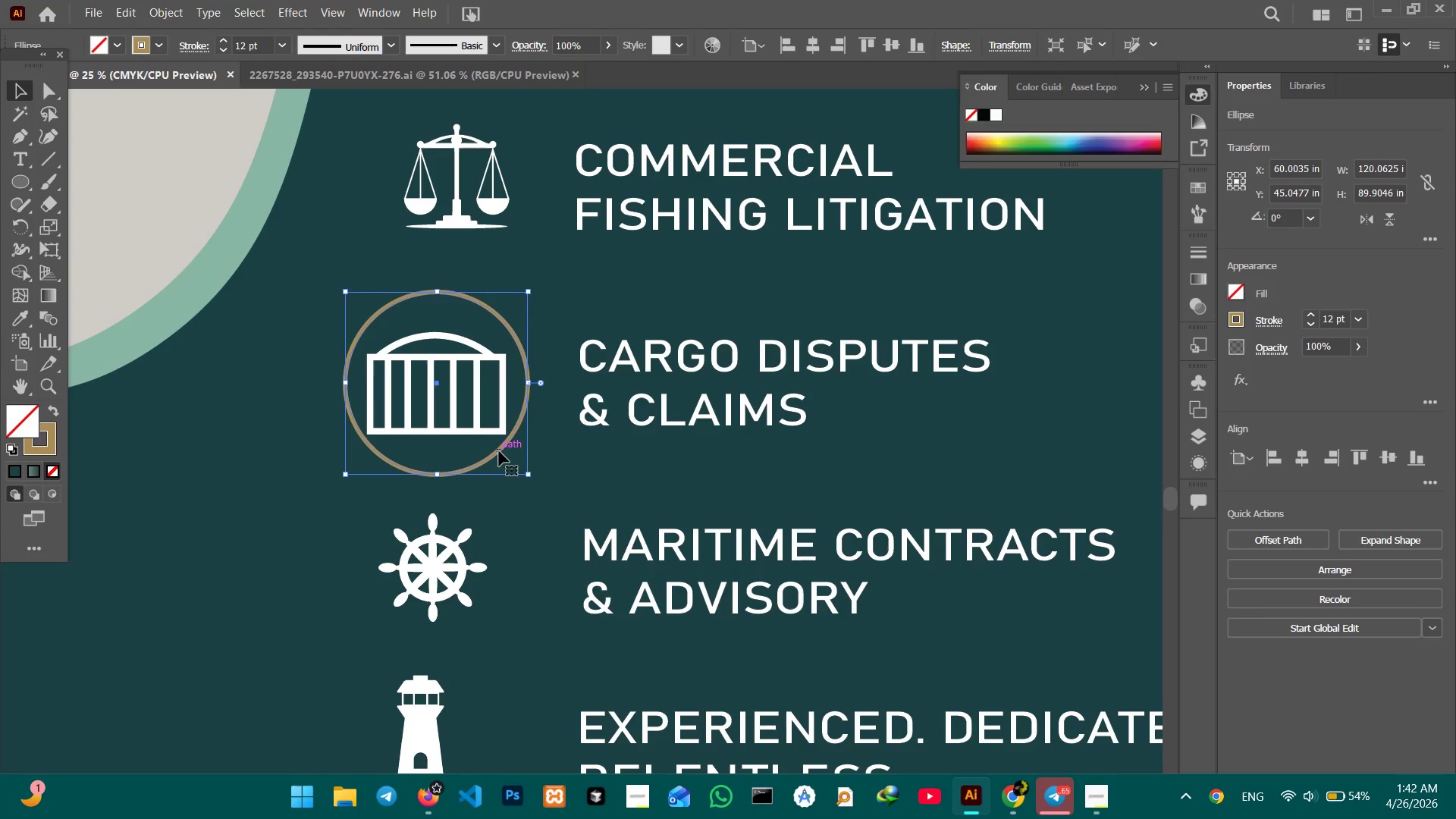 
key(Control+C)
 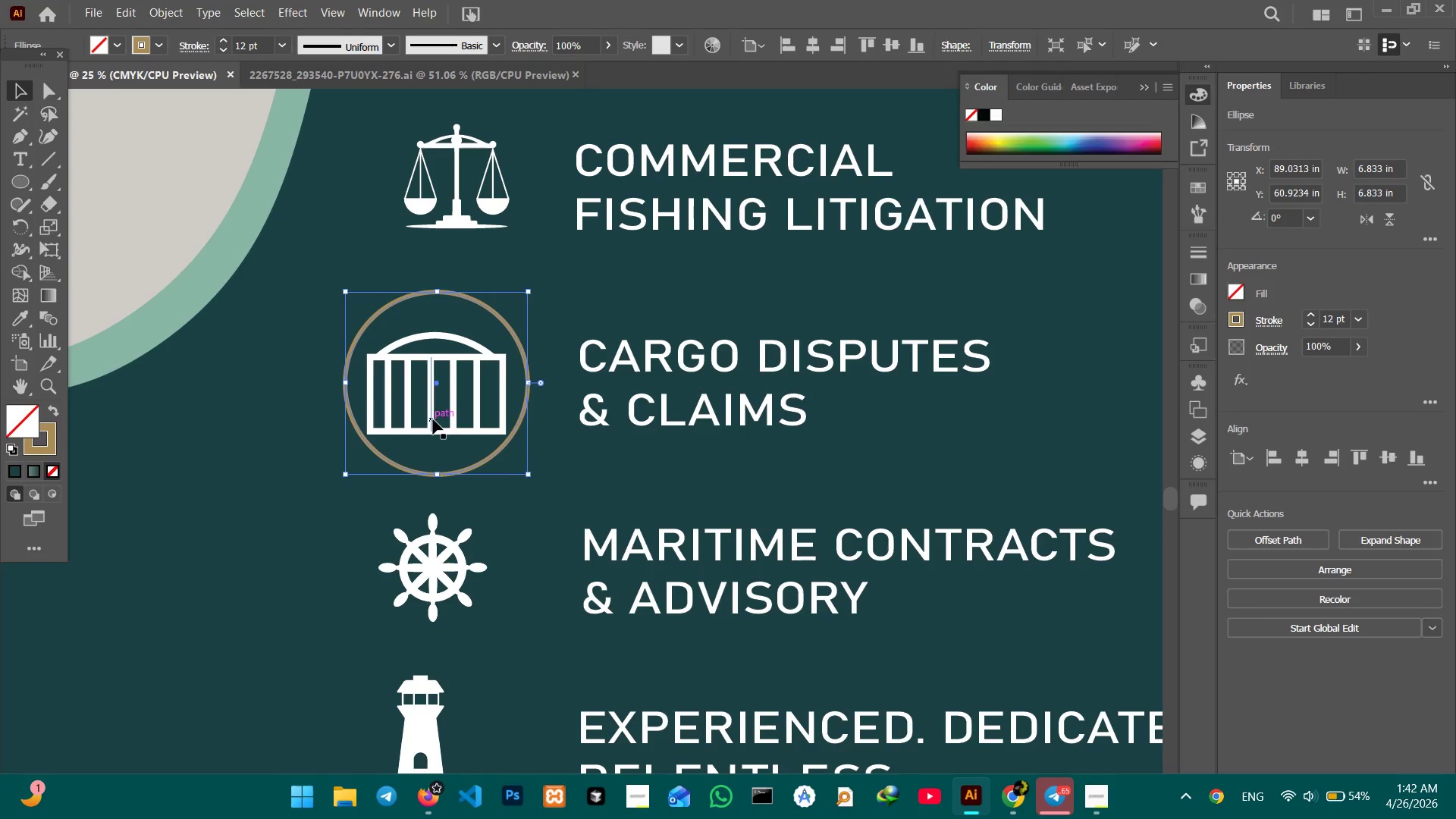 
hold_key(key=ShiftLeft, duration=0.8)
left_click([431, 419])
 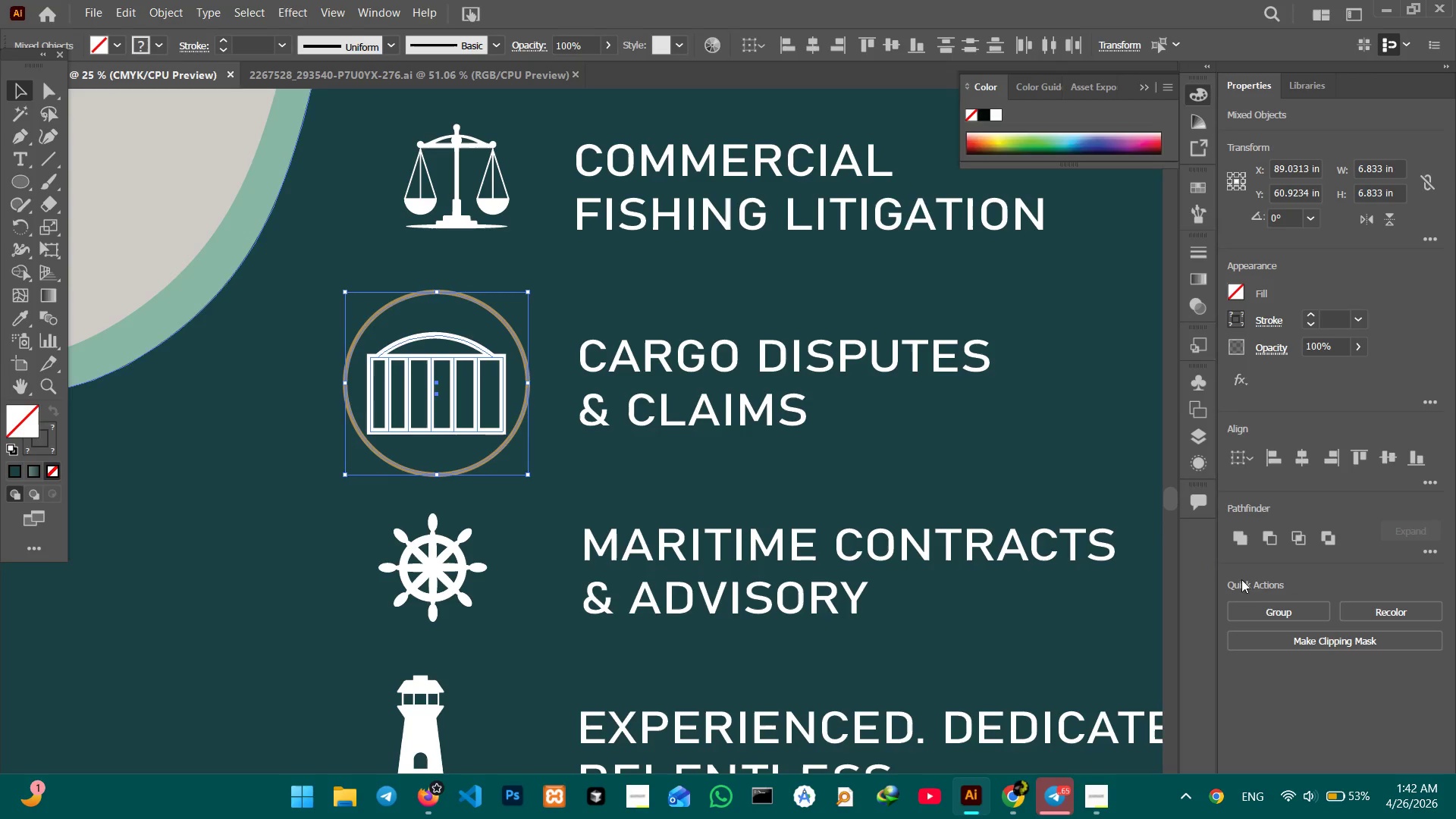 
left_click([1272, 603])
 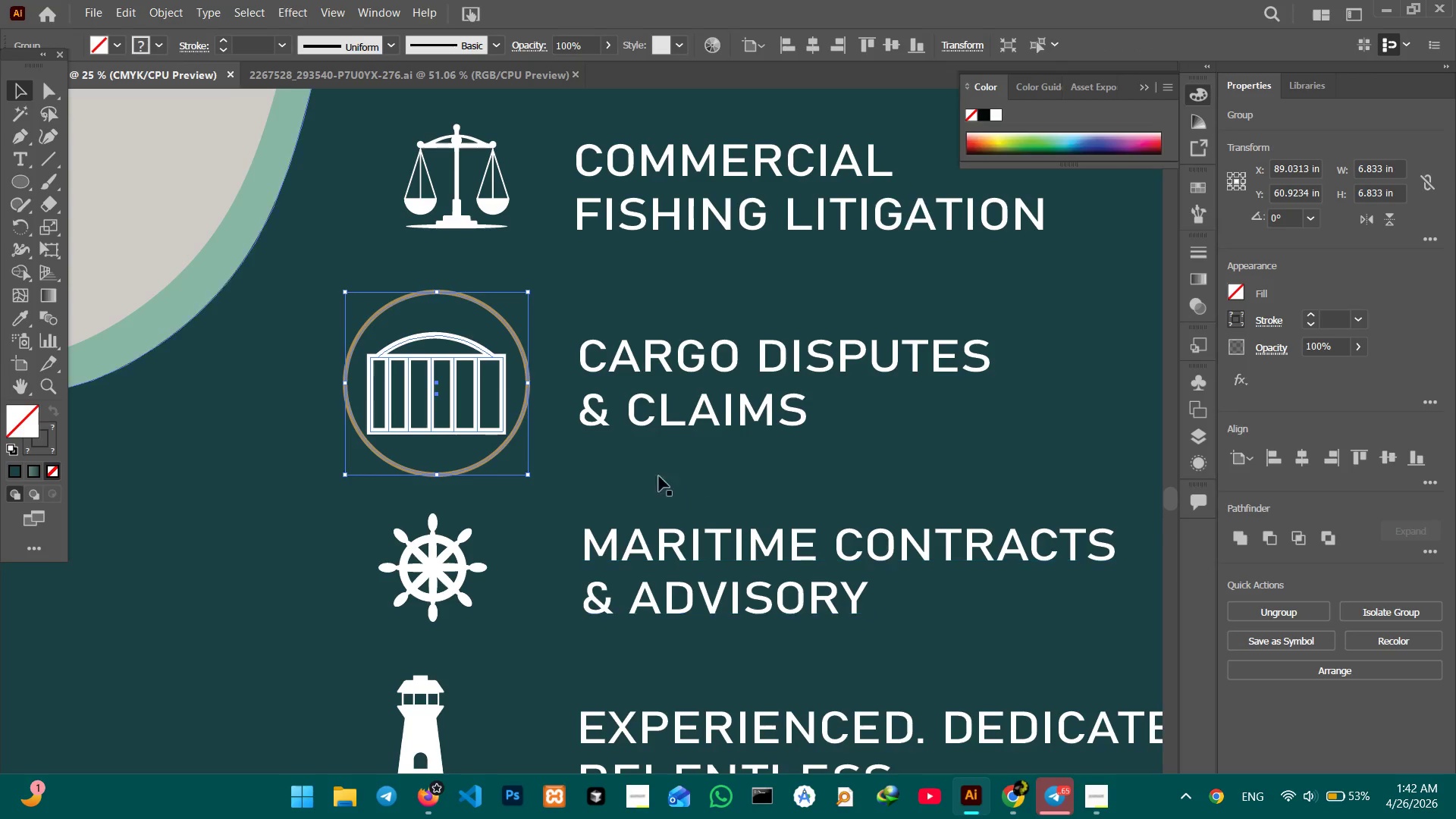 
left_click([587, 431])
 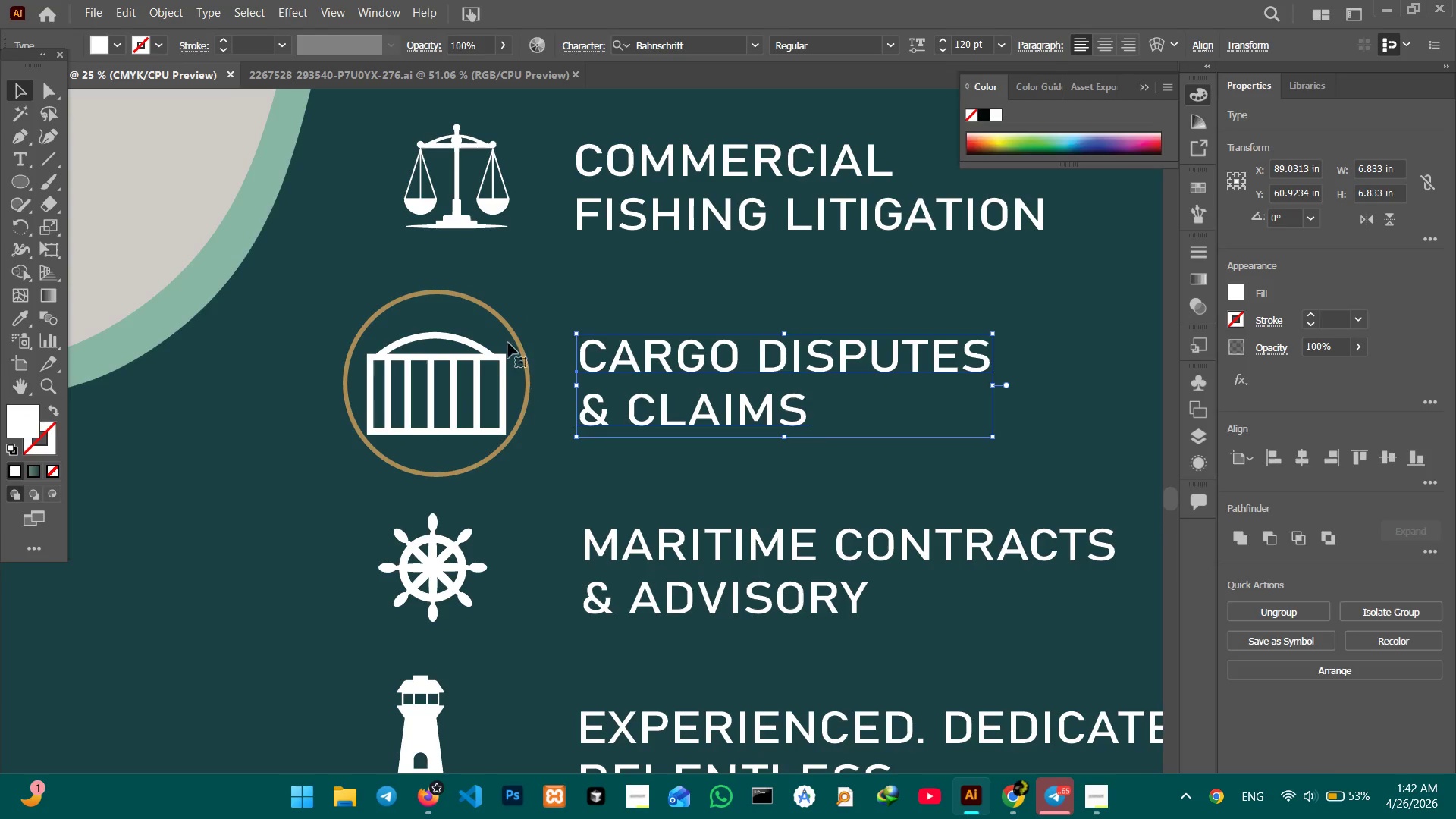 
key(Control+V)
 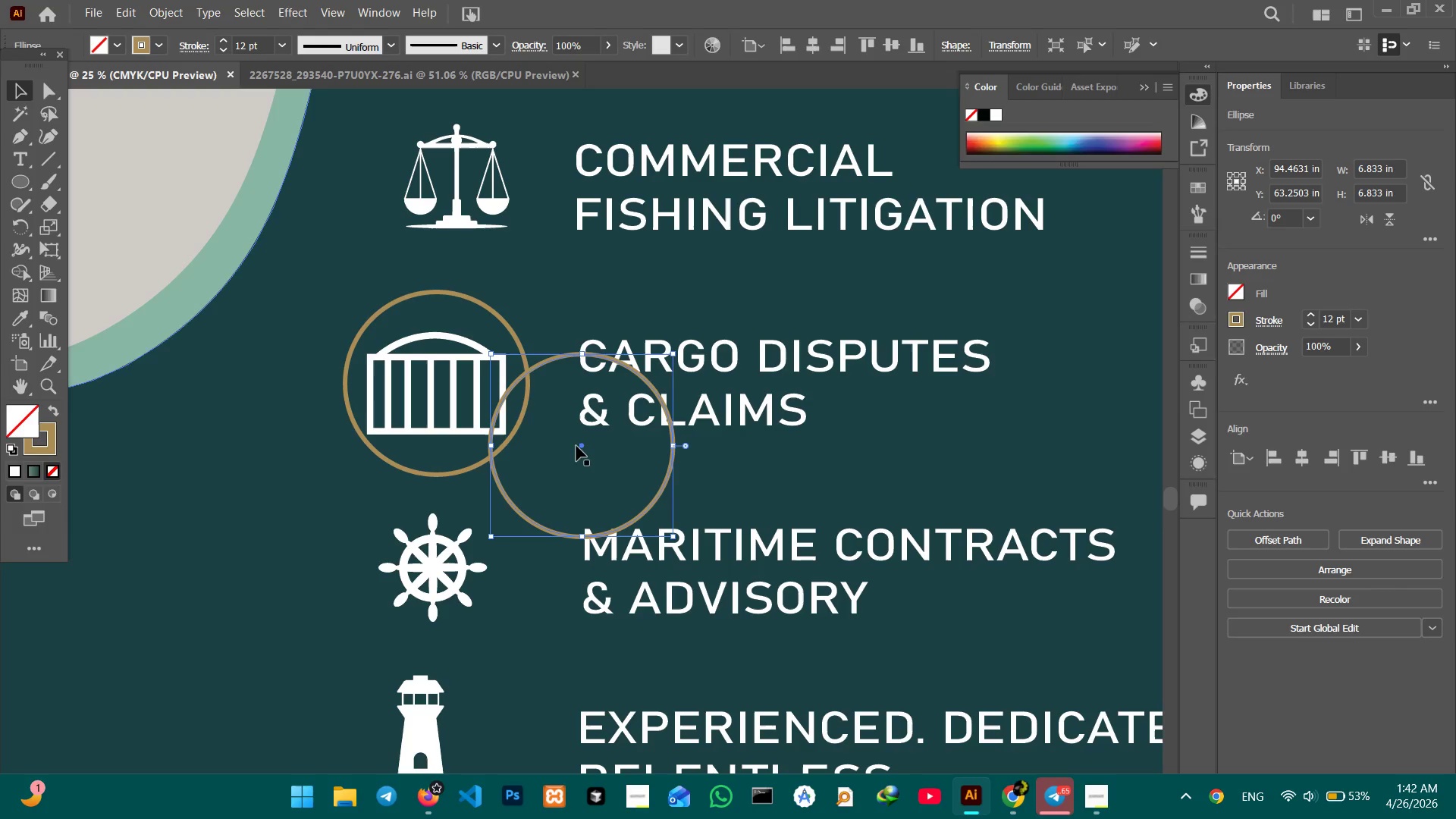 
left_click_drag(start_coordinate=[580, 447], to_coordinate=[457, 188])
 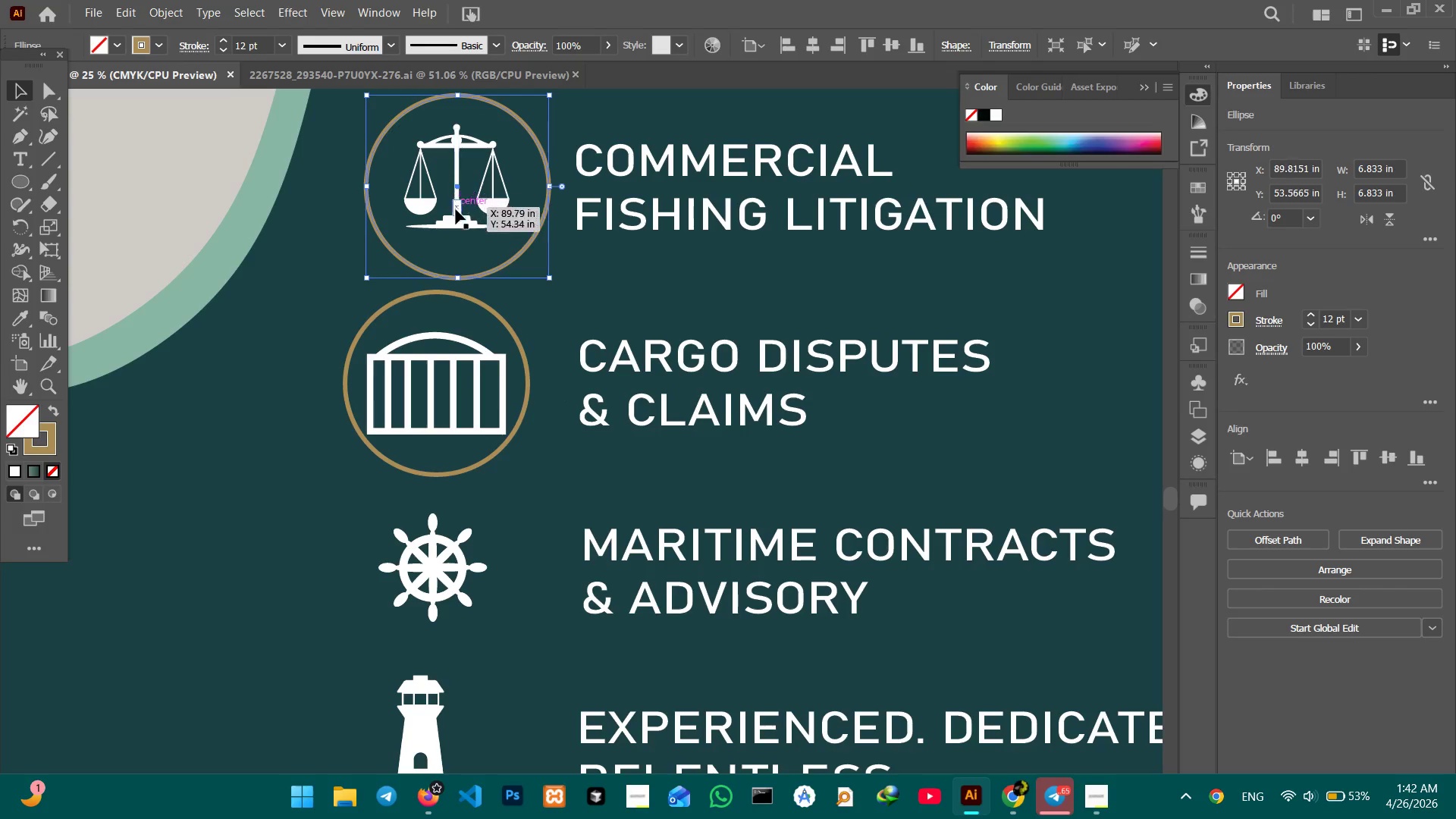 
hold_key(key=ShiftLeft, duration=0.61)
left_click([456, 215])
 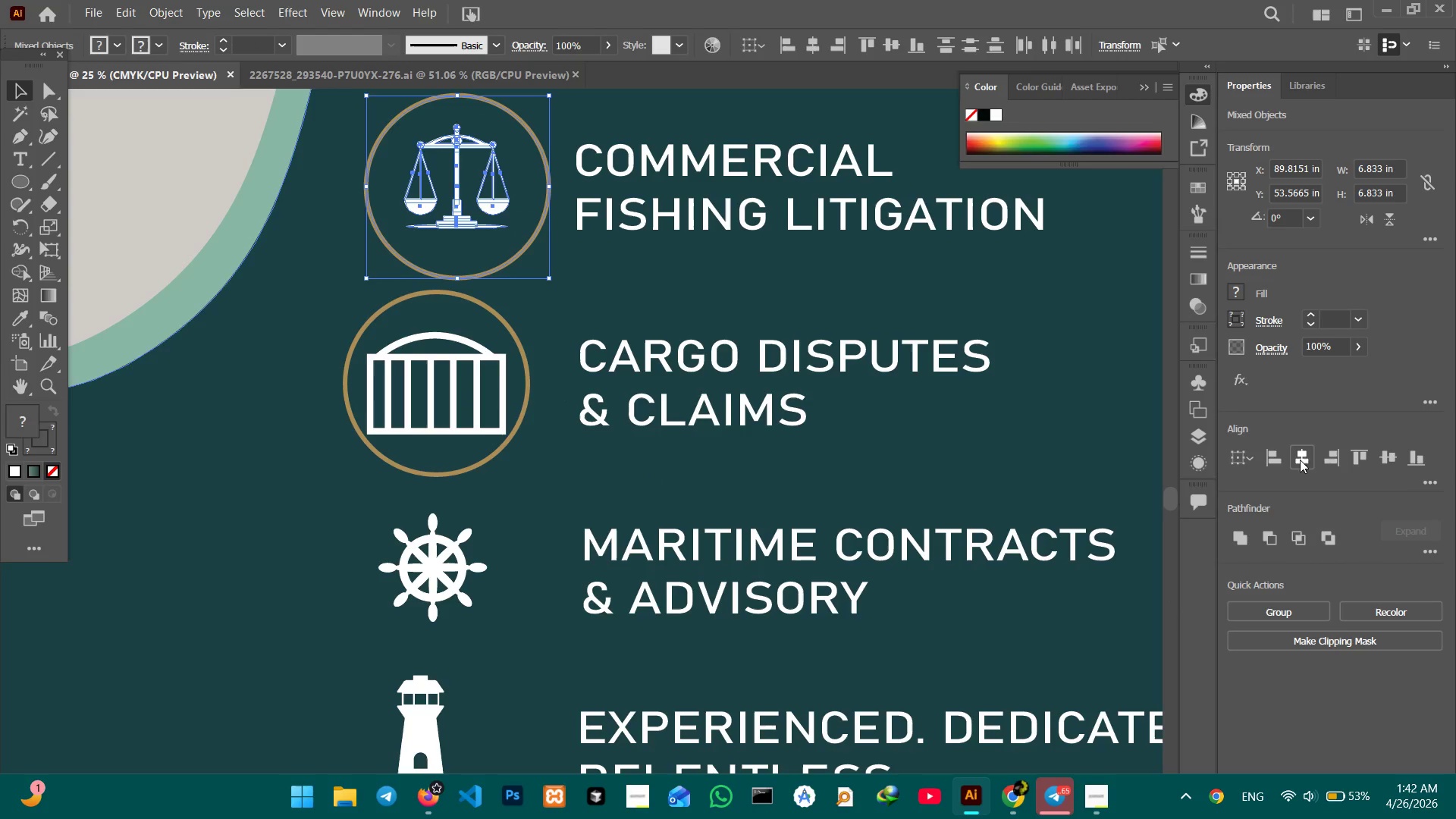 
left_click([1385, 459])
 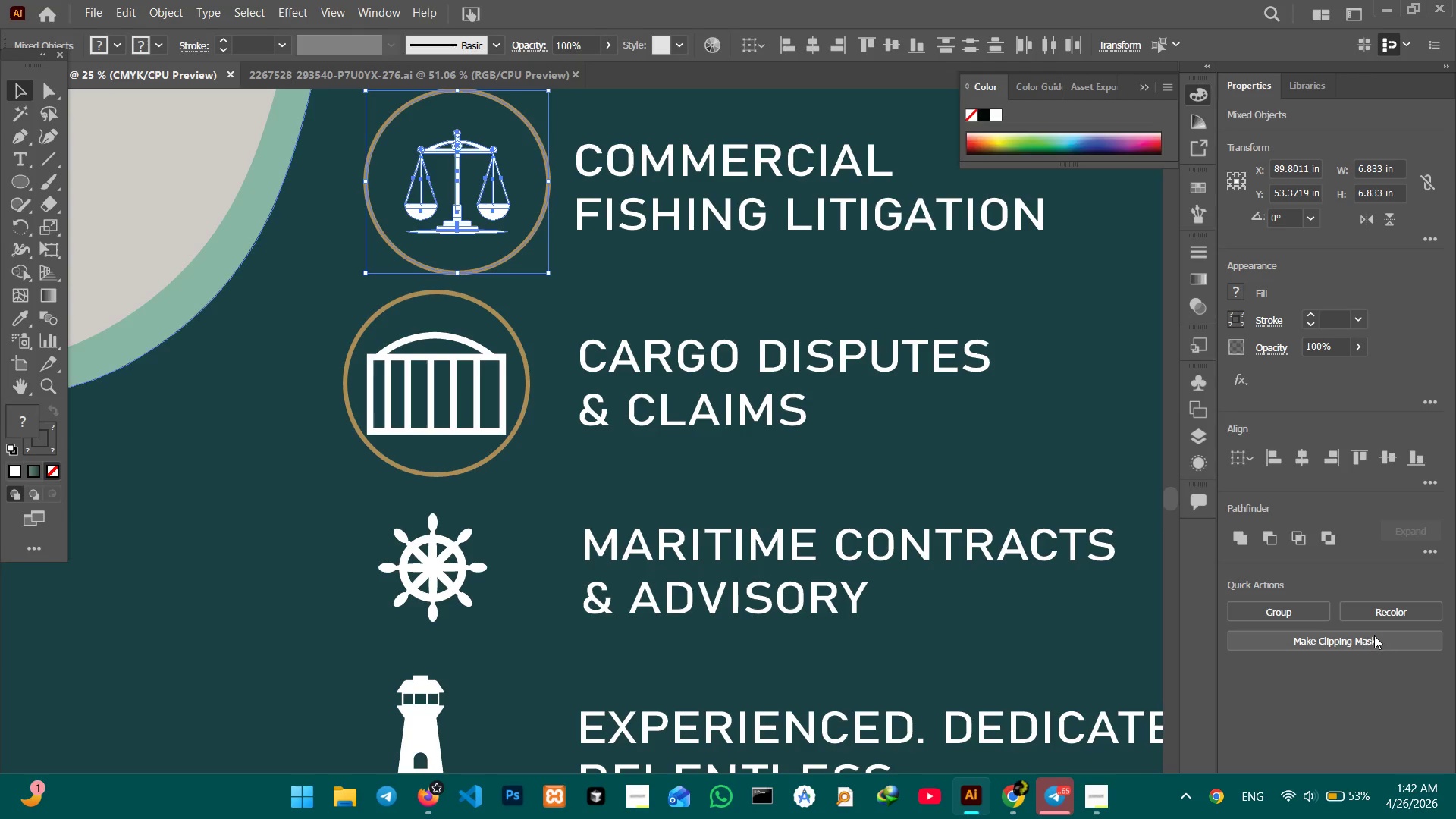 
left_click([1305, 610])
 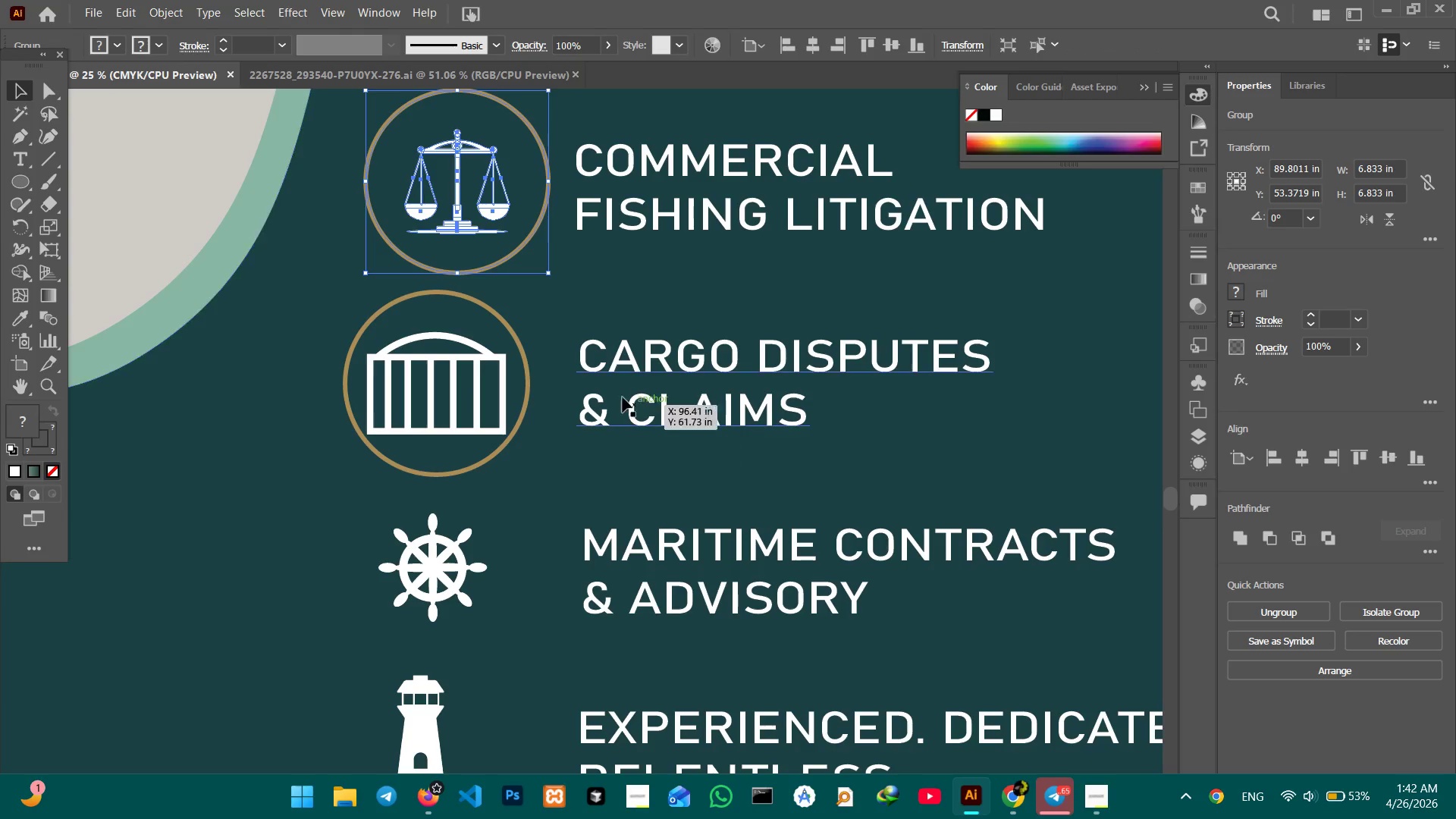 
scroll: coordinate [614, 395], scroll_direction: down, amount: 7.0
 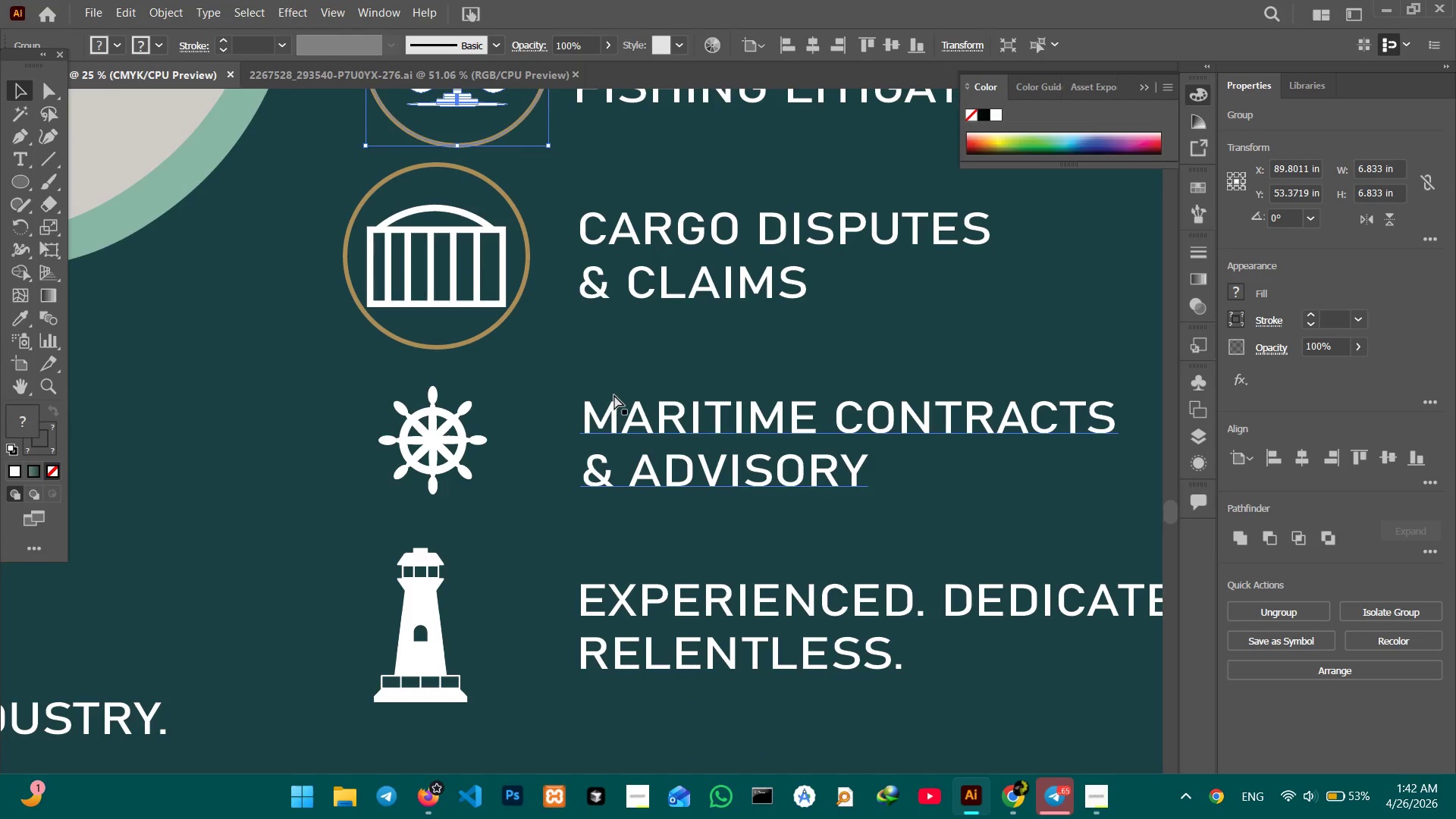 
key(Control+V)
 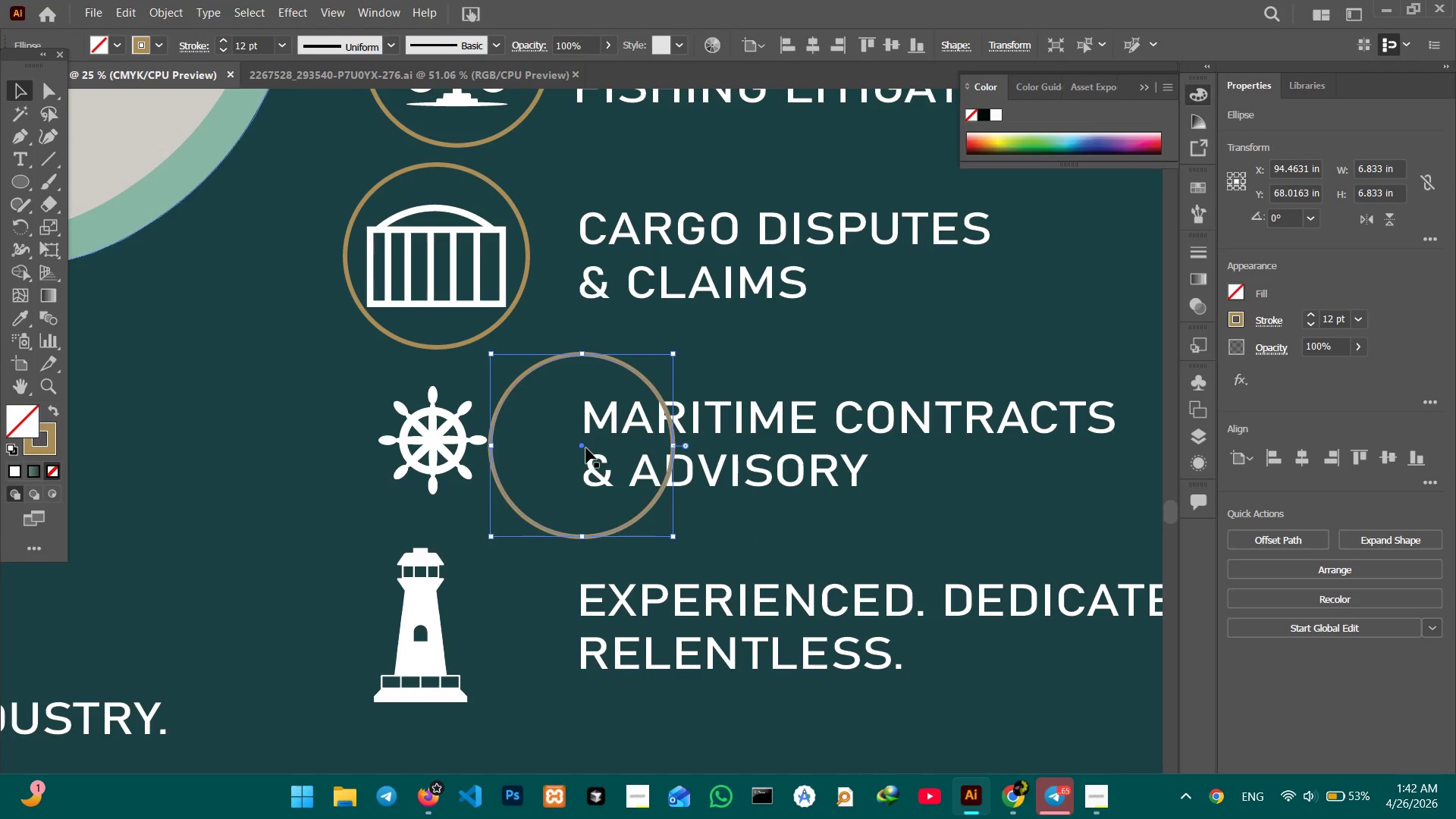 
left_click_drag(start_coordinate=[583, 448], to_coordinate=[437, 444])
 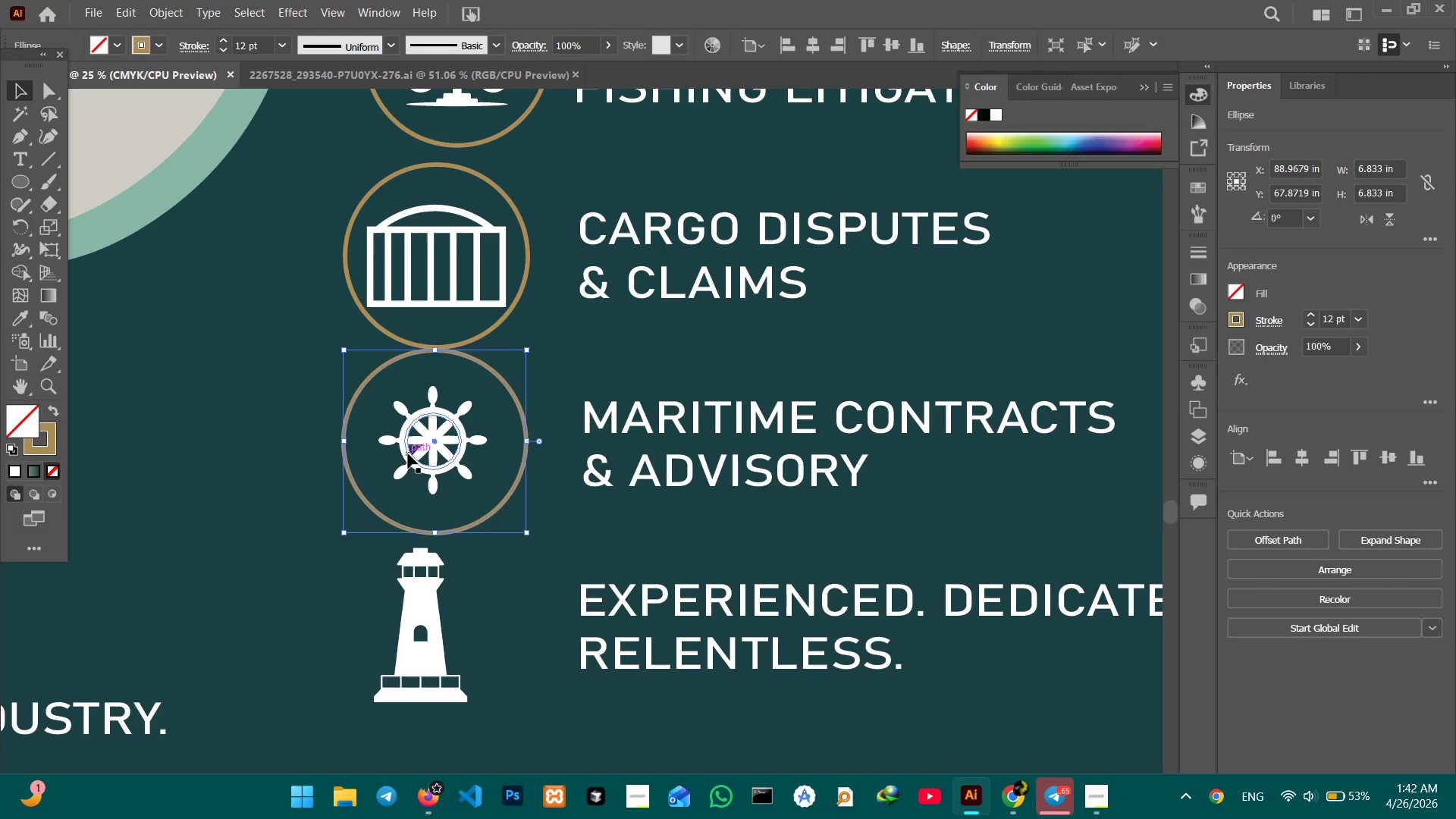 
left_click([428, 452])
 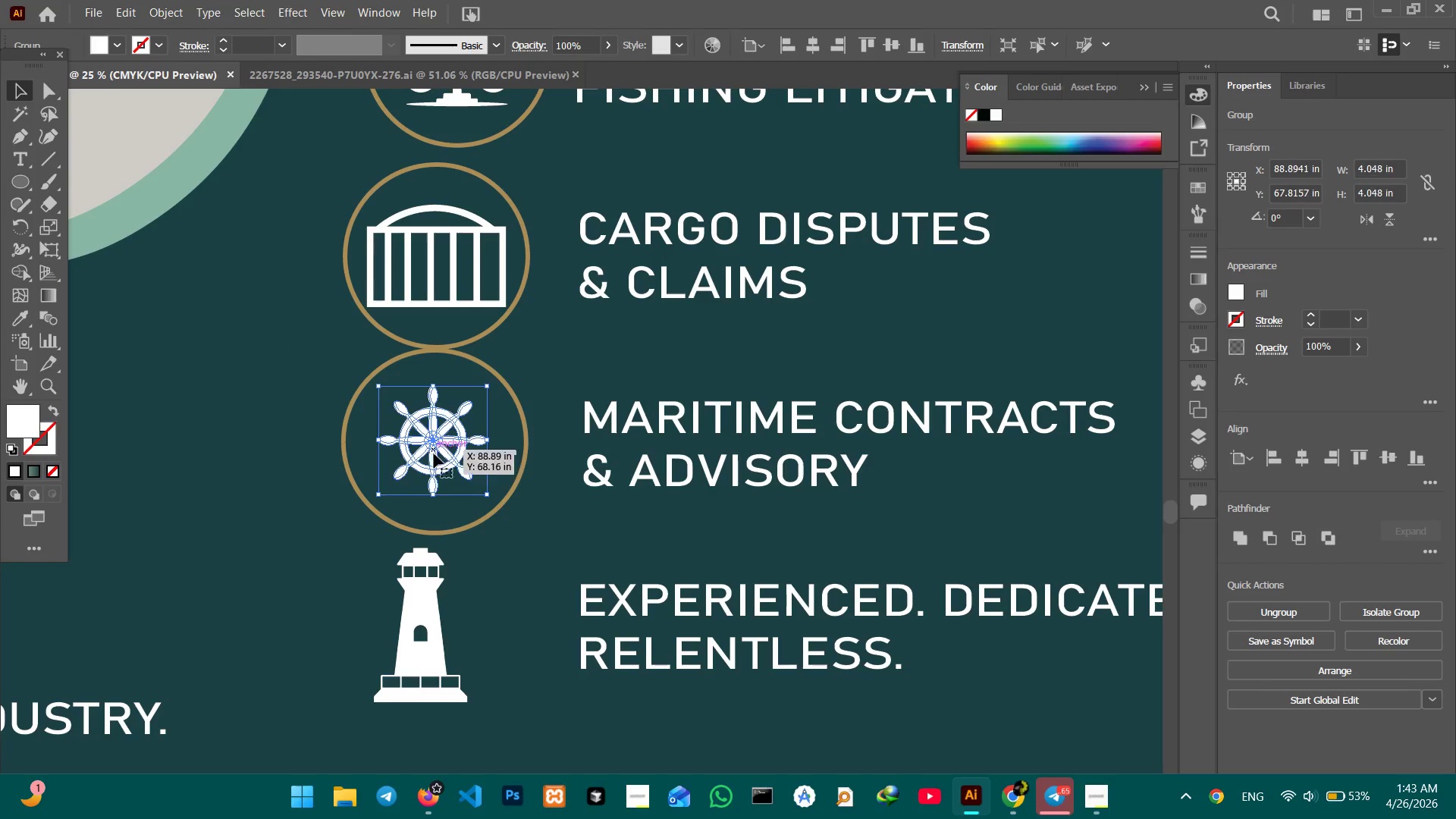 
hold_key(key=ShiftLeft, duration=1.95)
left_click_drag(start_coordinate=[431, 495], to_coordinate=[432, 513])
 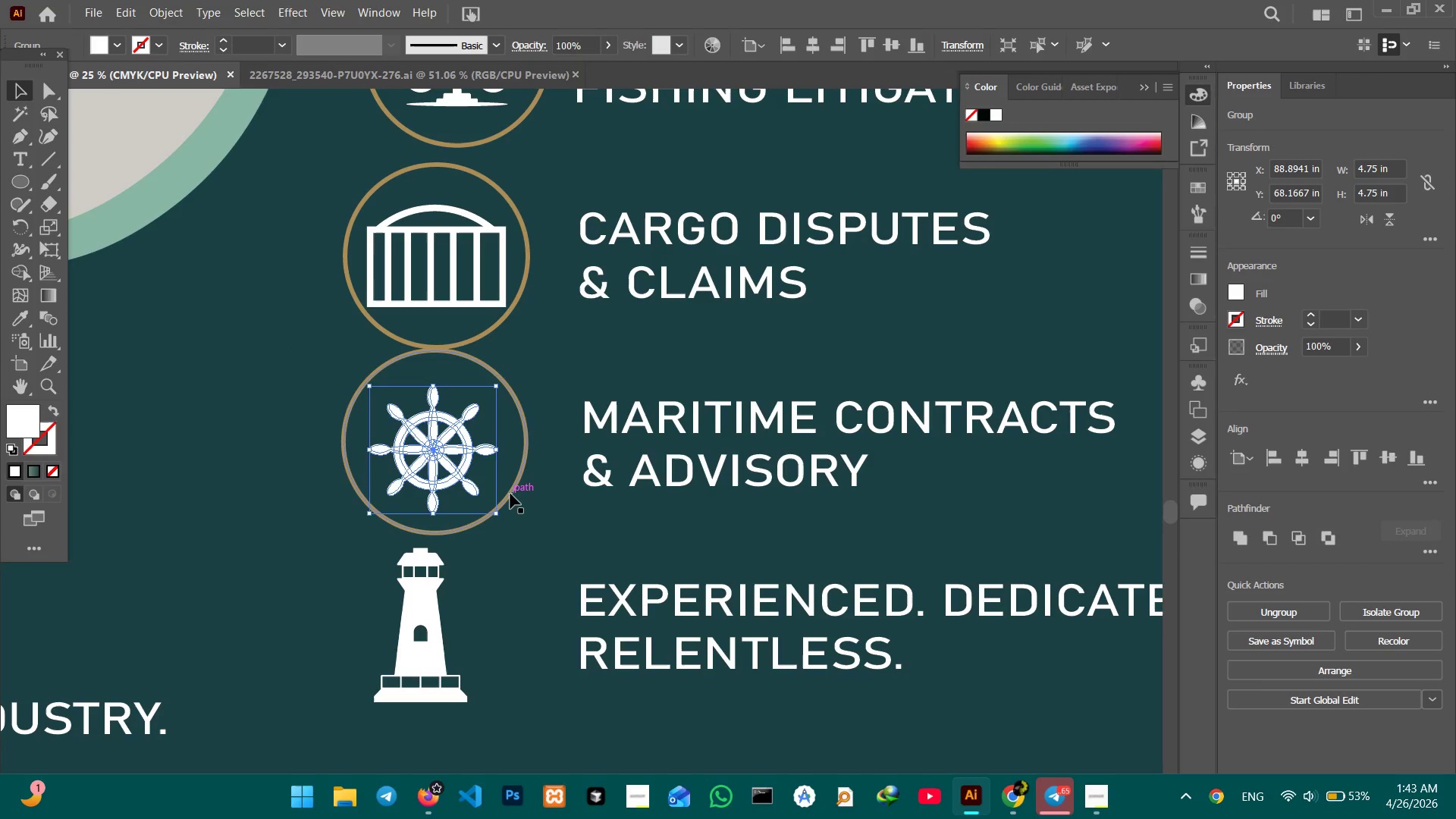 
hold_key(key=ShiftLeft, duration=0.64)
left_click([510, 491])
 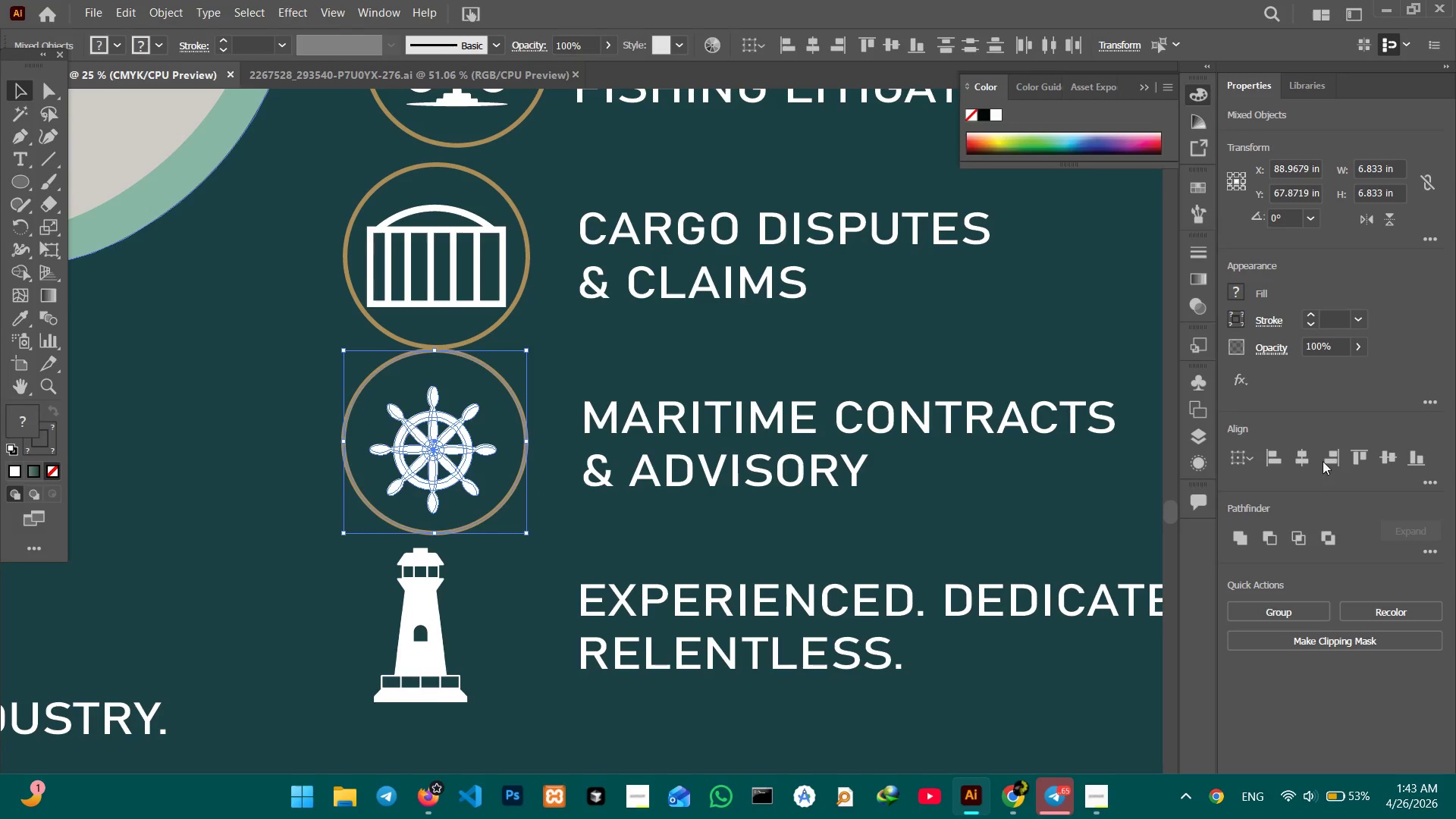 
left_click([1309, 457])
 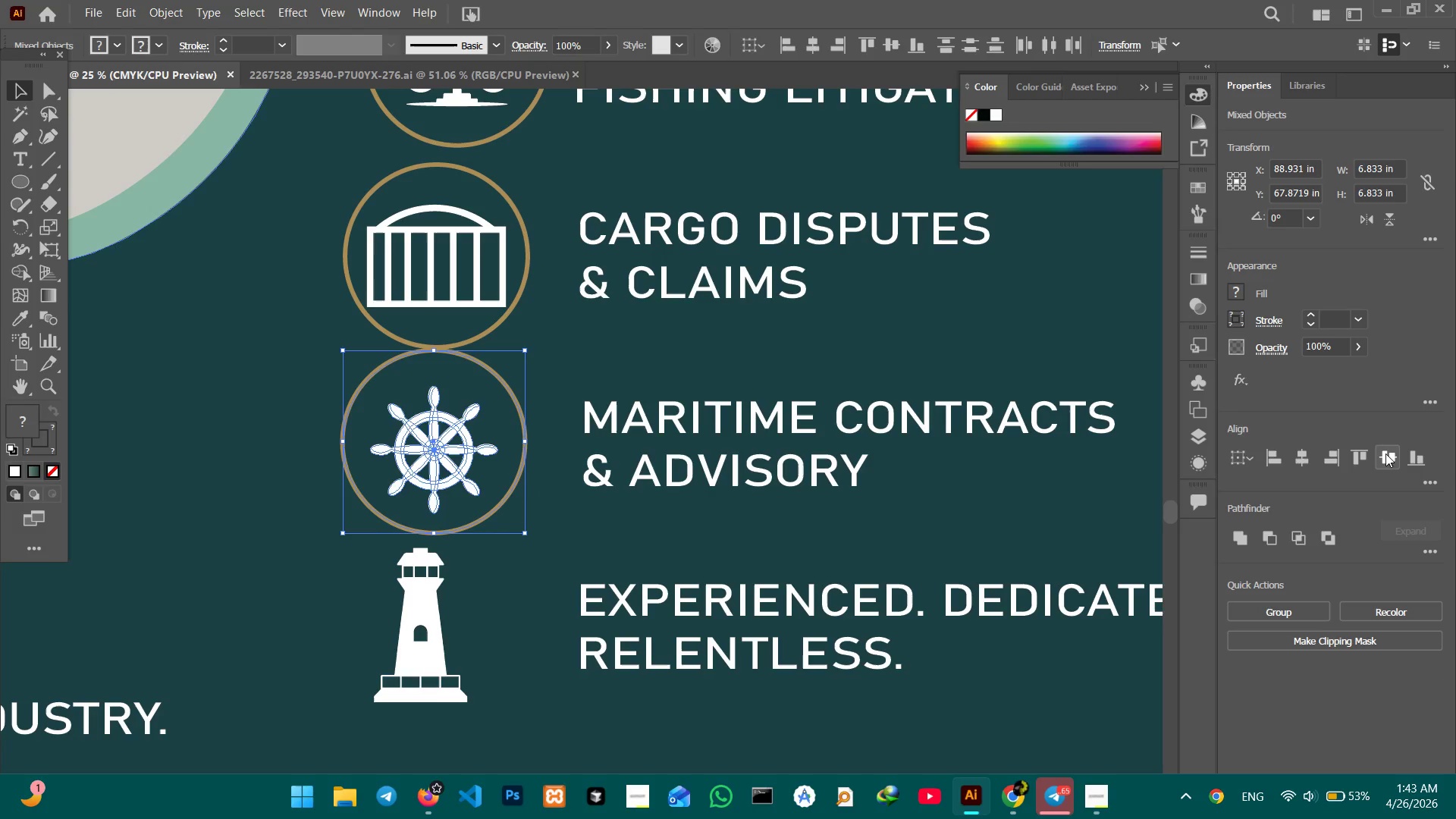 
double_click([1385, 453])
 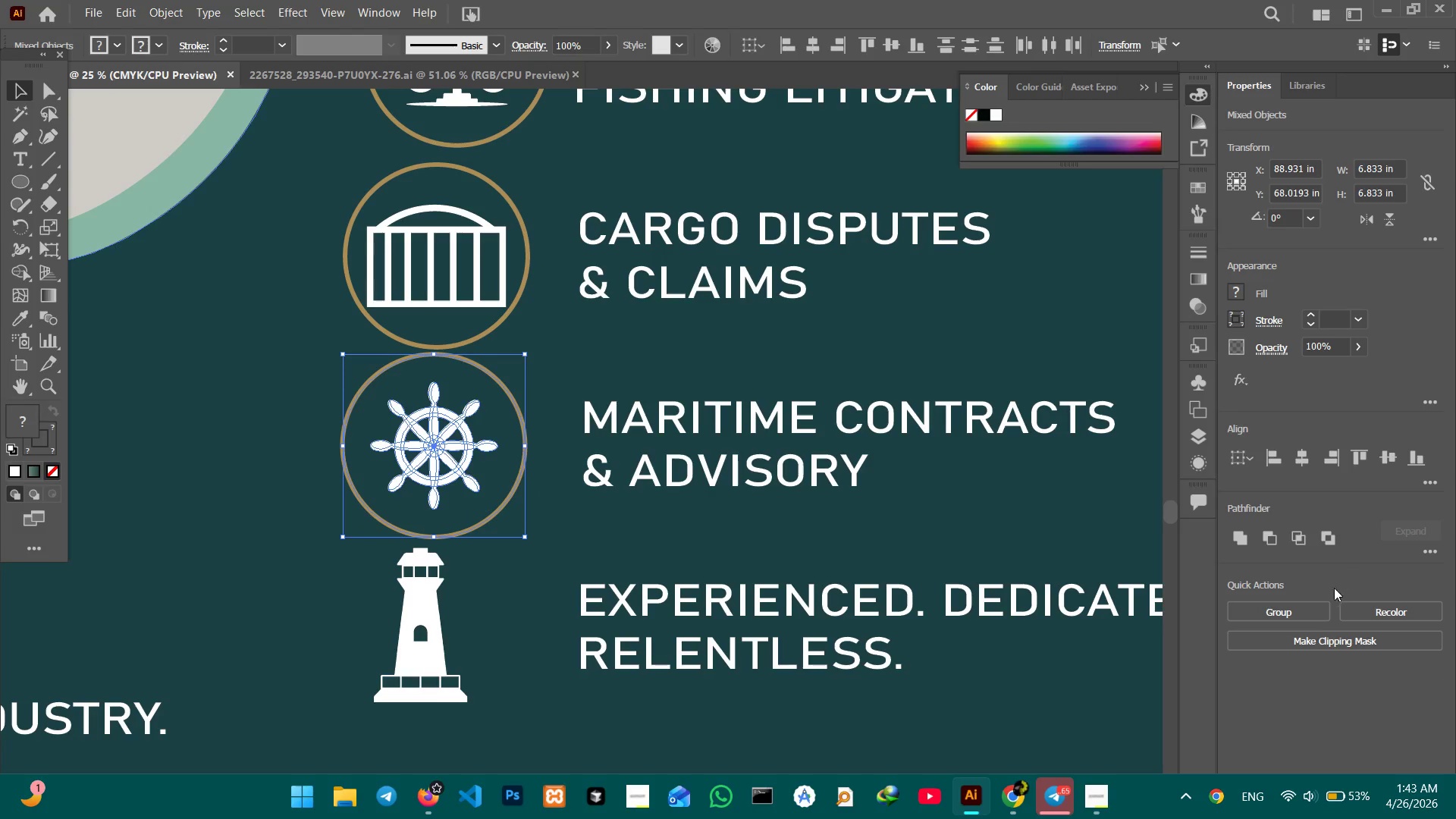 
left_click([1308, 608])
 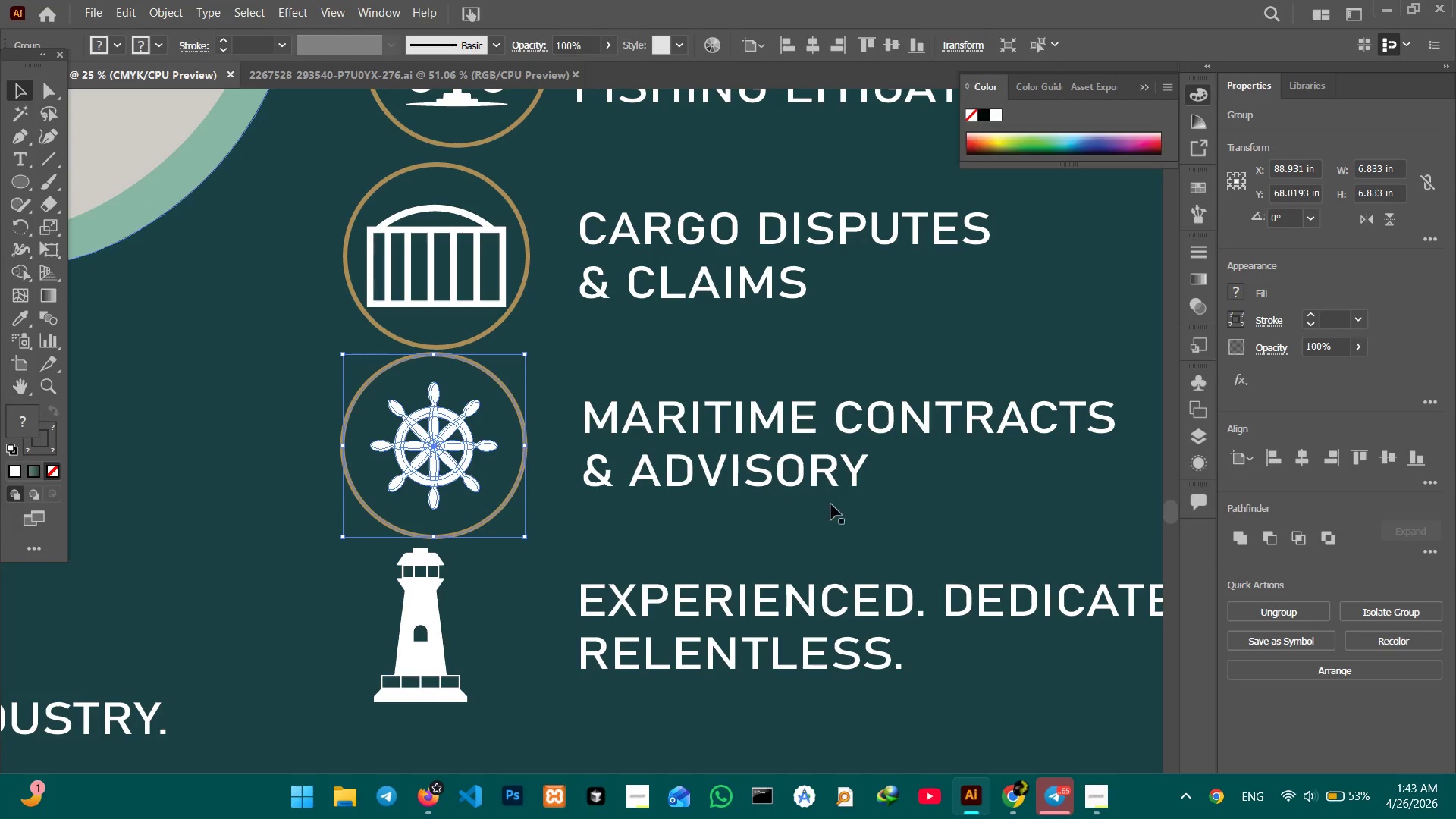 
scroll: coordinate [664, 422], scroll_direction: down, amount: 8.0
 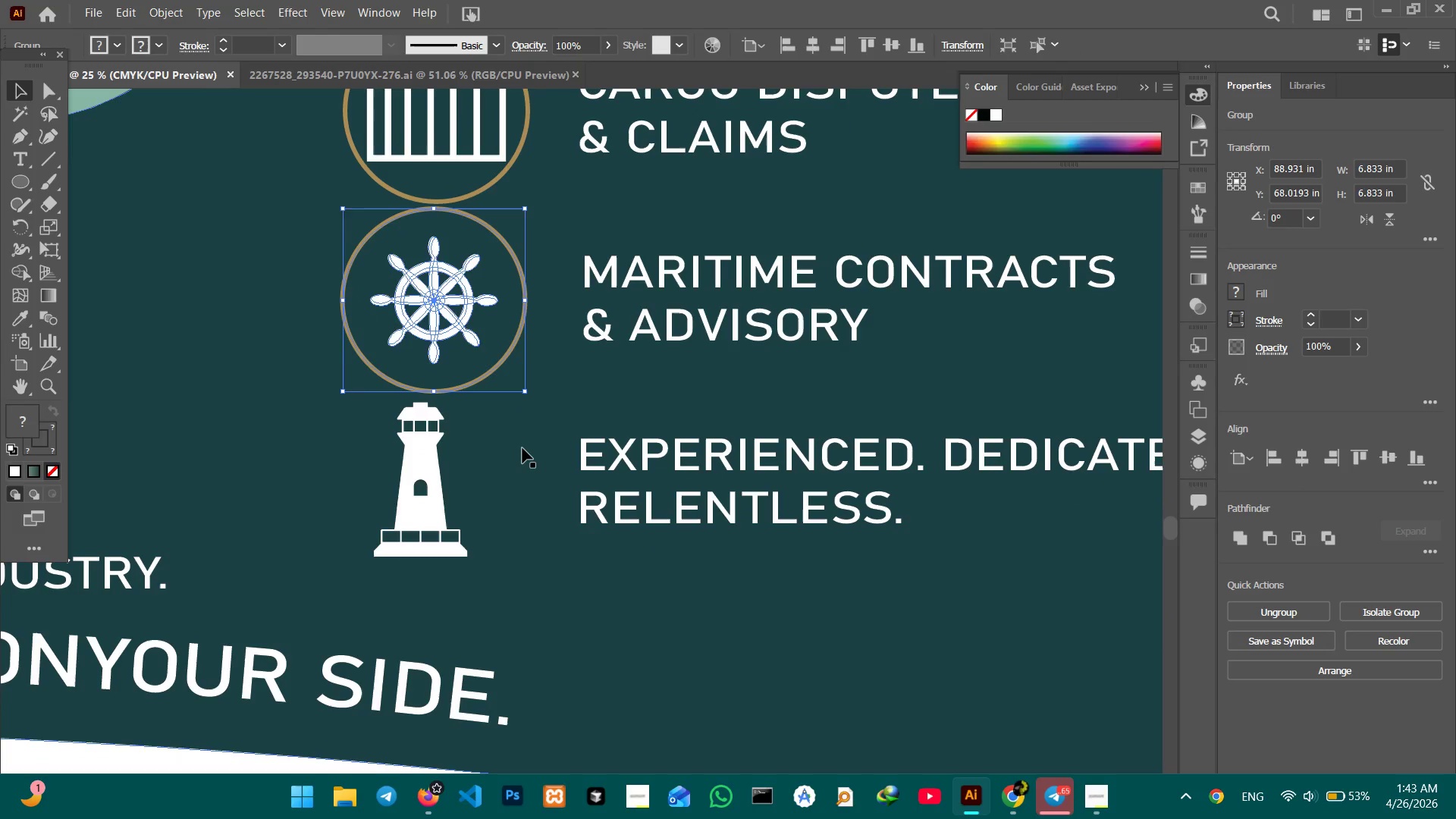 
key(Control+V)
 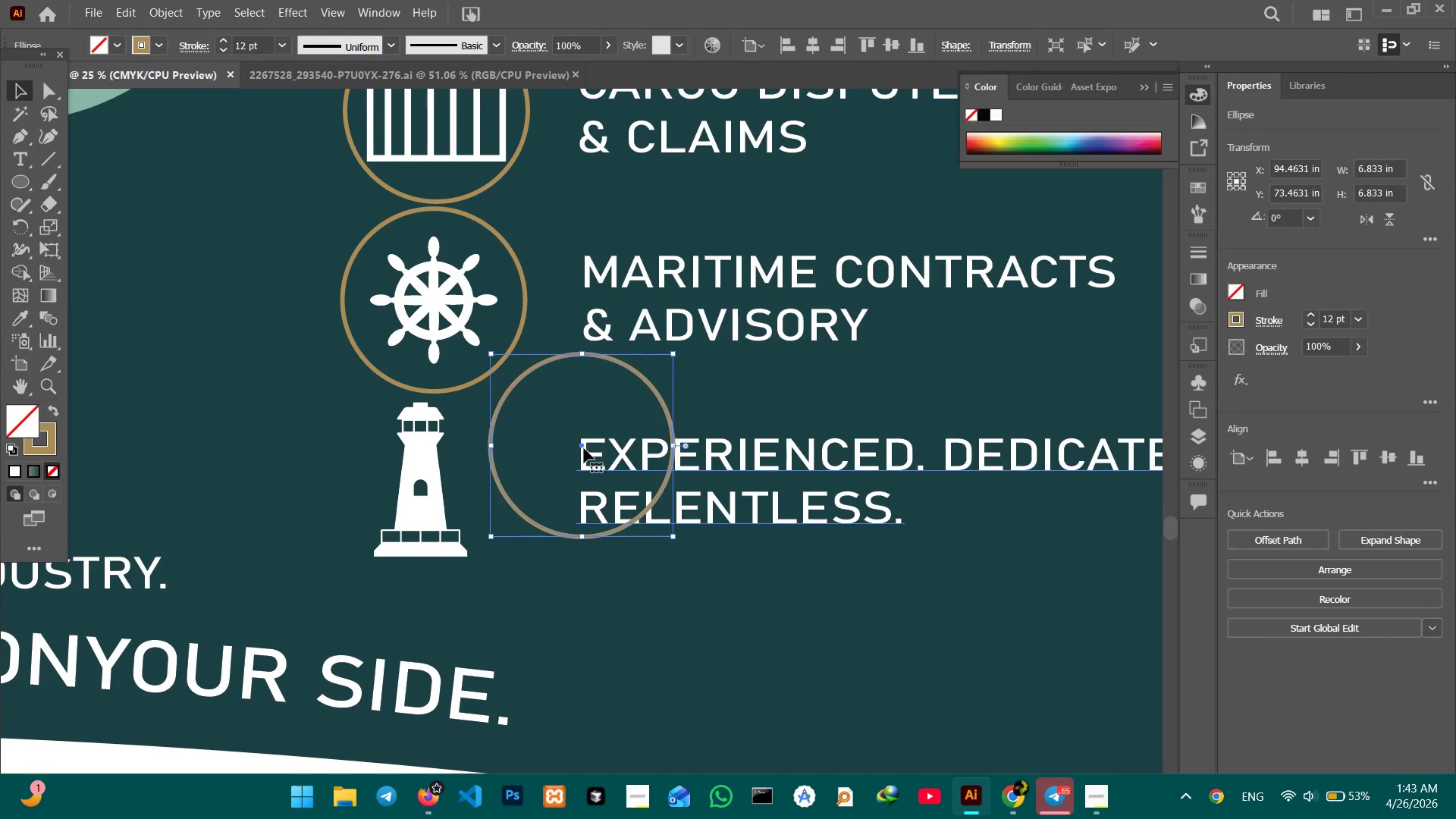 
left_click_drag(start_coordinate=[582, 448], to_coordinate=[419, 483])
 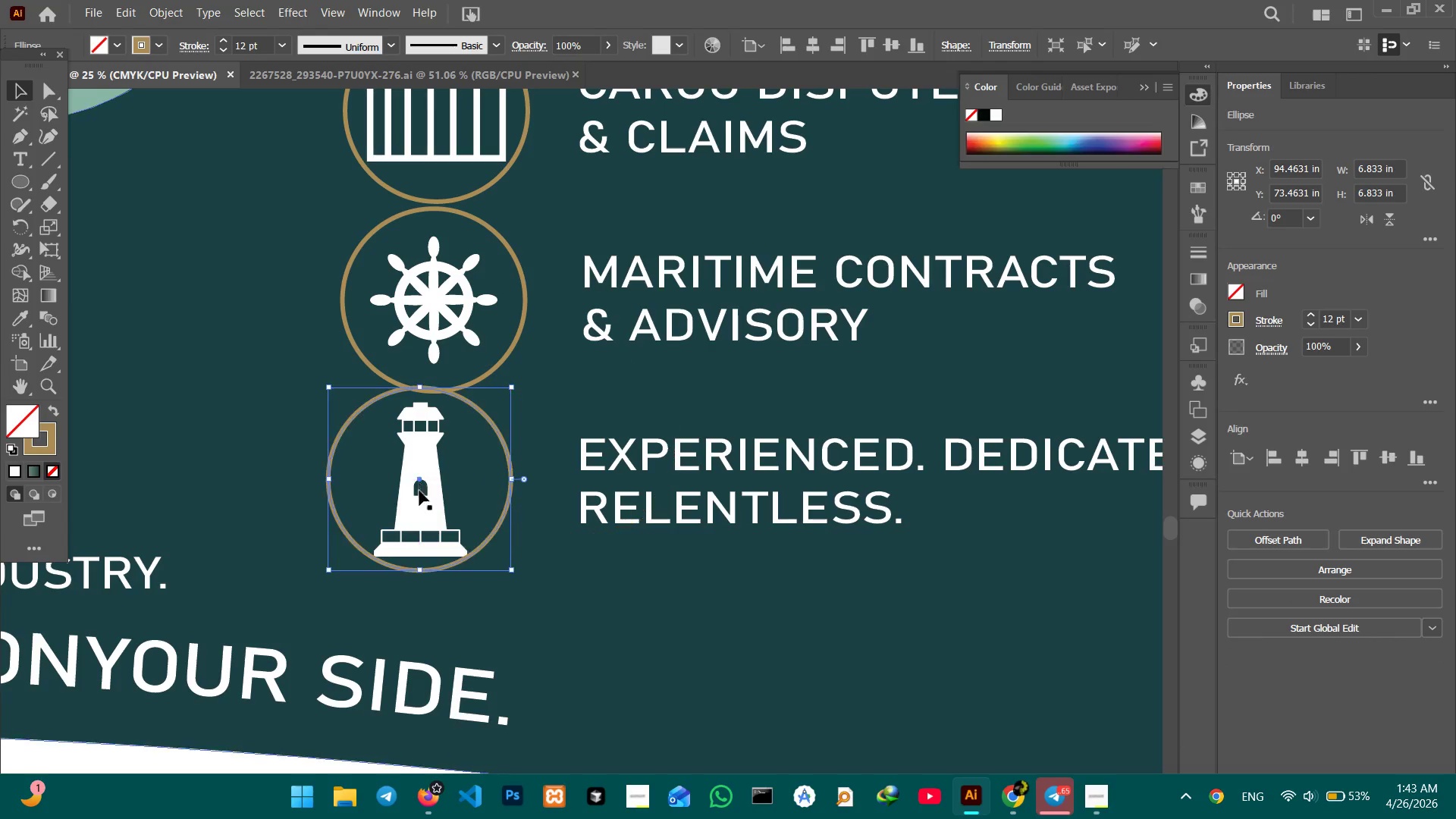 
hold_key(key=ShiftLeft, duration=0.66)
 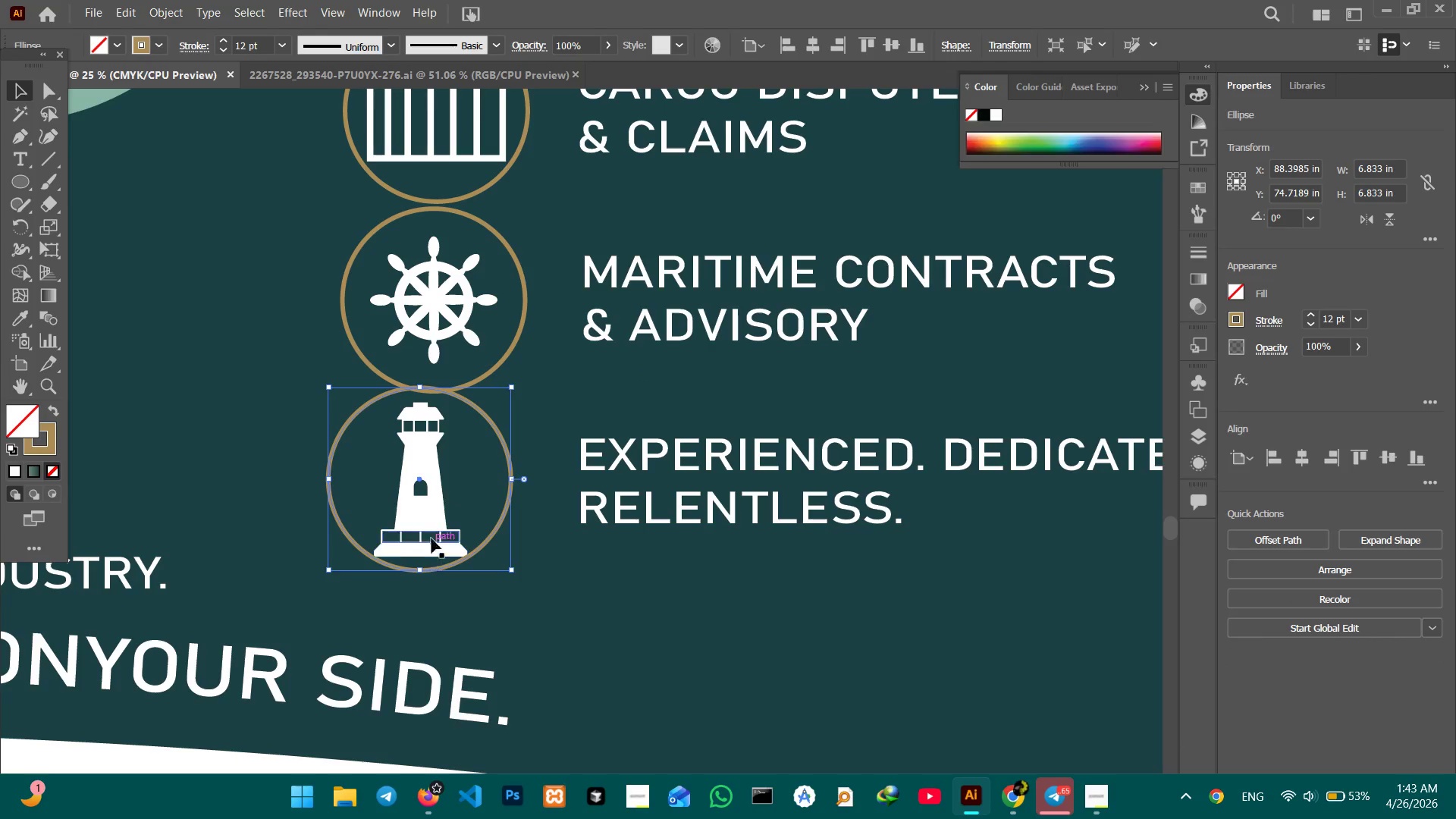 
left_click([431, 538])
 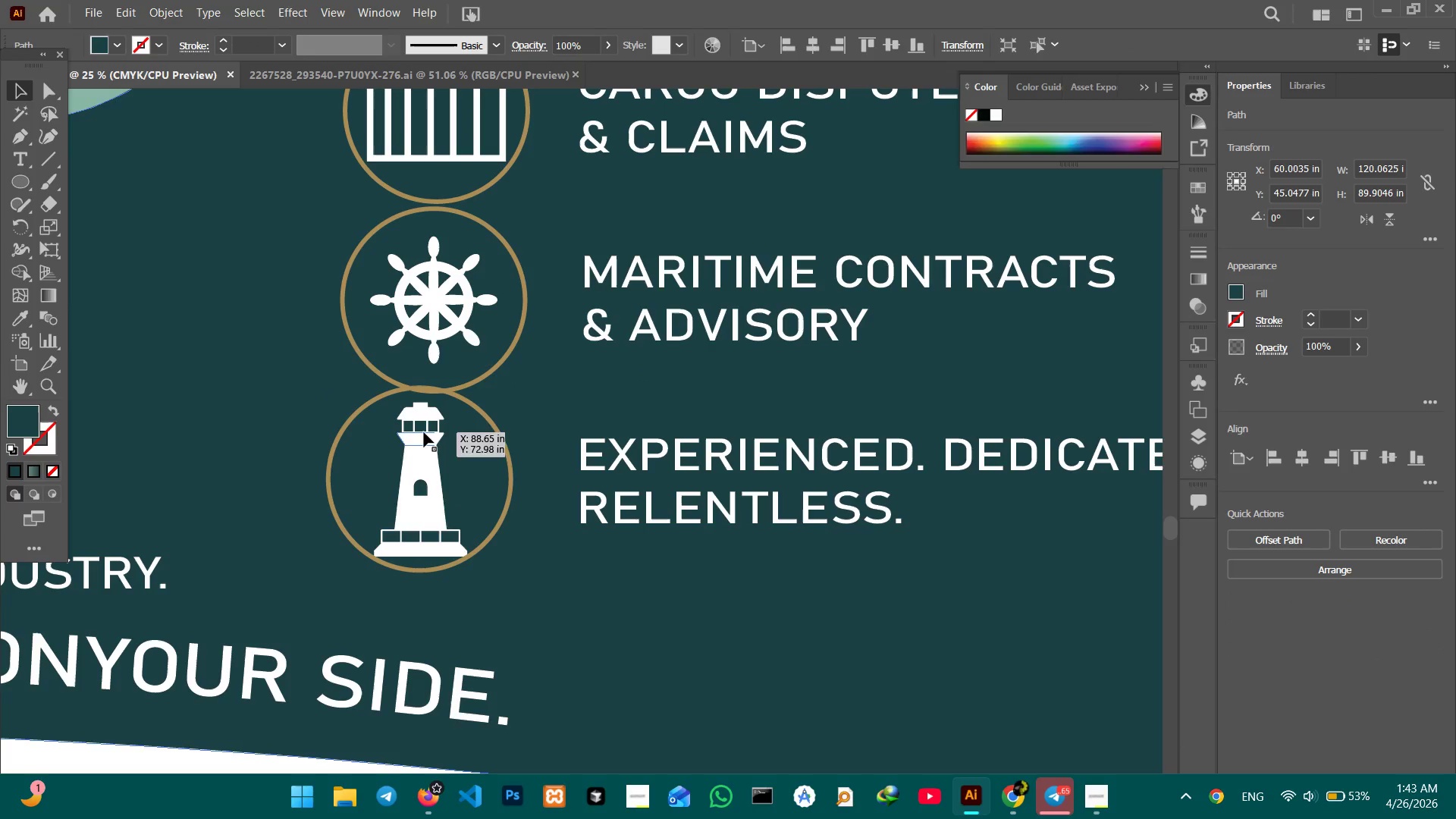 
left_click([424, 431])
 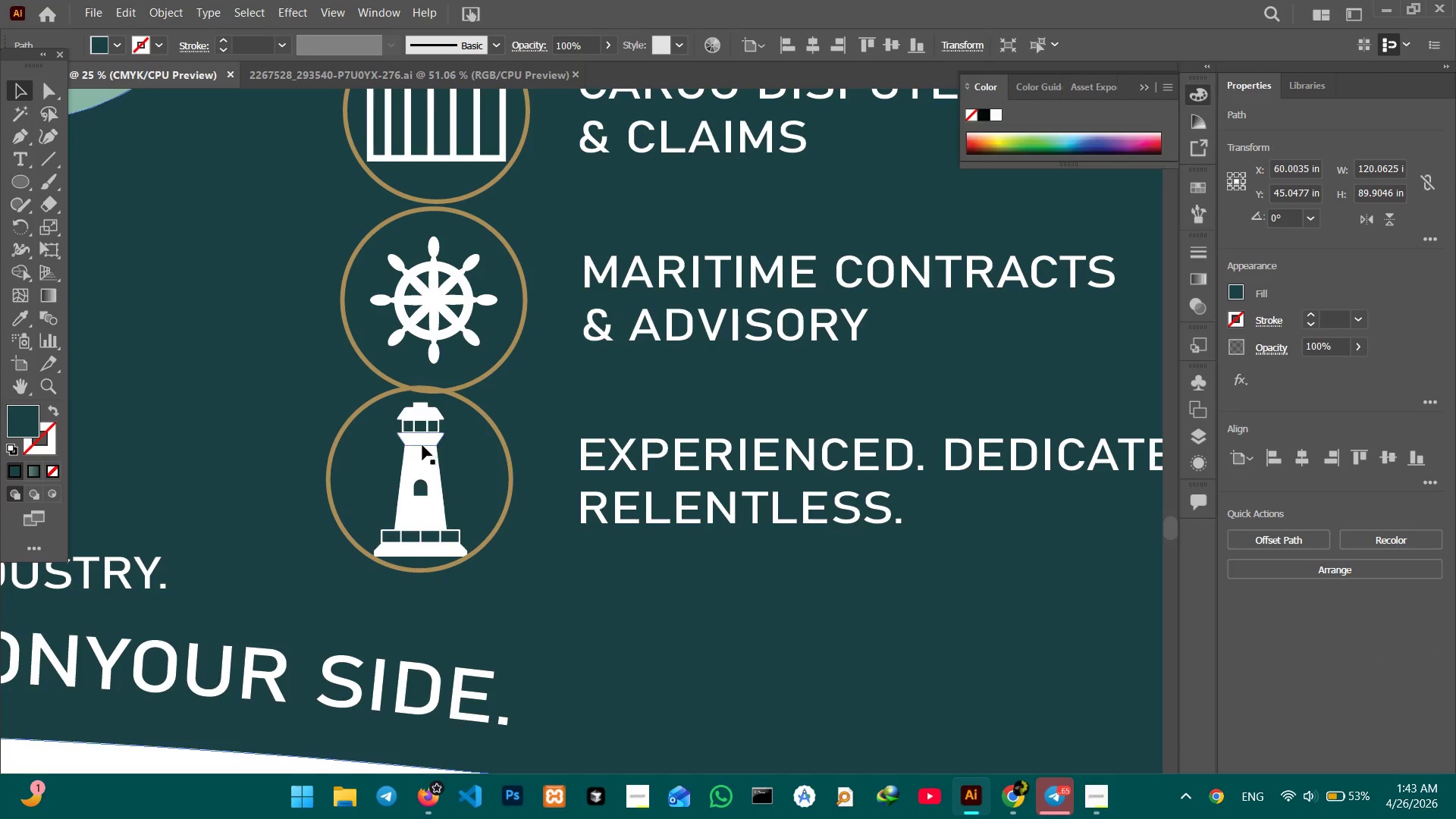 
double_click([422, 453])
 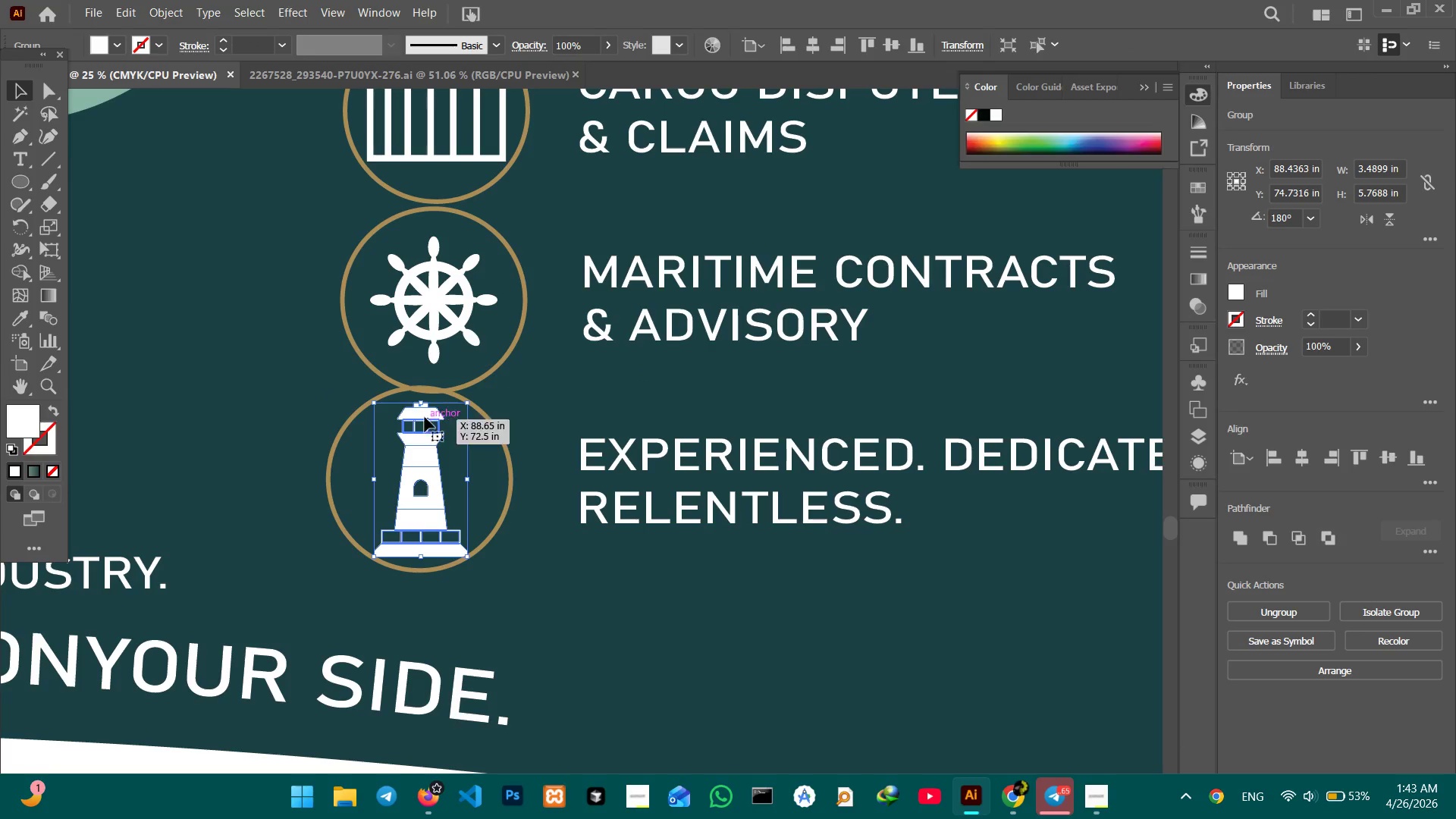 
hold_key(key=ShiftLeft, duration=1.56)
left_click_drag(start_coordinate=[421, 406], to_coordinate=[424, 419])
 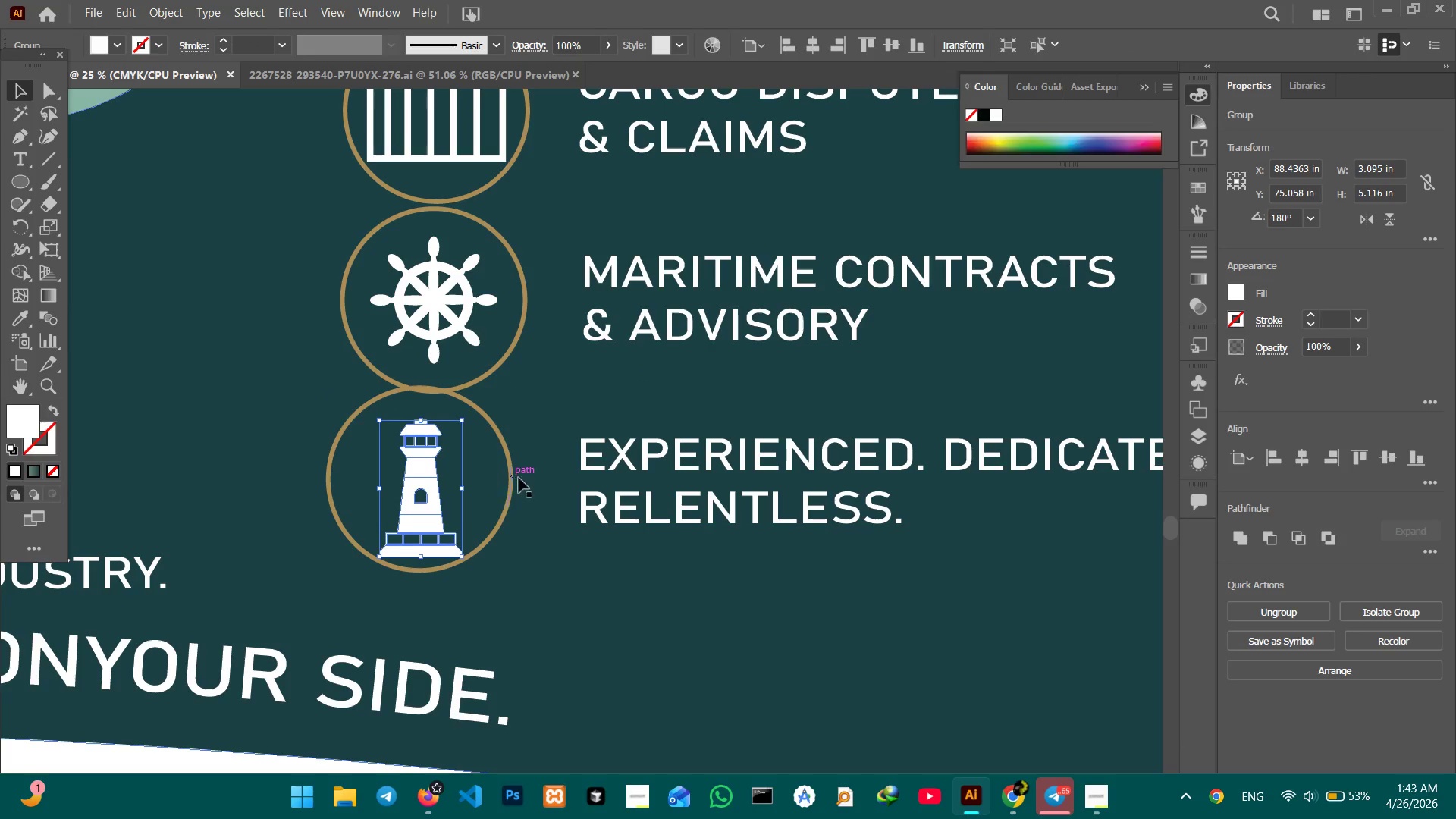 
hold_key(key=ShiftLeft, duration=1.22)
left_click([510, 480])
 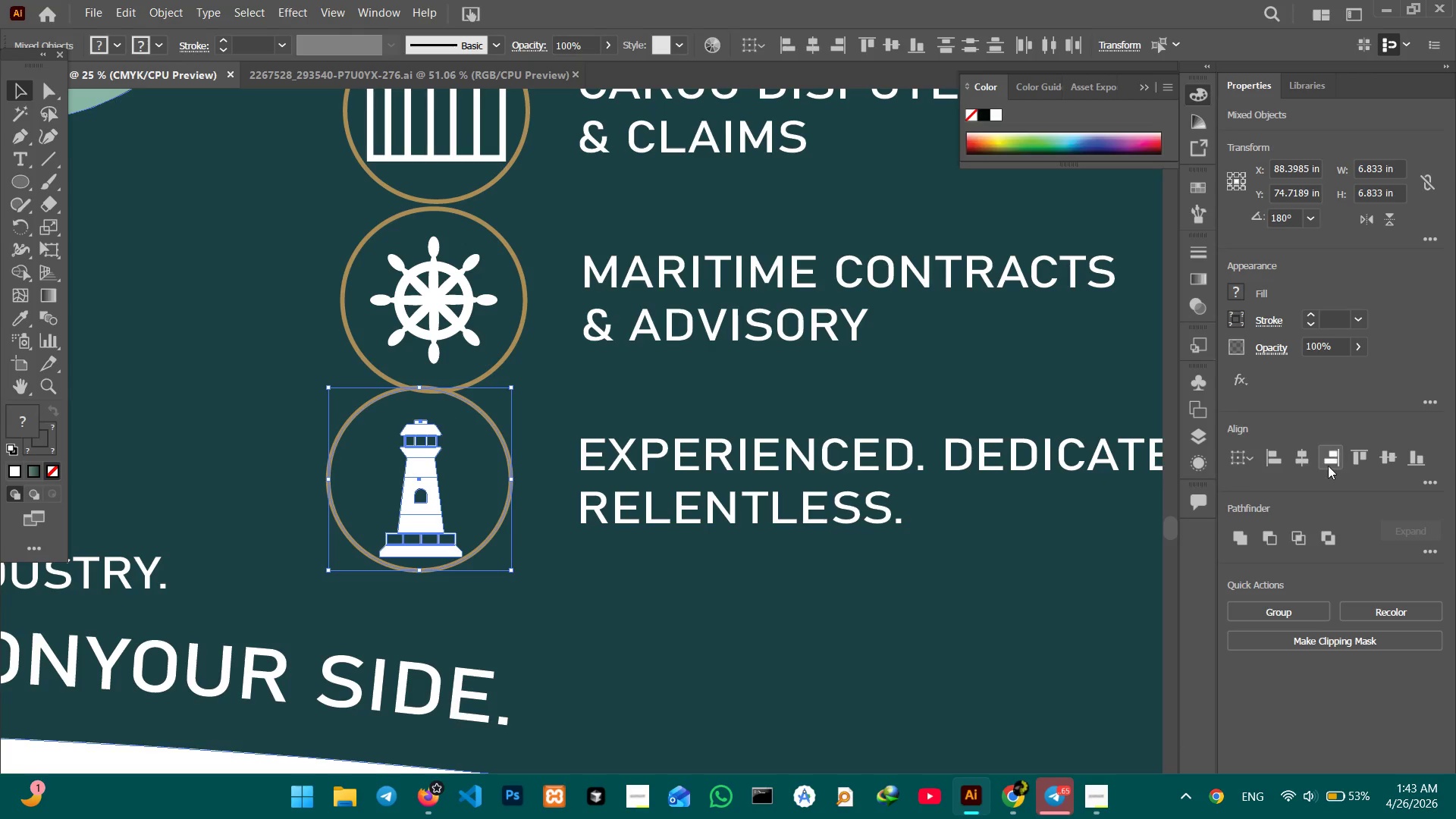 
left_click([1309, 458])
 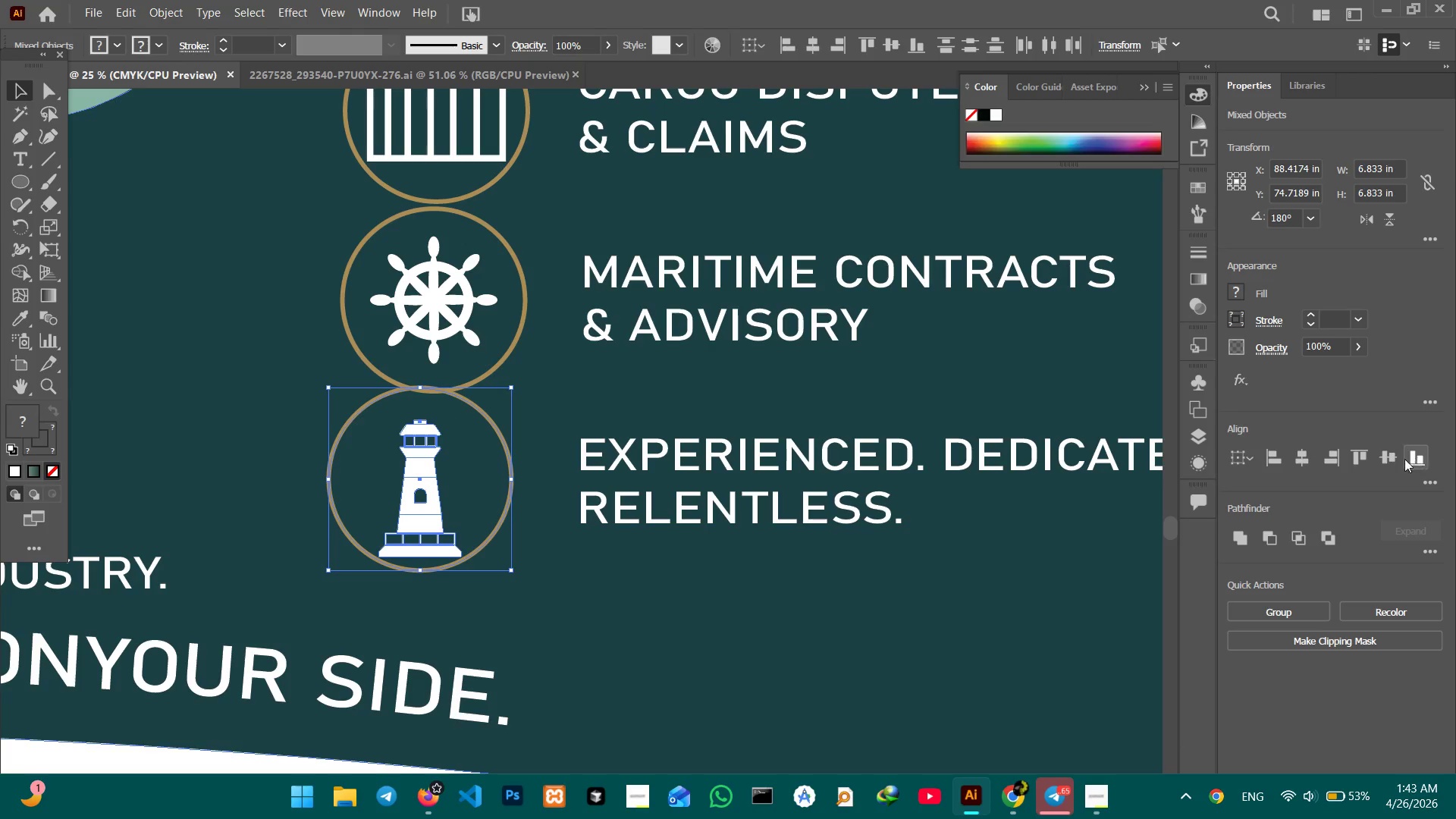 
left_click([1392, 462])
 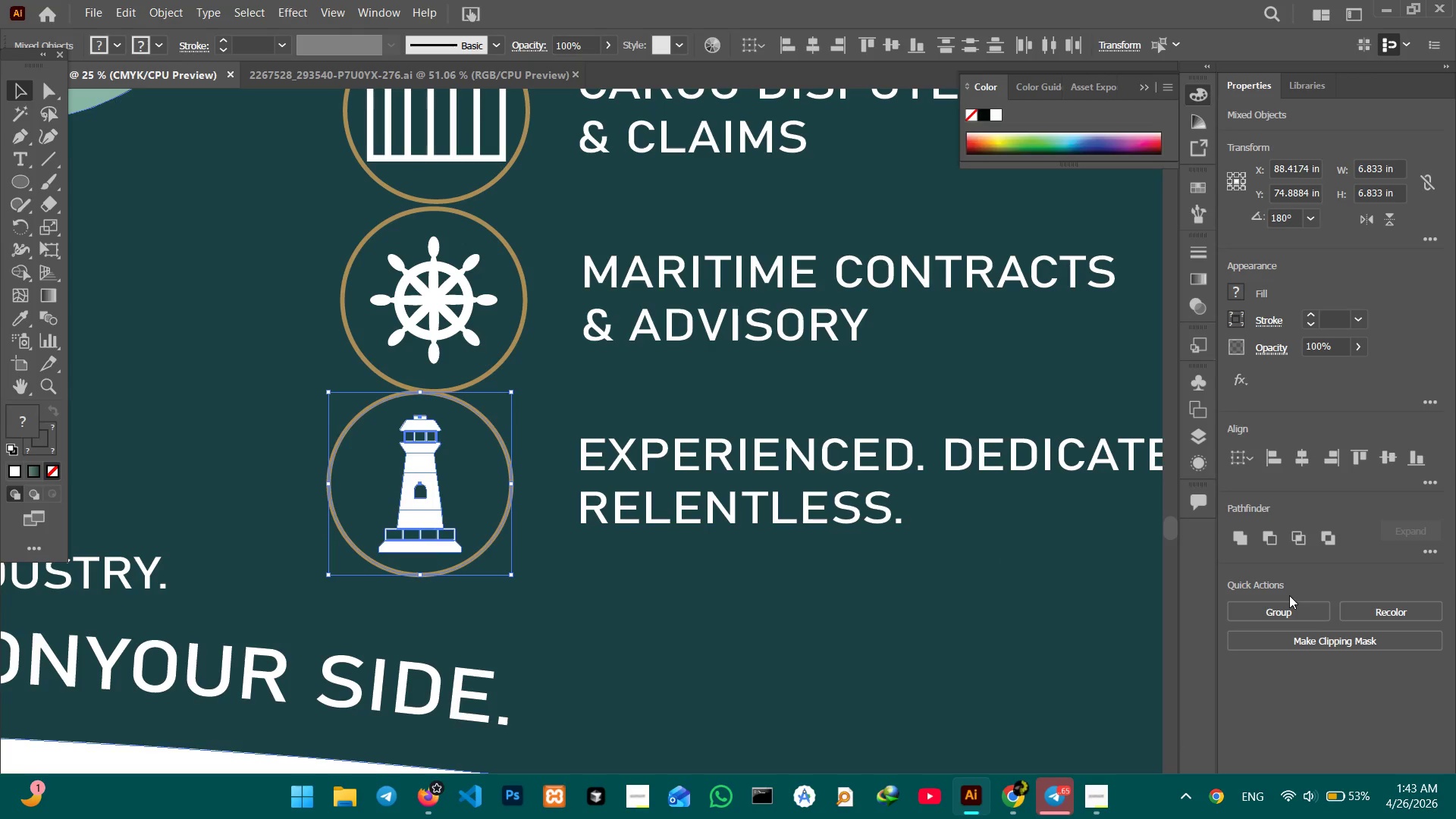 
double_click([1292, 605])
 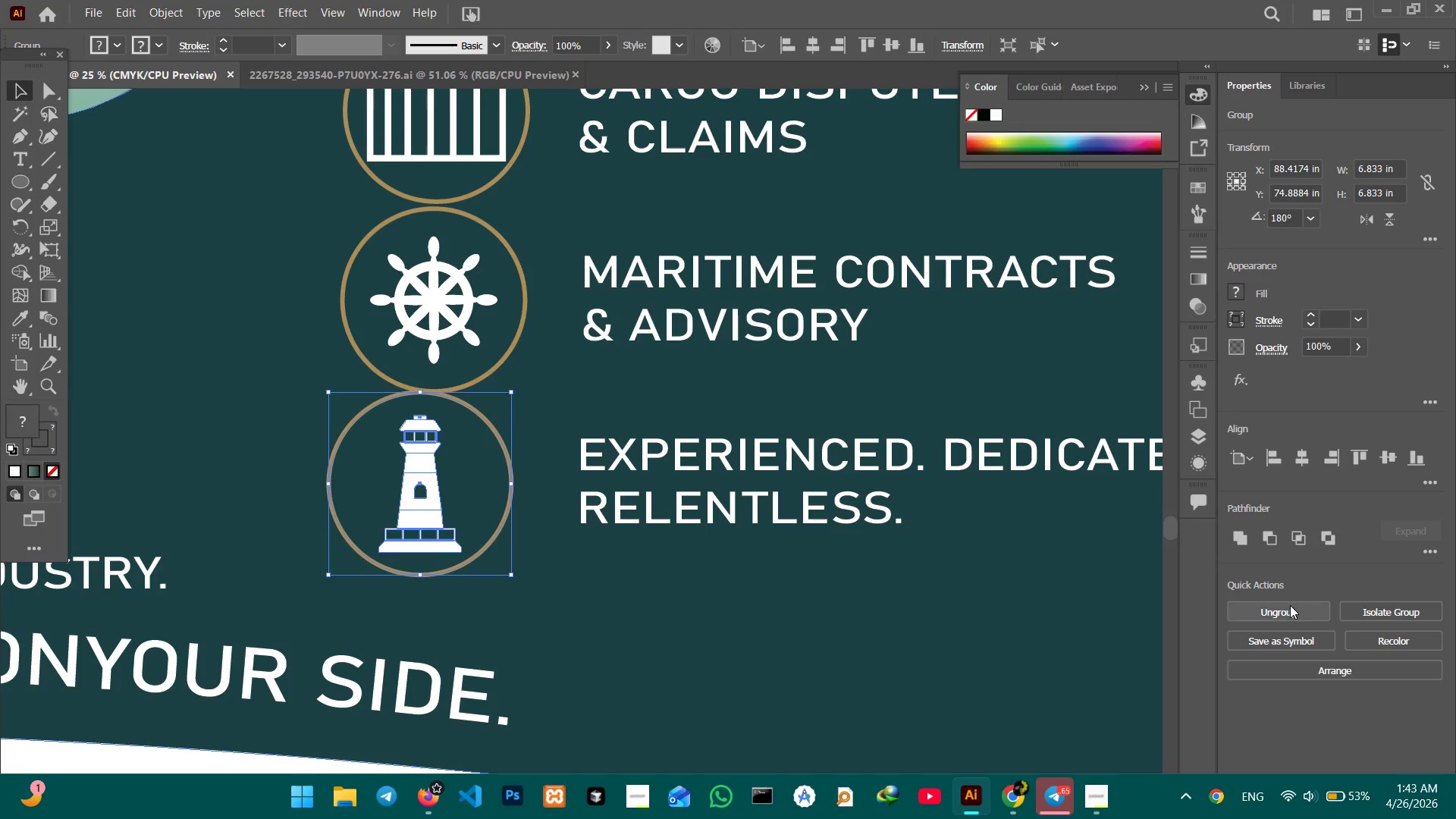 
key(Control+Minus)
 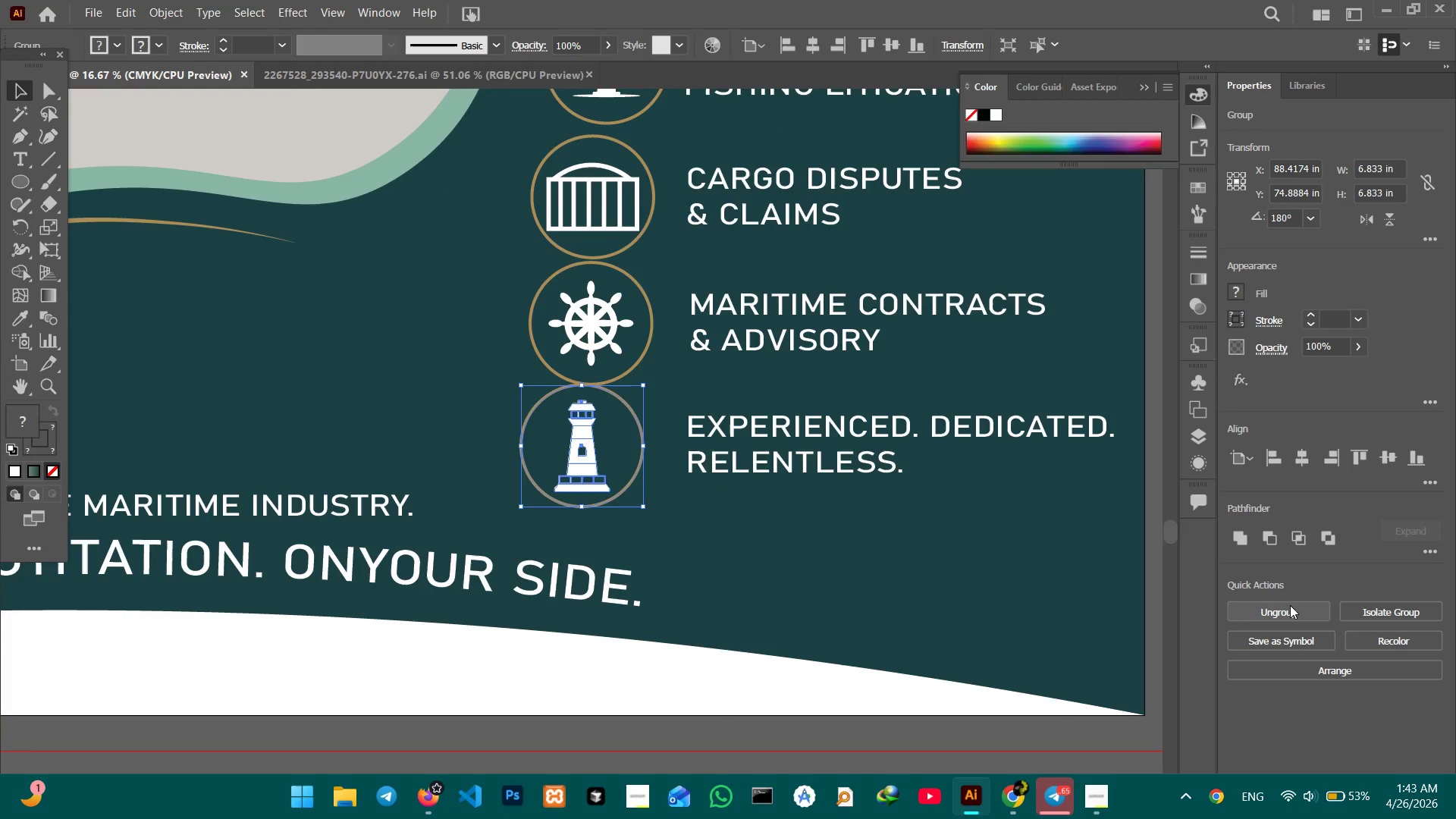 
key(Control+Minus)
 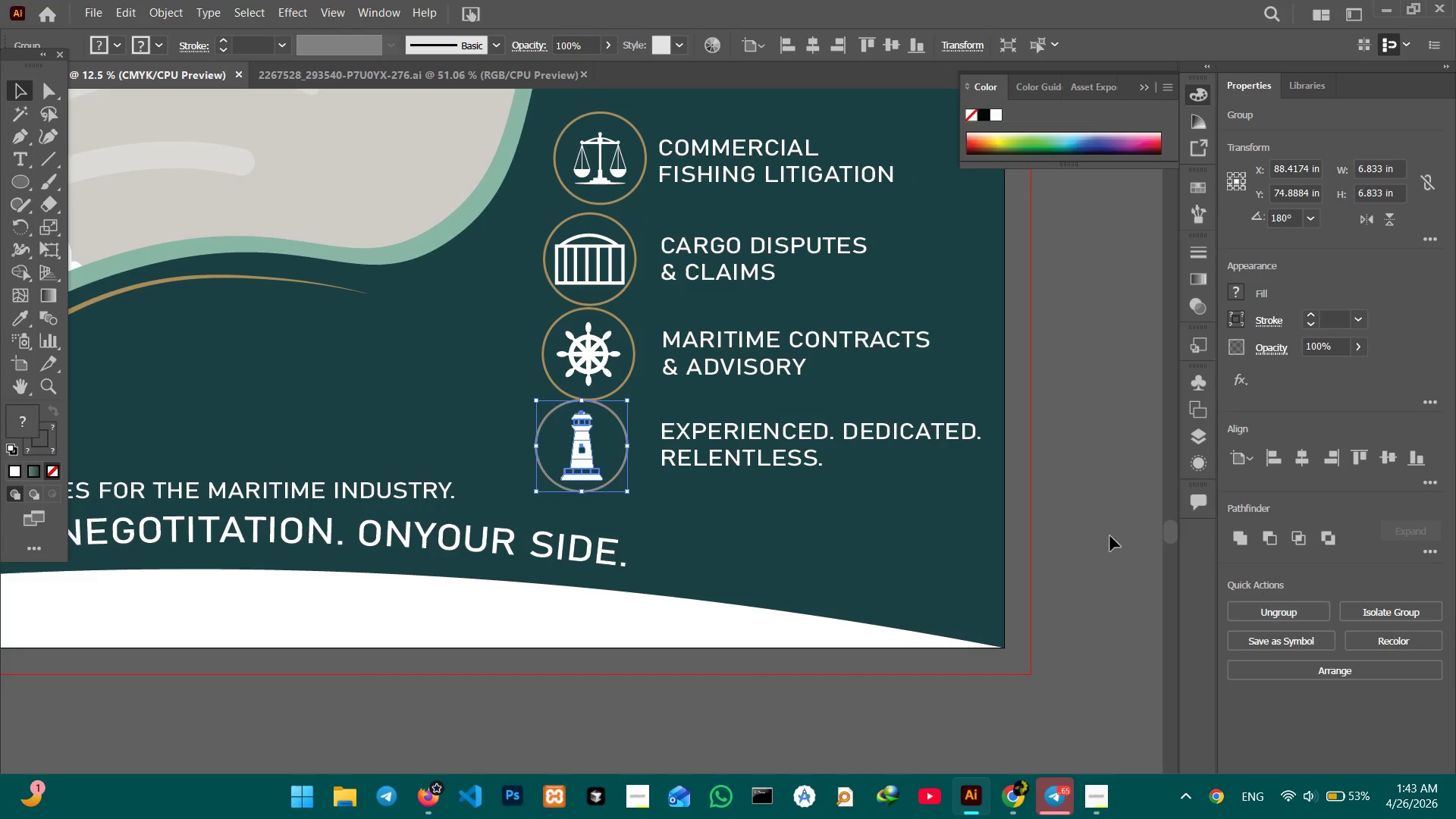 
hold_key(key=Space, duration=0.72)
 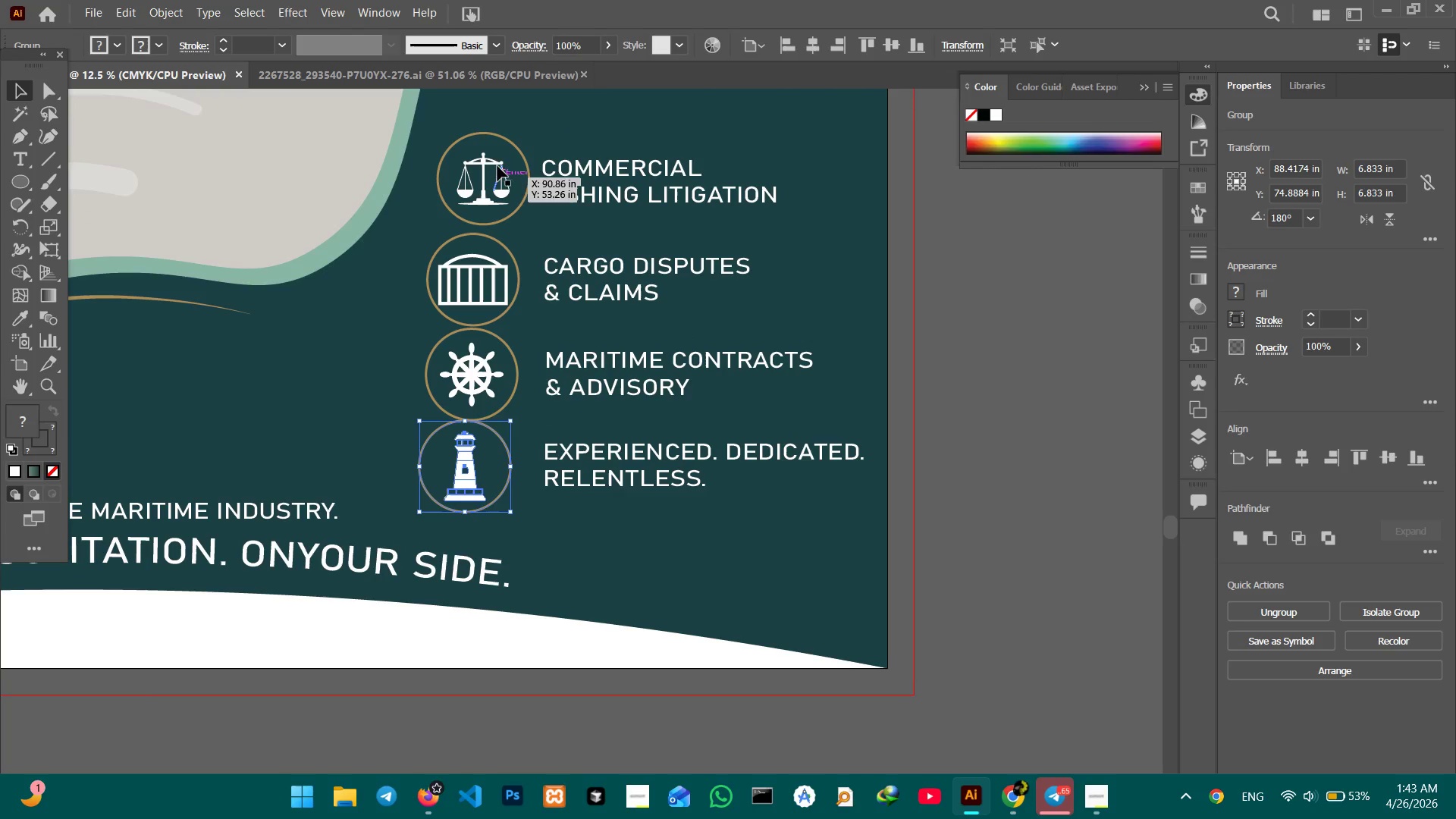 
left_click_drag(start_coordinate=[736, 430], to_coordinate=[619, 450])
 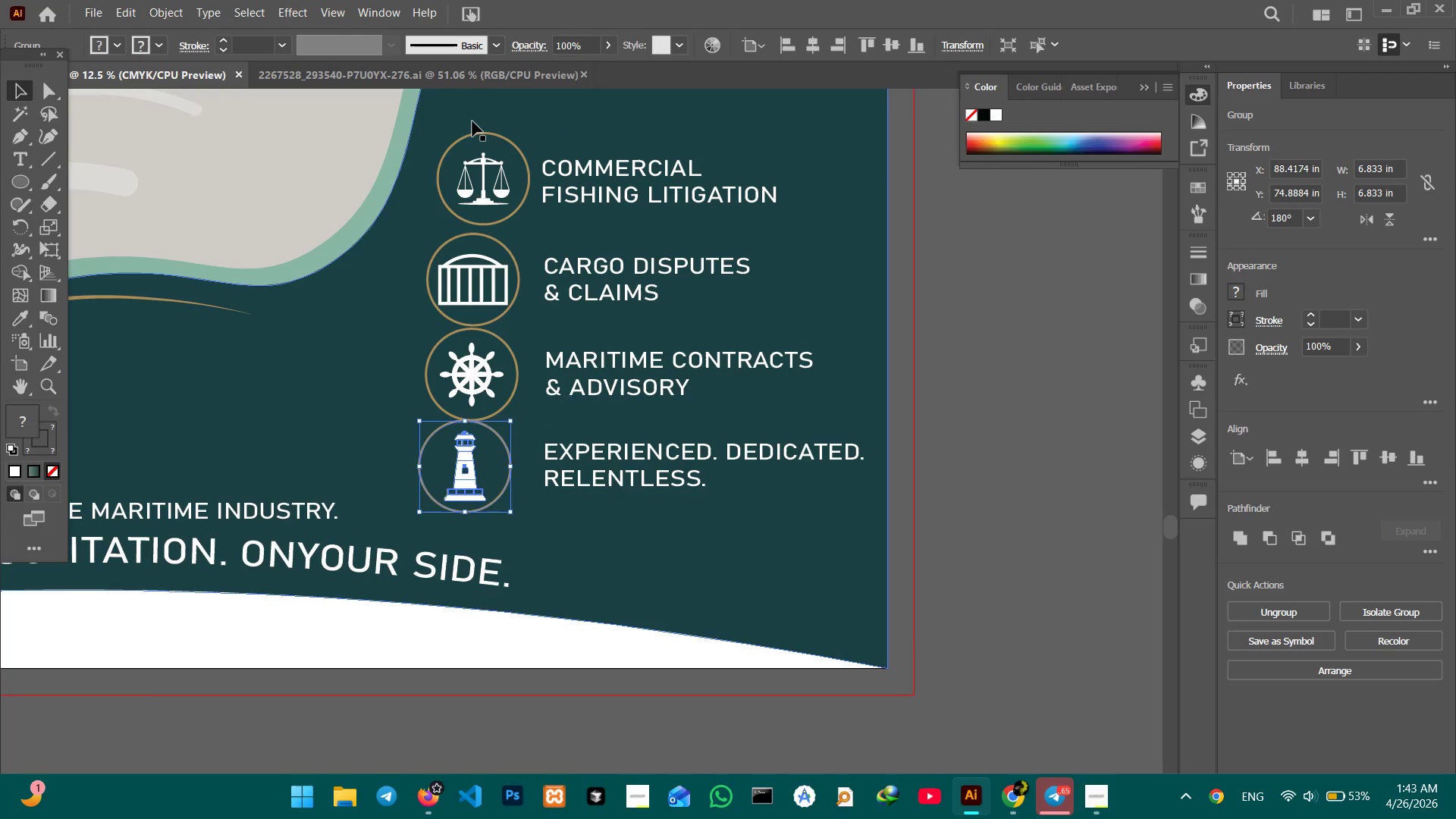 
left_click_drag(start_coordinate=[472, 121], to_coordinate=[486, 422])
 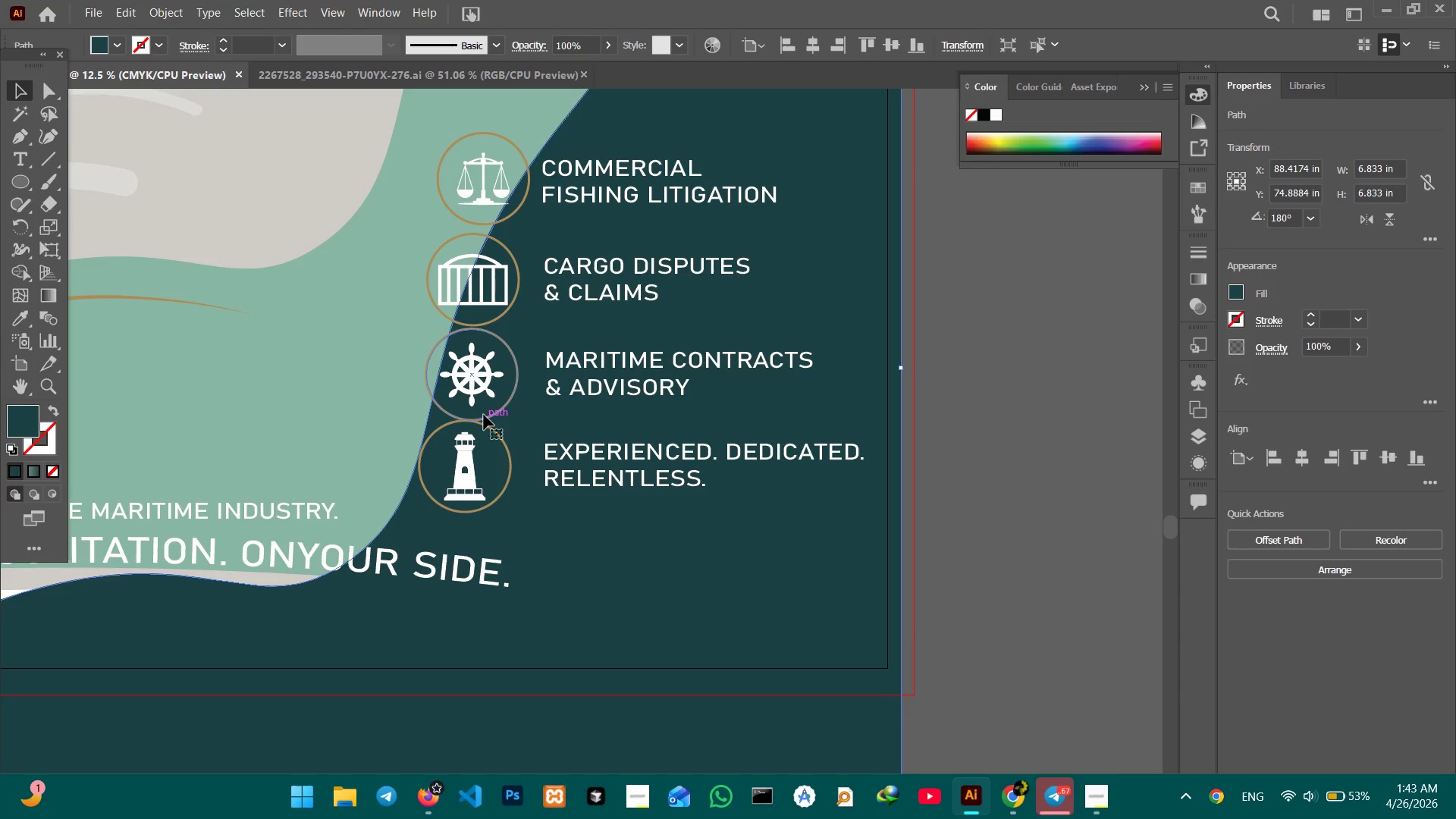 
key(Control+Z)
 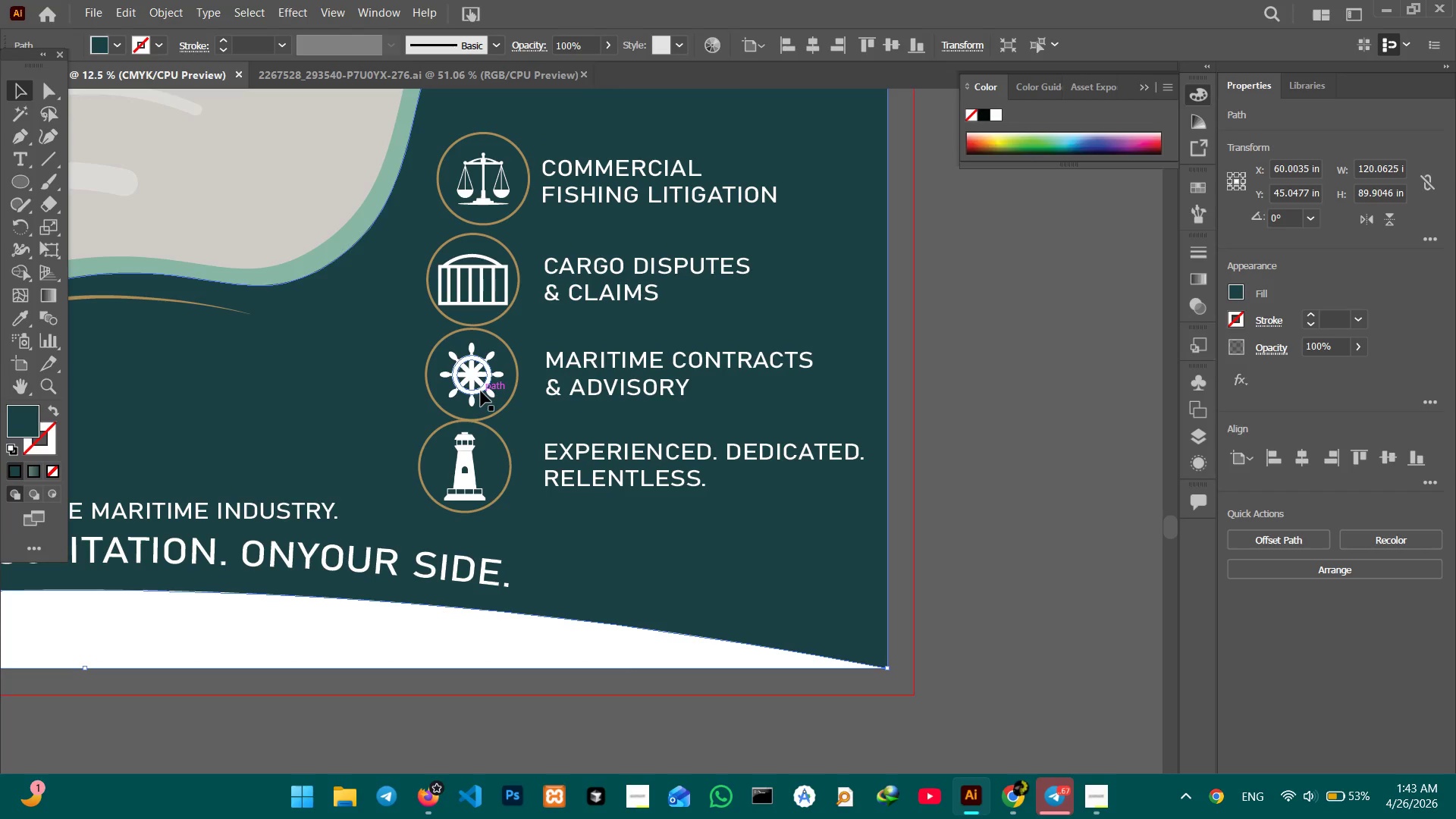 
hold_key(key=ShiftLeft, duration=3.42)
left_click([479, 381])
 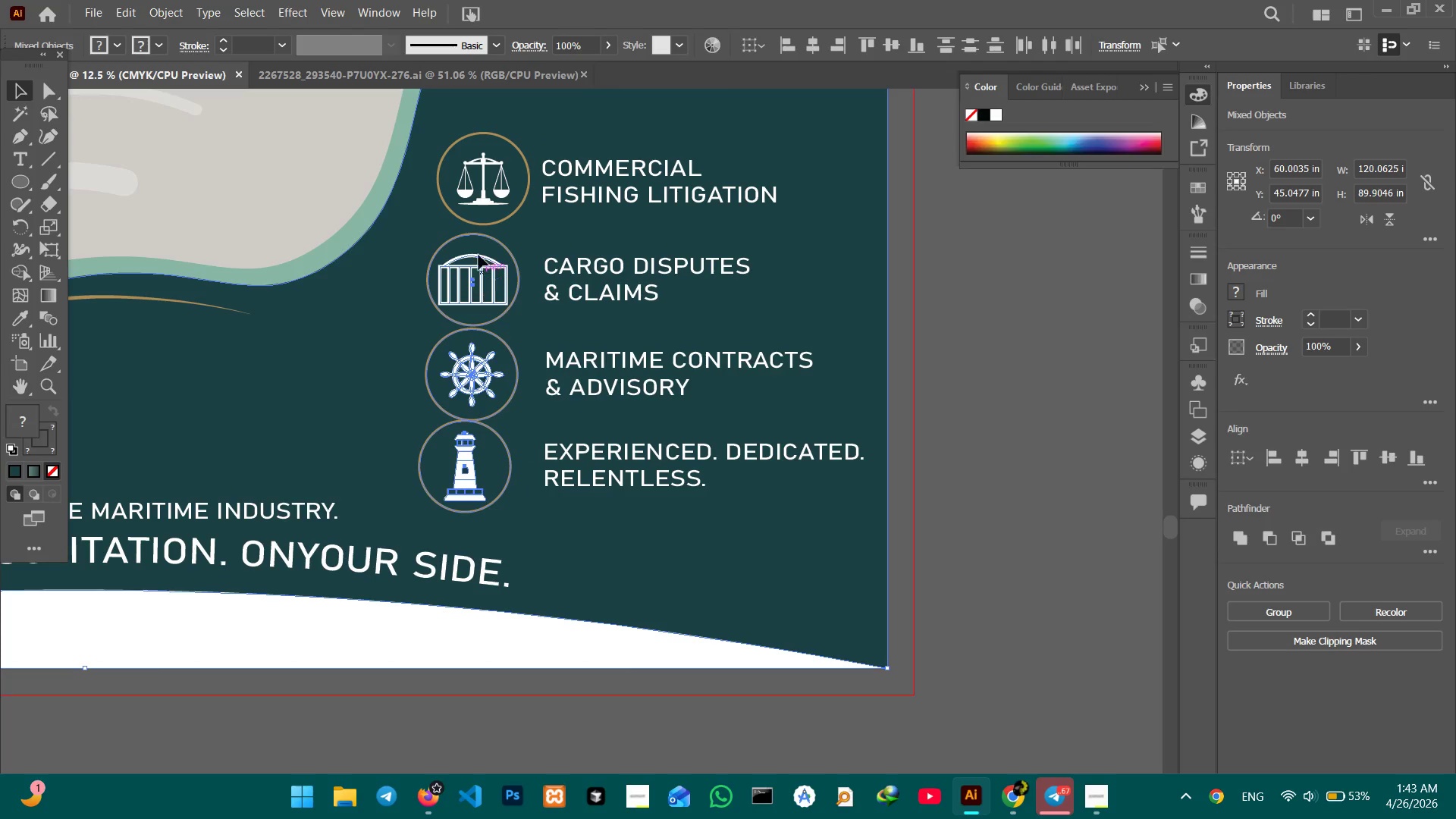 
left_click([485, 201])
 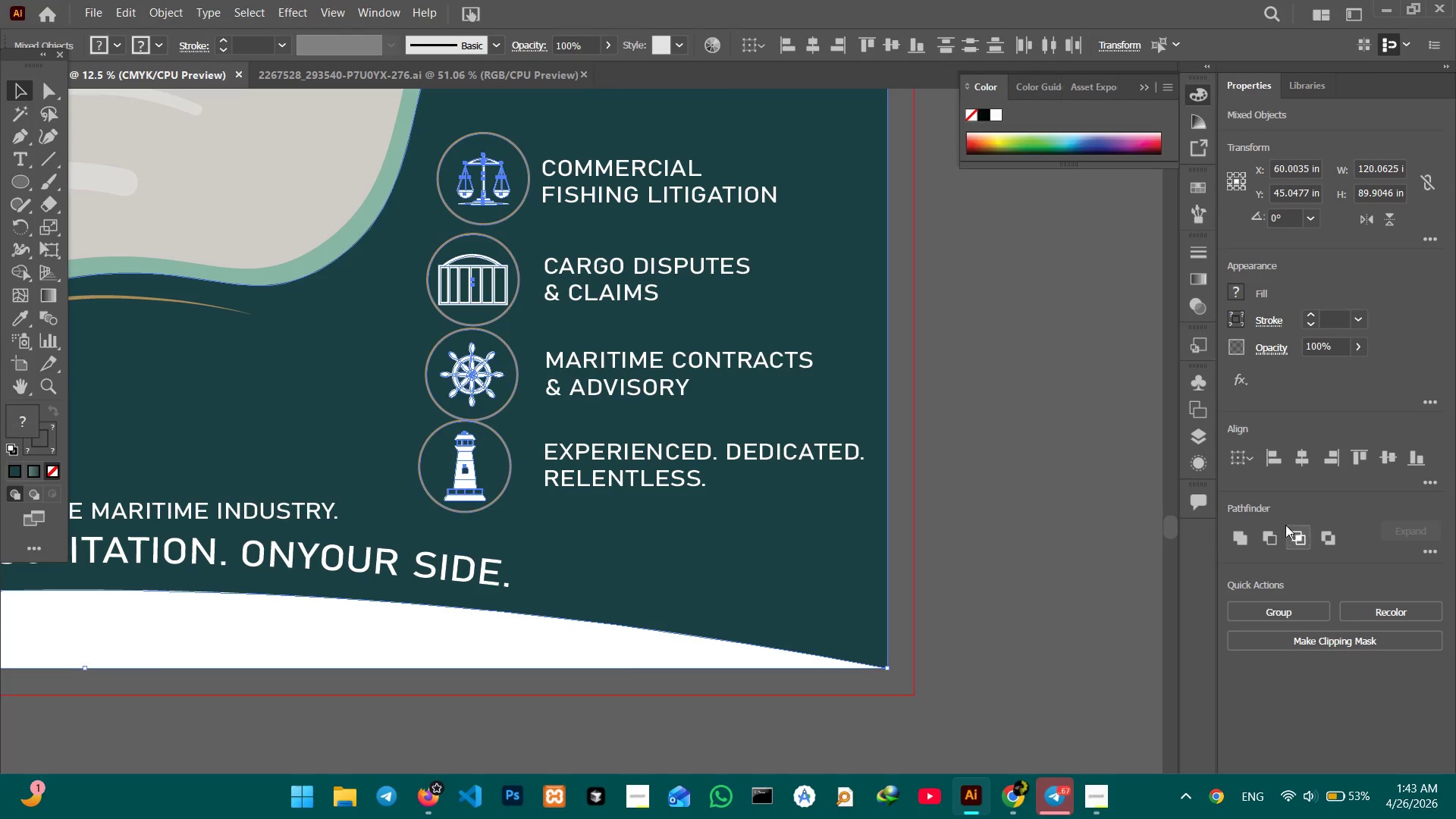 
hold_key(key=ShiftLeft, duration=0.7)
left_click([738, 570])
 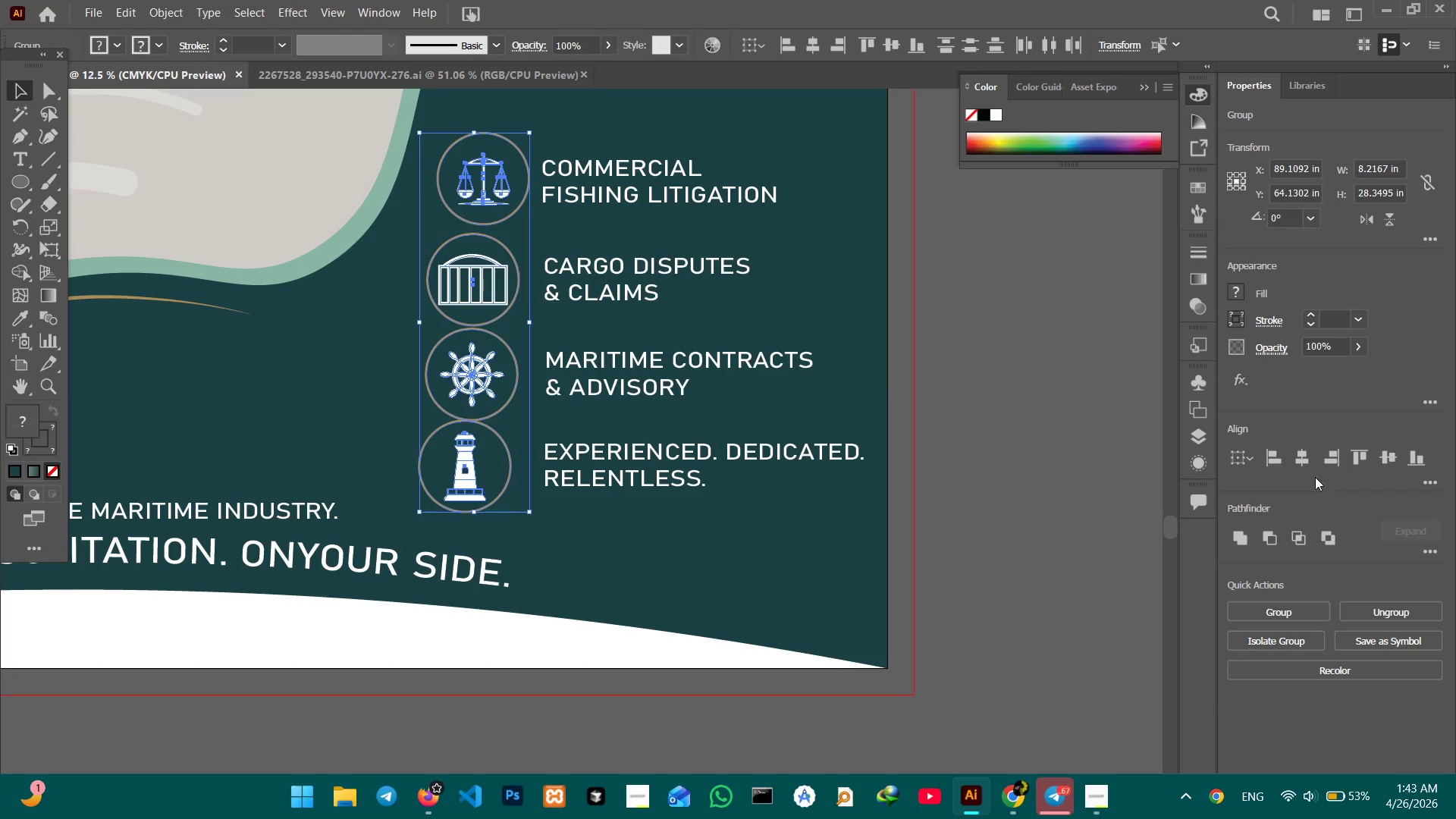 
left_click([1302, 457])
 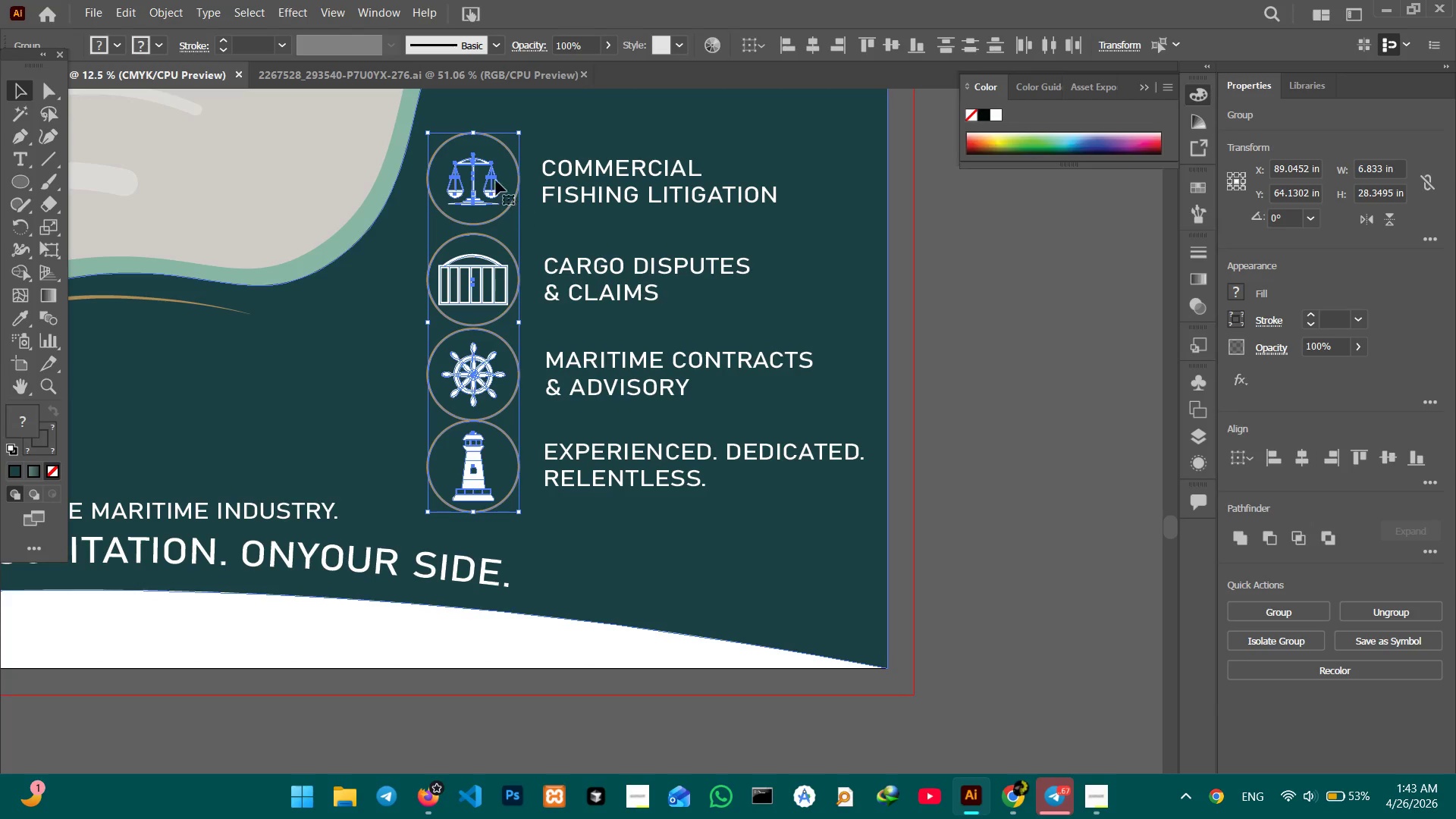 
hold_key(key=ShiftLeft, duration=2.0)
left_click_drag(start_coordinate=[472, 135], to_coordinate=[475, 165])
 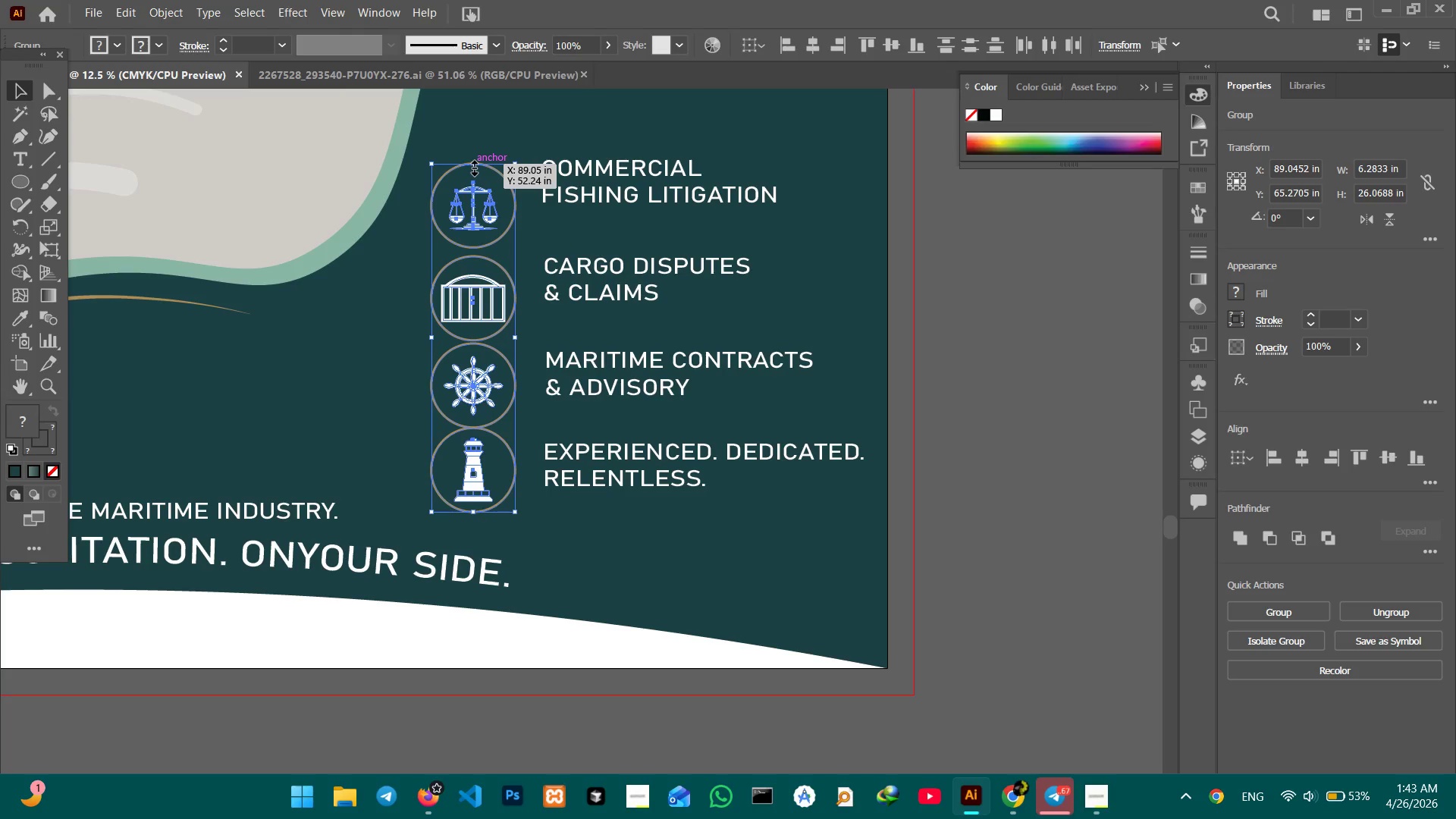 
left_click_drag(start_coordinate=[473, 166], to_coordinate=[474, 187])
 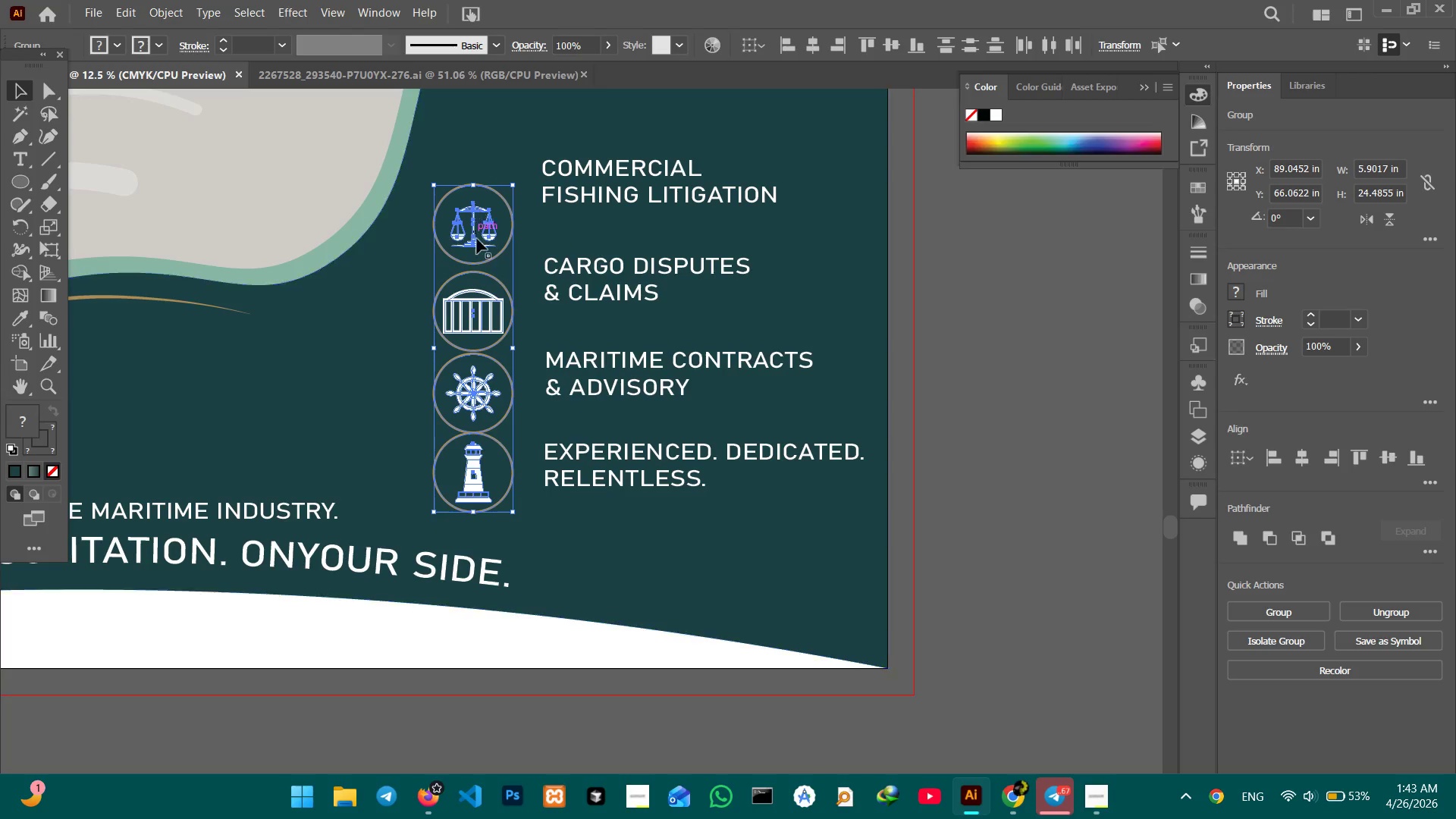 
hold_key(key=ShiftLeft, duration=0.86)
 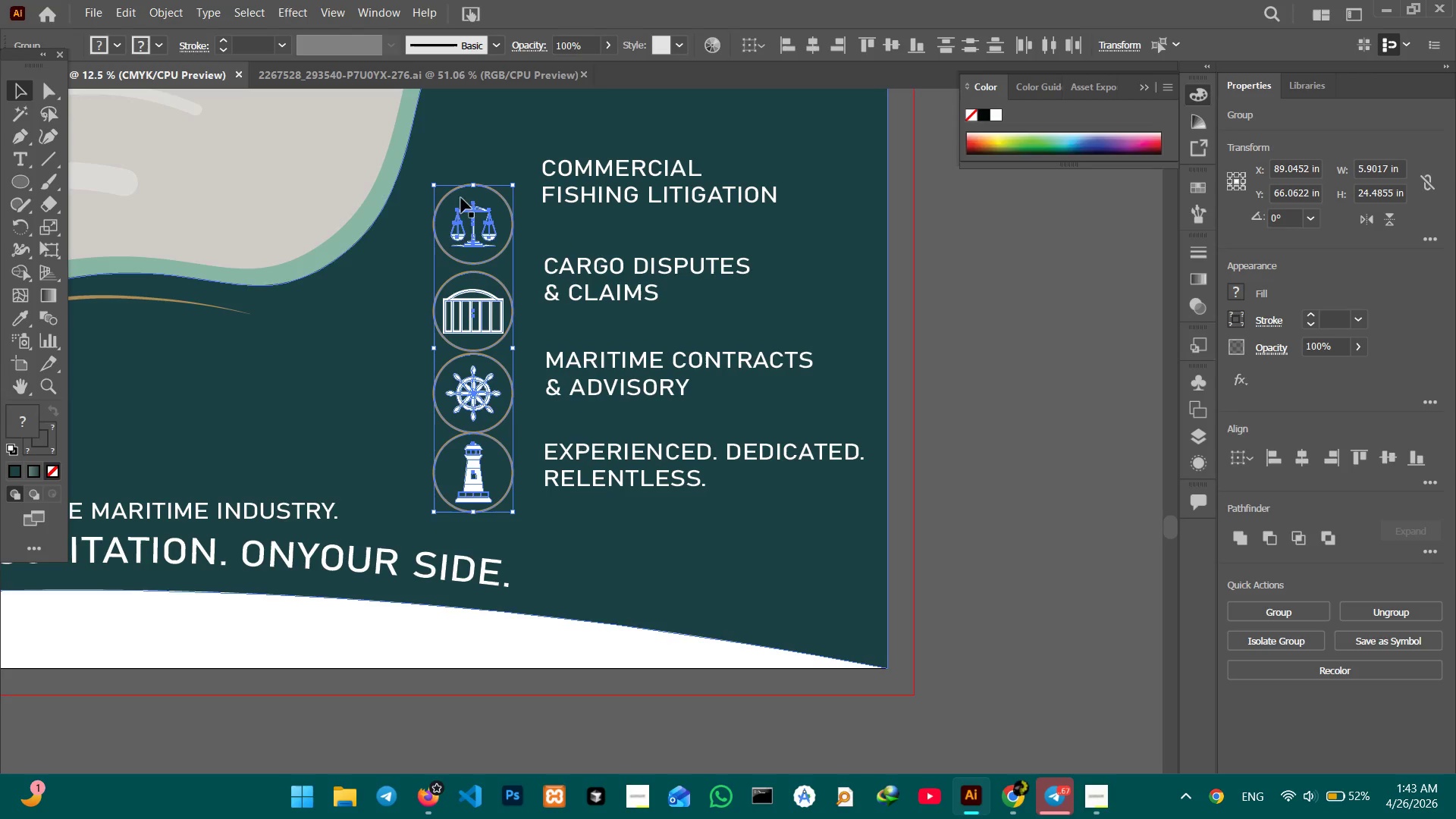 
hold_key(key=ShiftLeft, duration=0.66)
left_click_drag(start_coordinate=[471, 184], to_coordinate=[477, 210])
 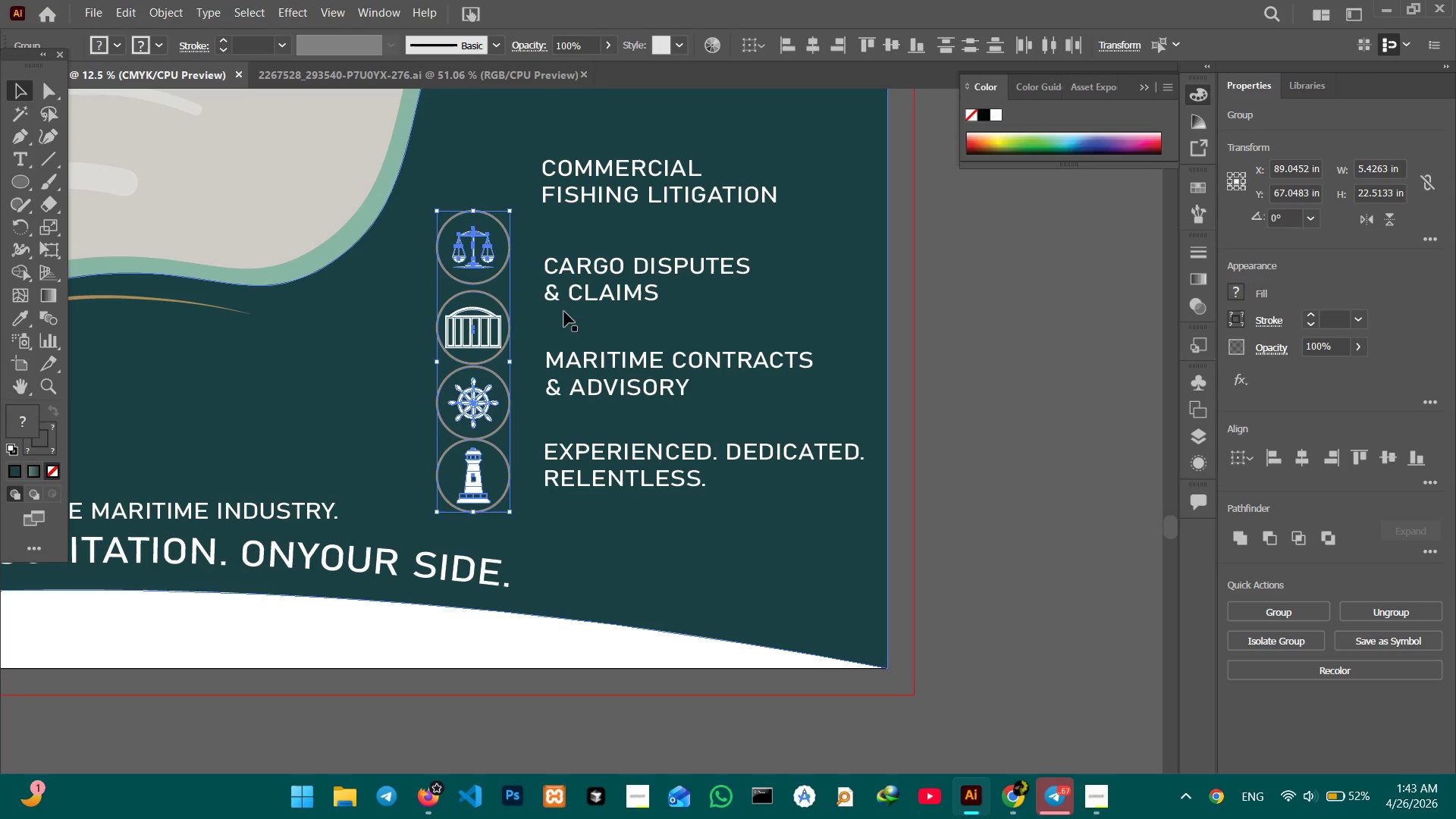 
left_click([548, 313])
 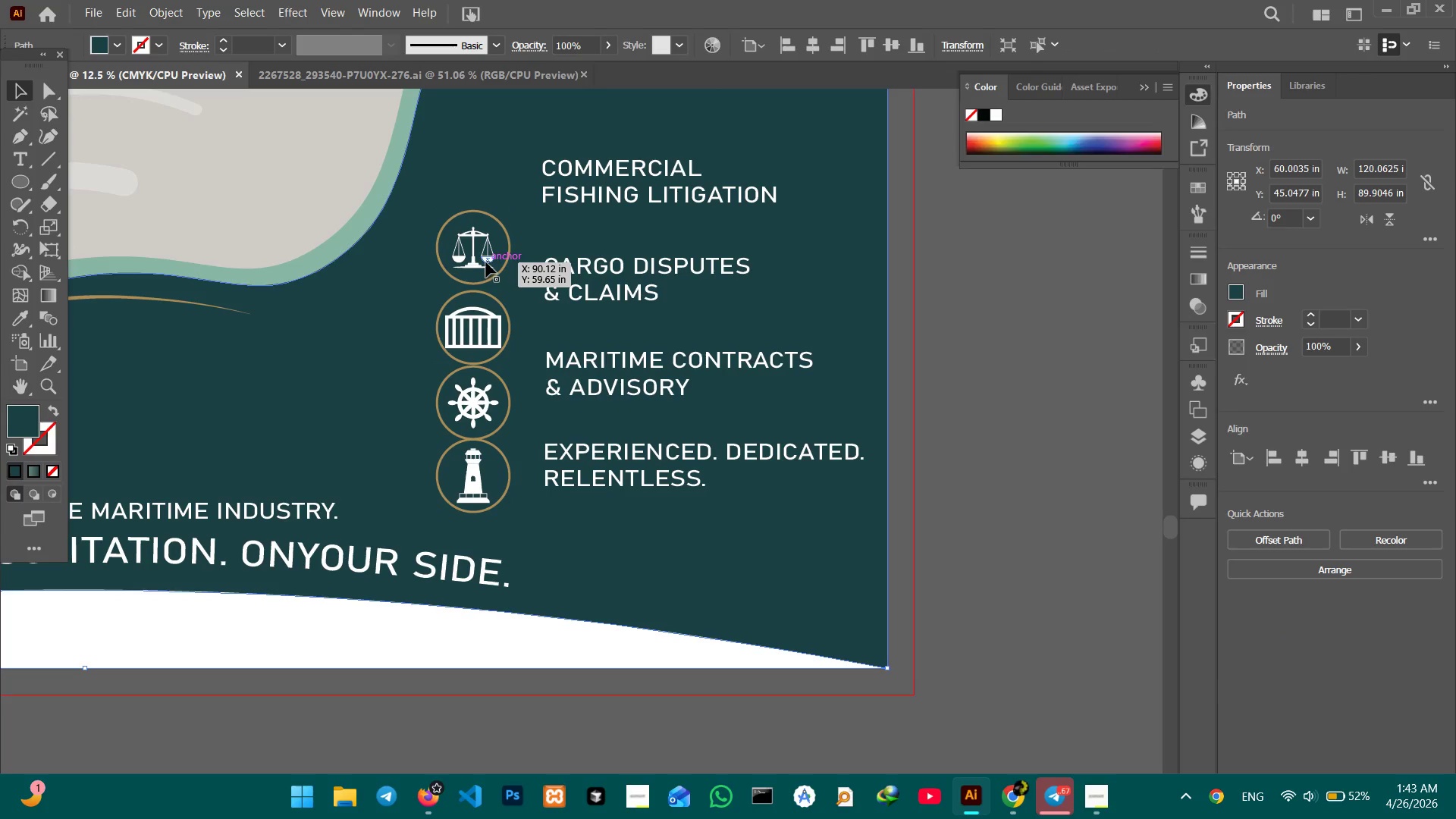 
left_click([486, 259])
 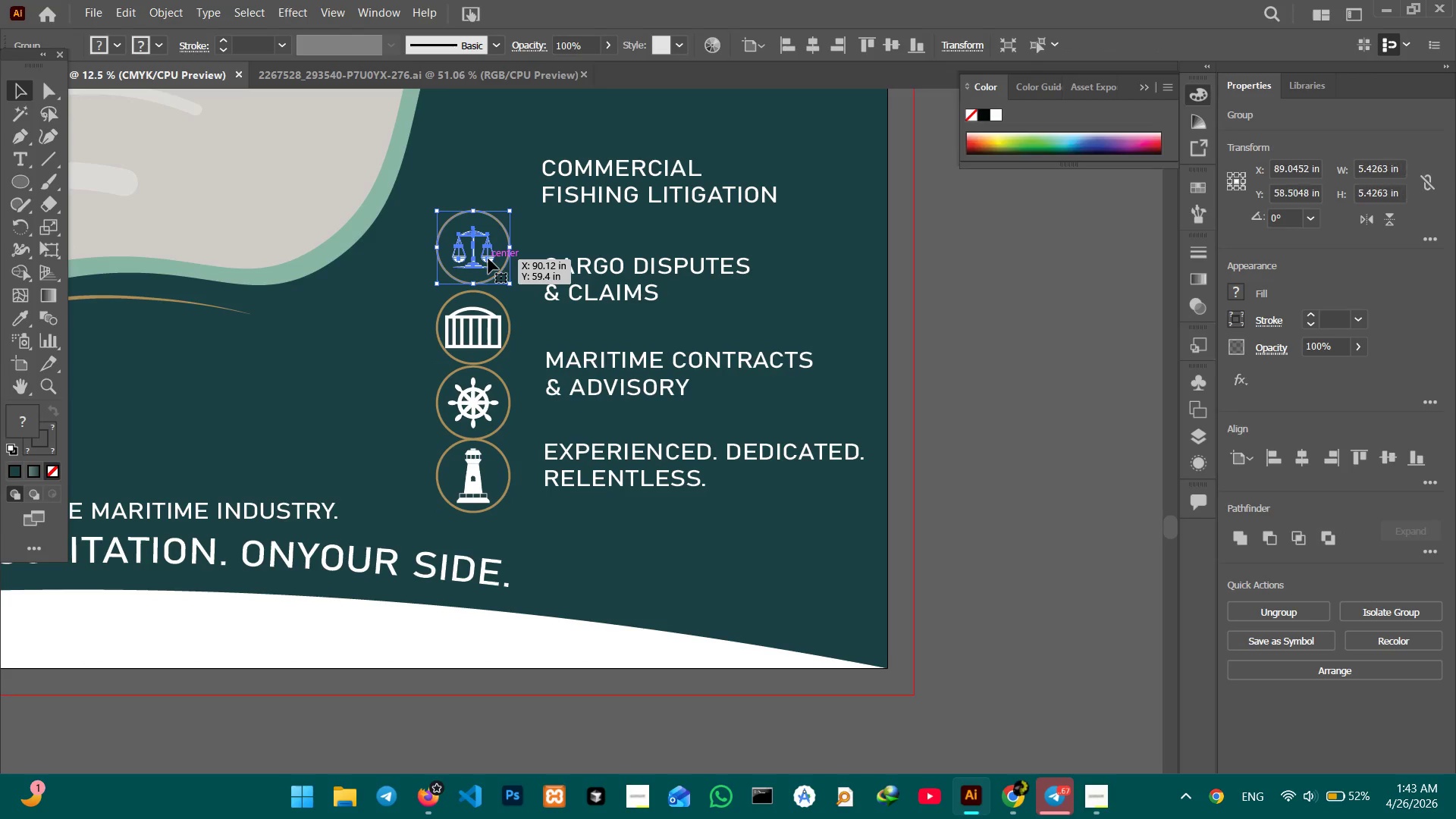 
left_click_drag(start_coordinate=[488, 259], to_coordinate=[497, 195])
 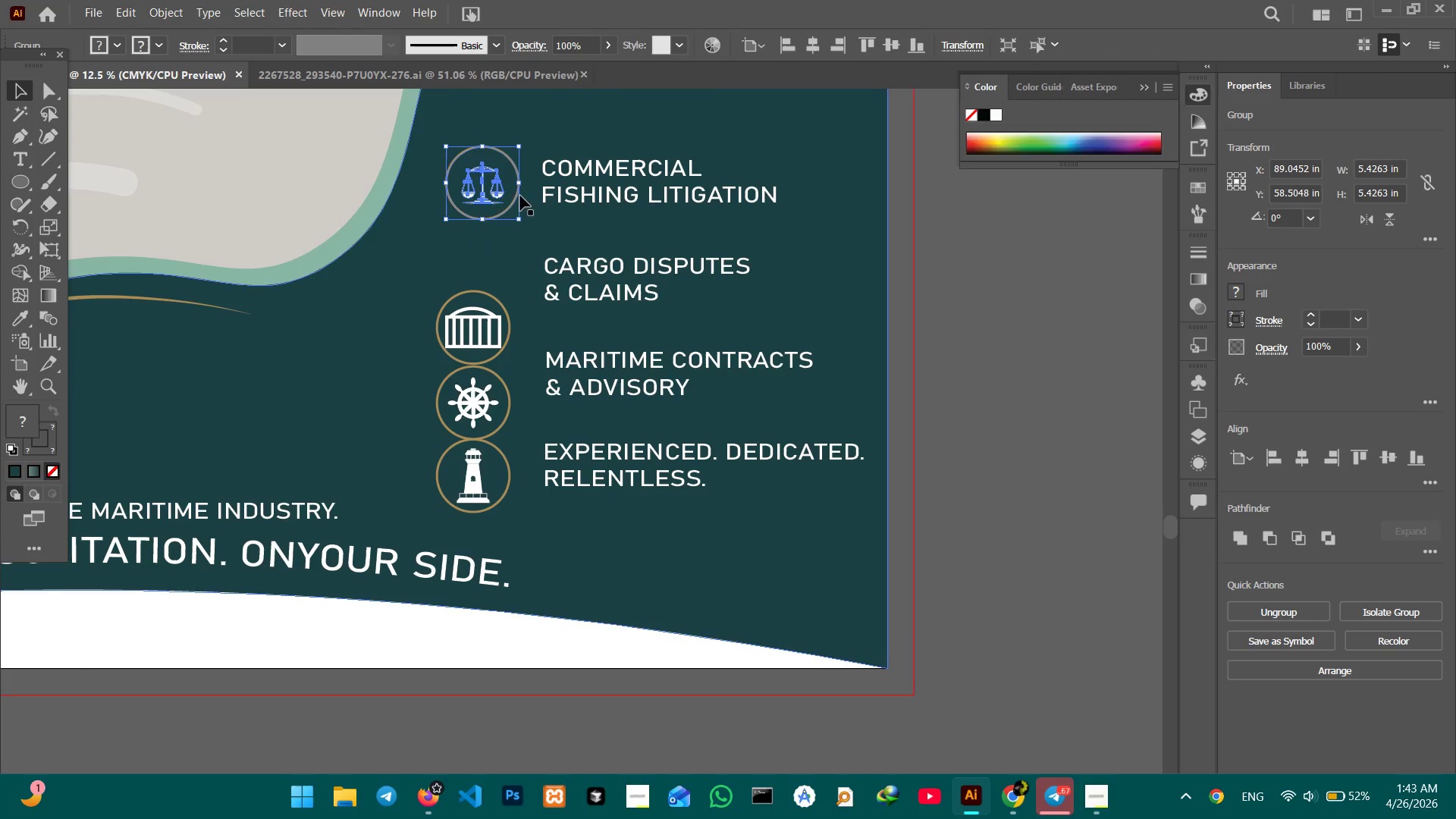 
hold_key(key=ShiftLeft, duration=0.62)
left_click([598, 201])
 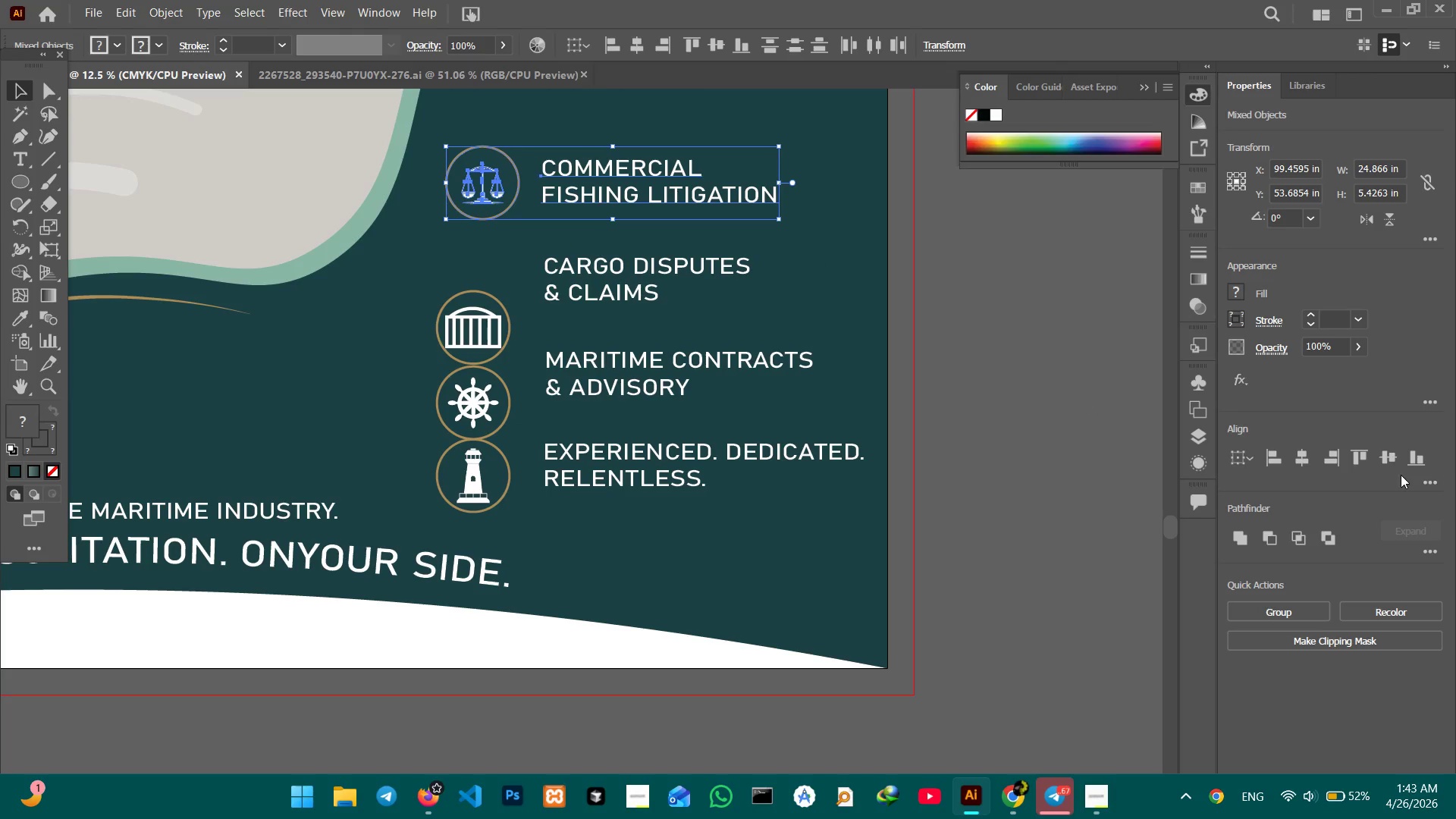 
left_click([1382, 455])
 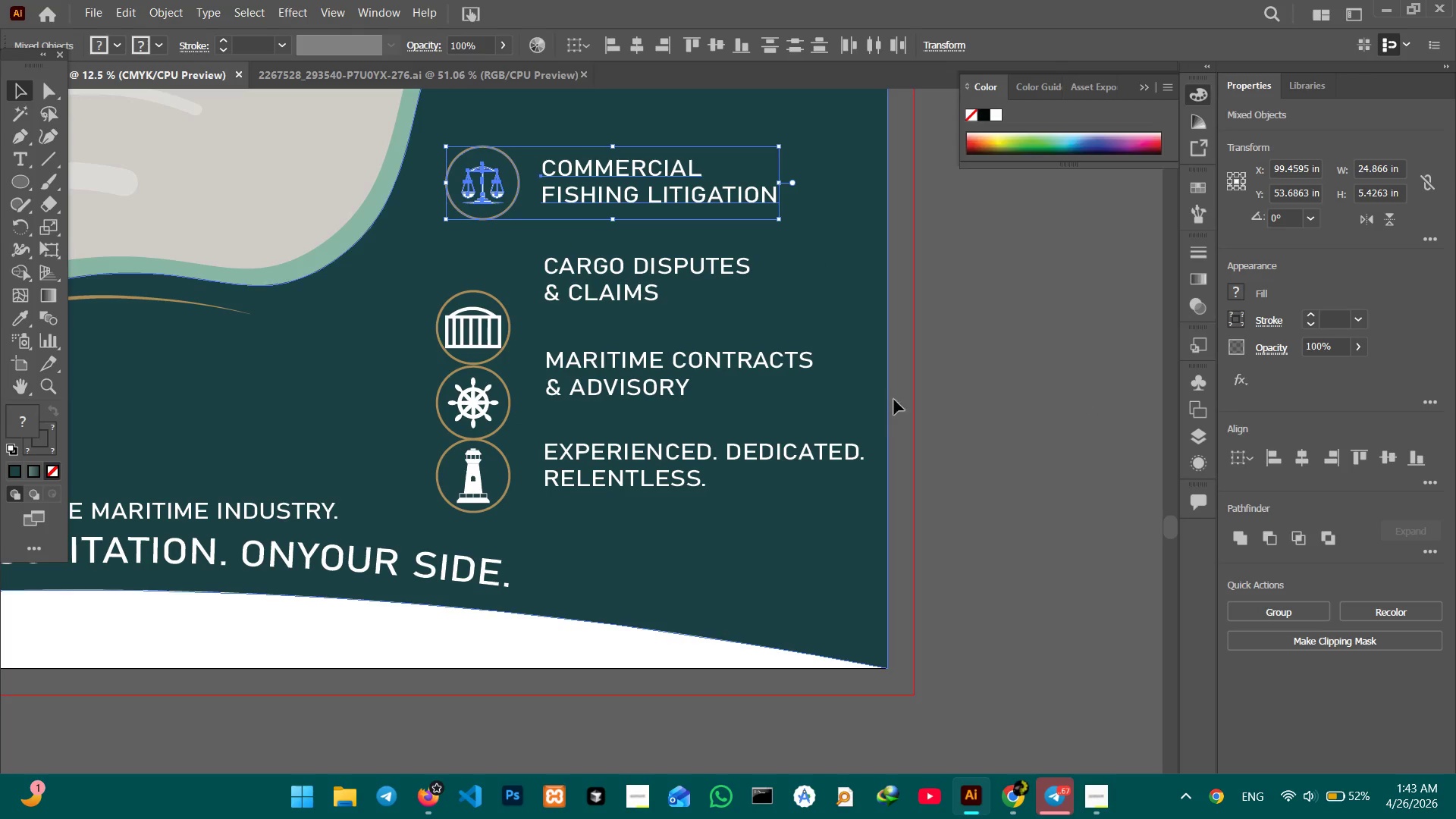 
left_click_drag(start_coordinate=[999, 356], to_coordinate=[996, 353])
 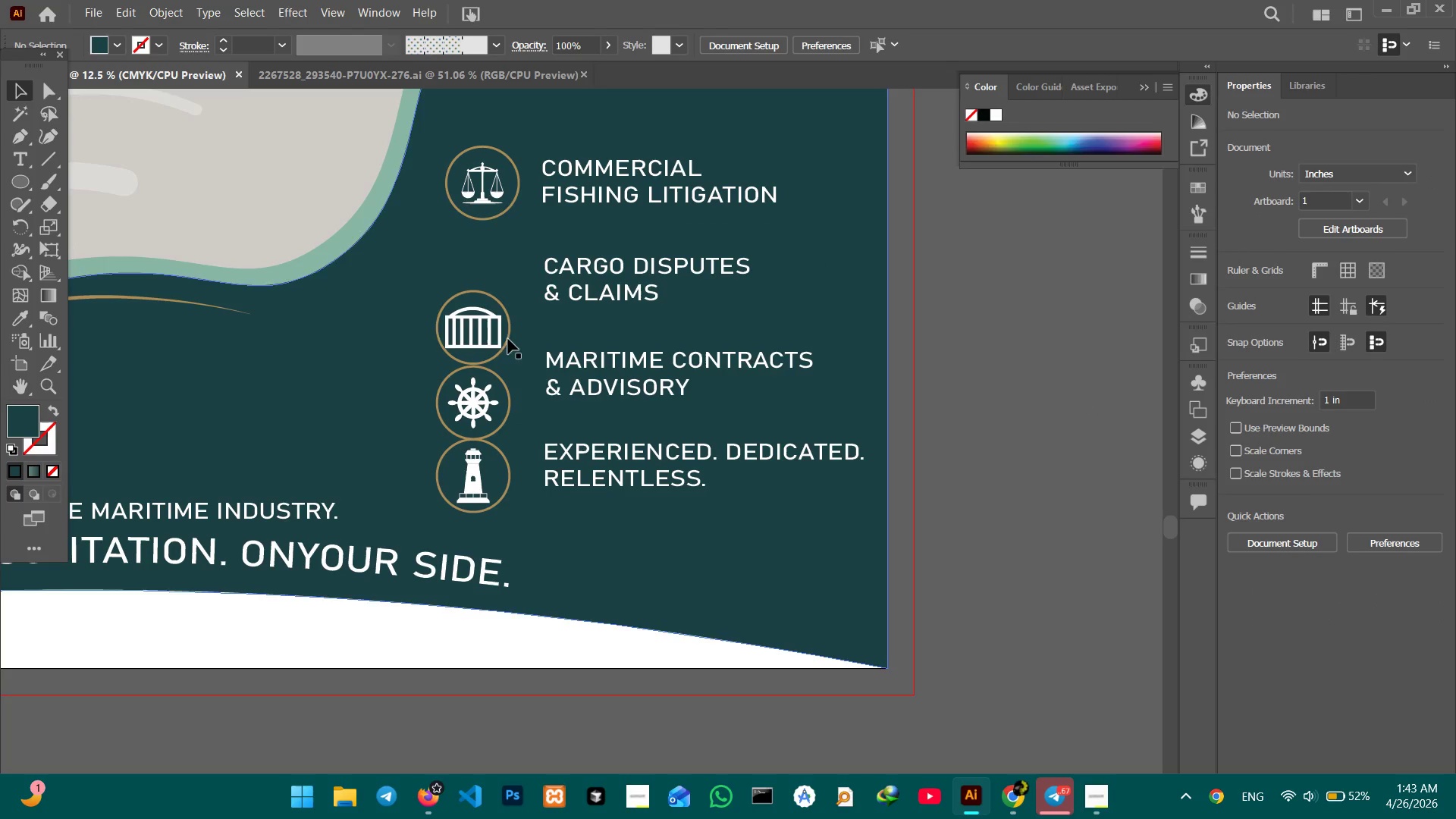 
left_click([489, 338])
 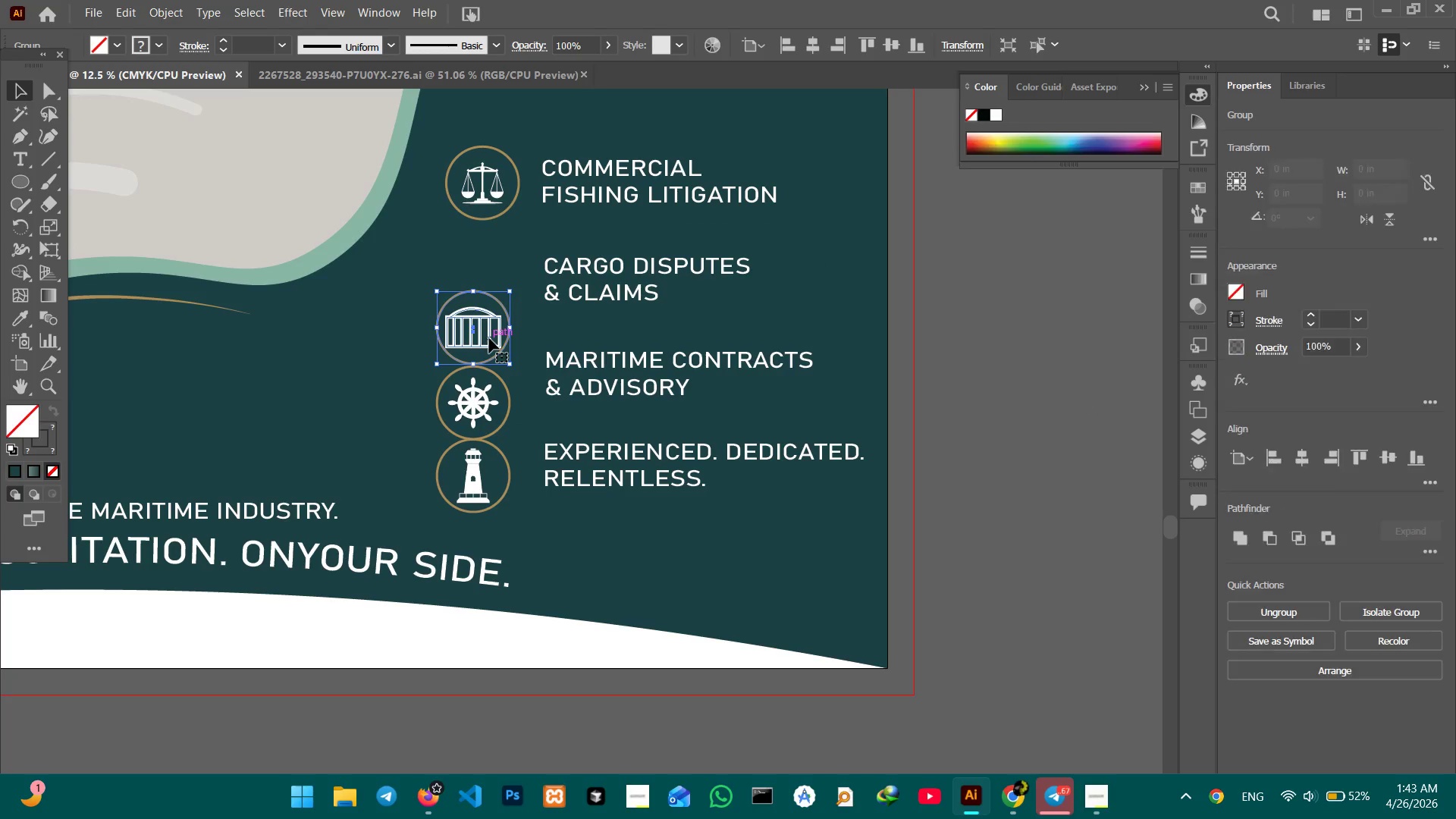 
hold_key(key=ShiftLeft, duration=0.61)
left_click([587, 293])
 